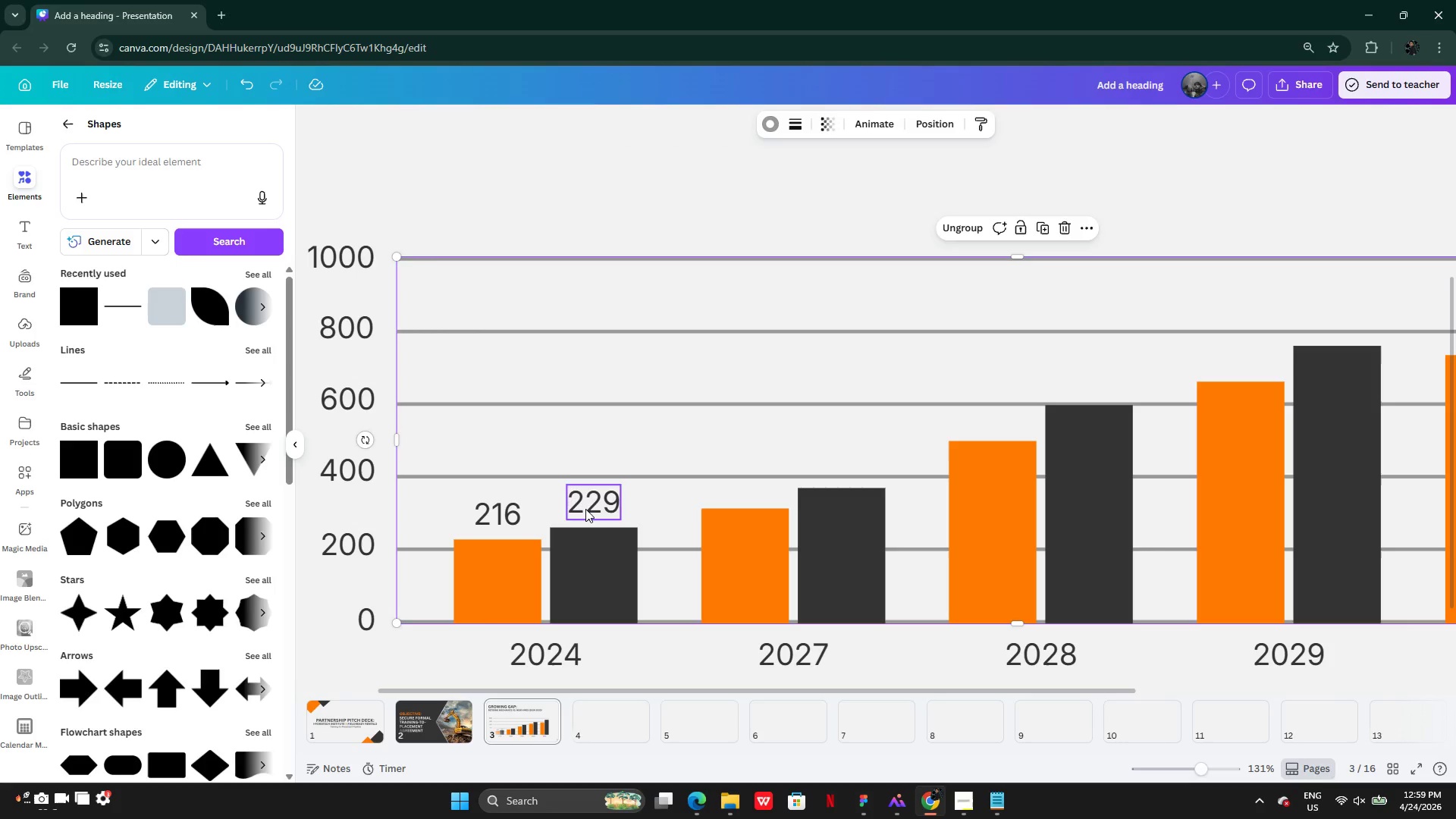 
left_click([585, 510])
 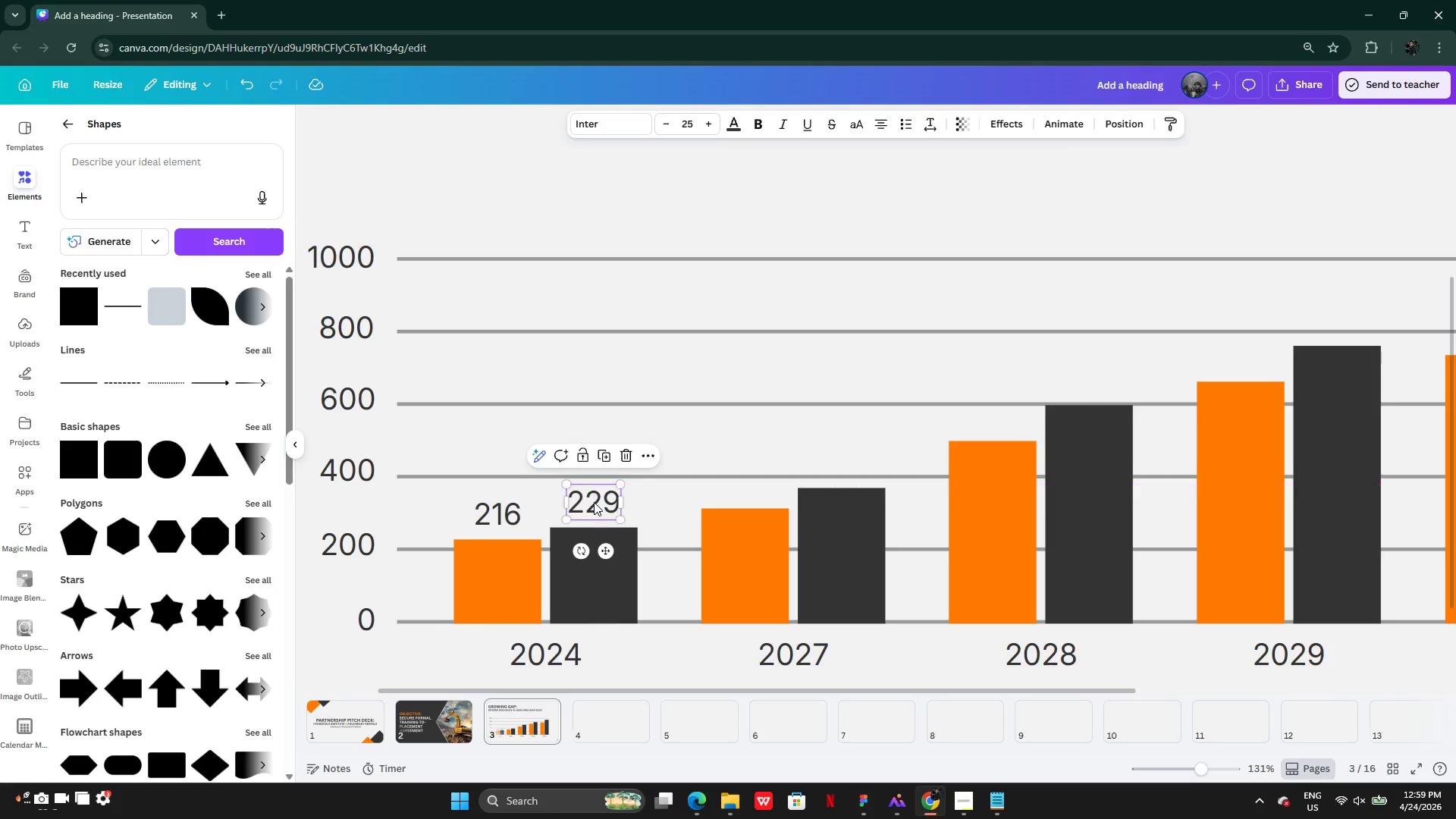 
left_click([607, 457])
 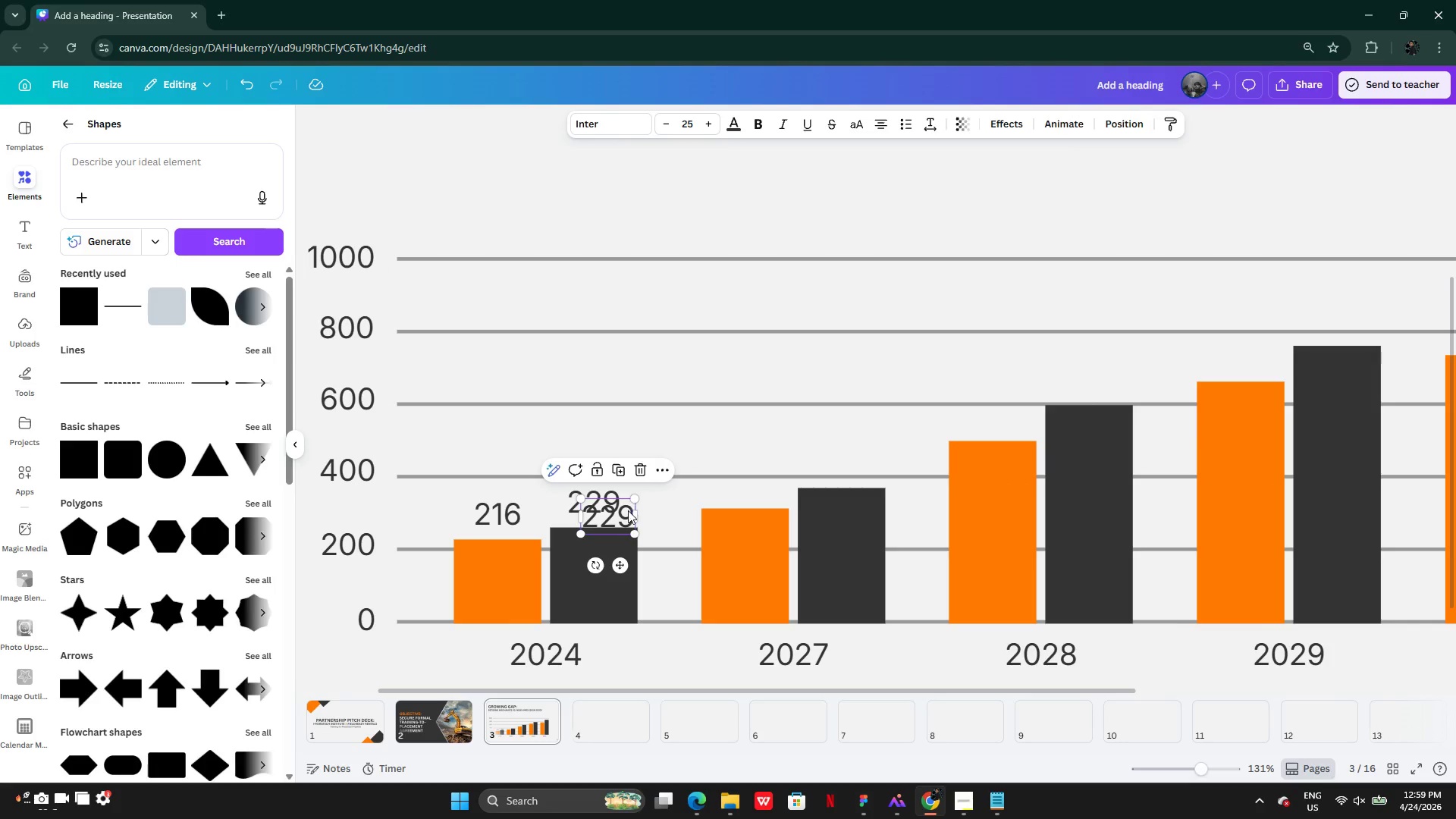 
left_click_drag(start_coordinate=[611, 514], to_coordinate=[749, 476])
 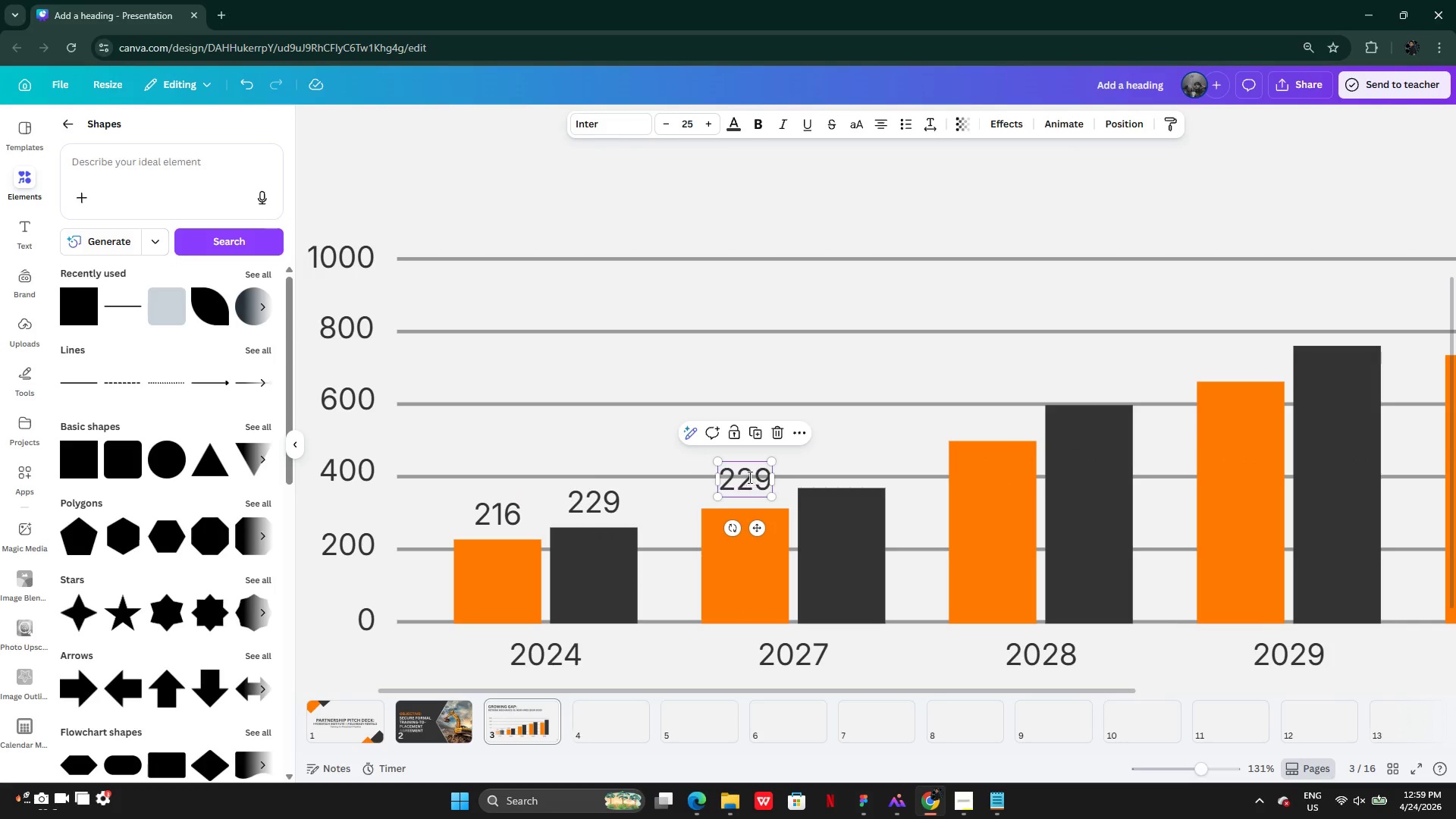 
double_click([748, 477])
 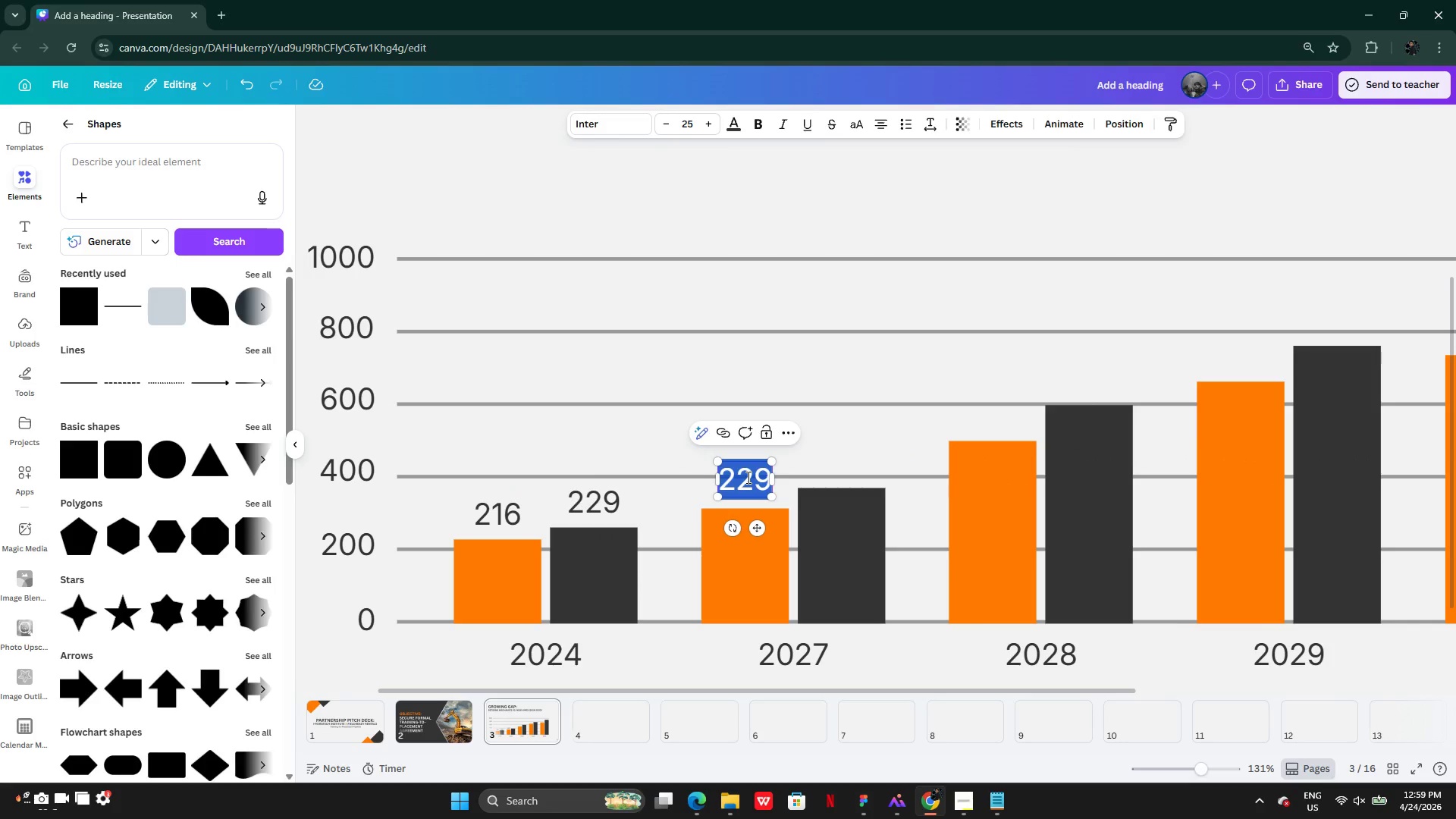 
type(328)
 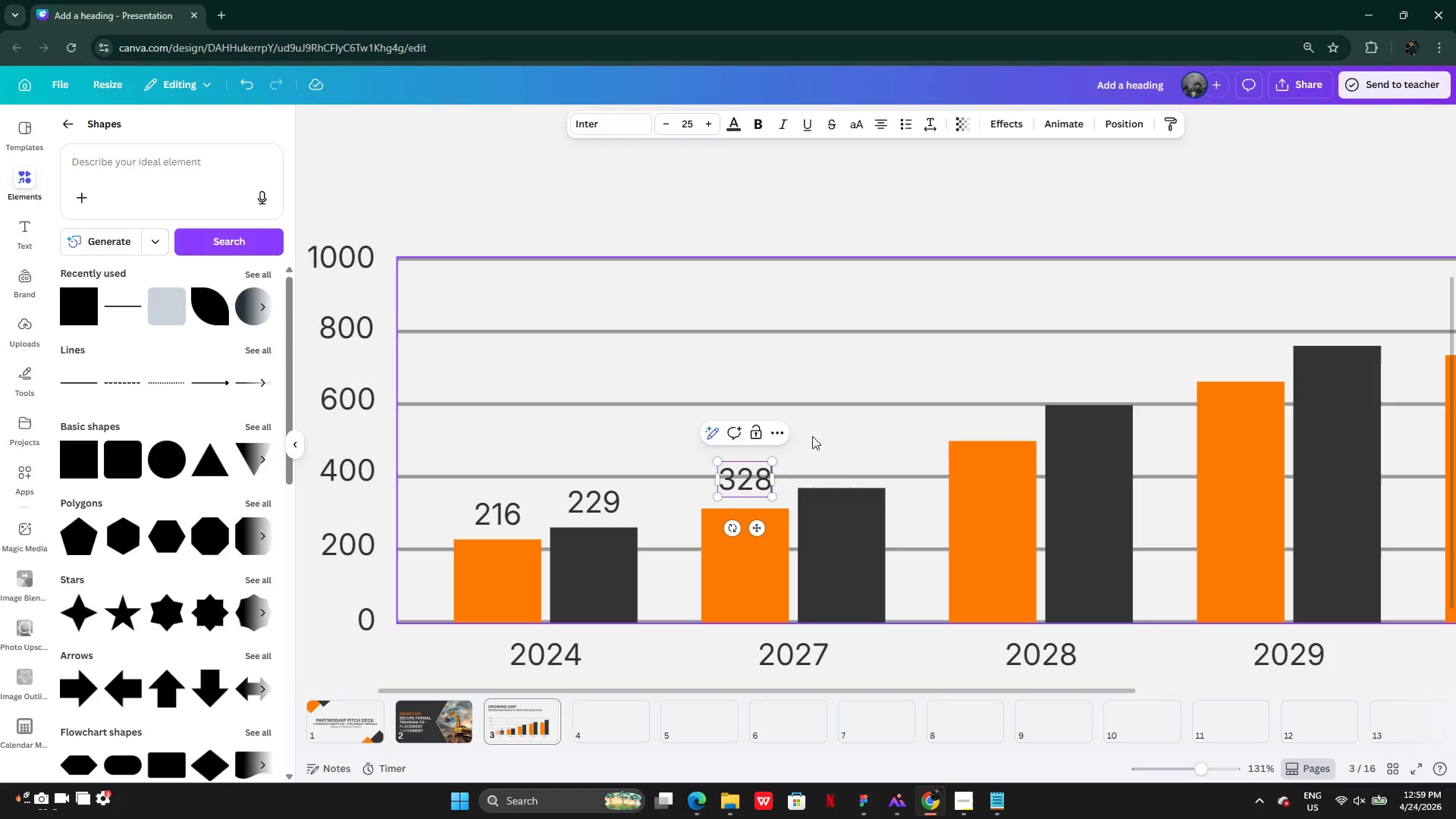 
left_click([814, 415])
 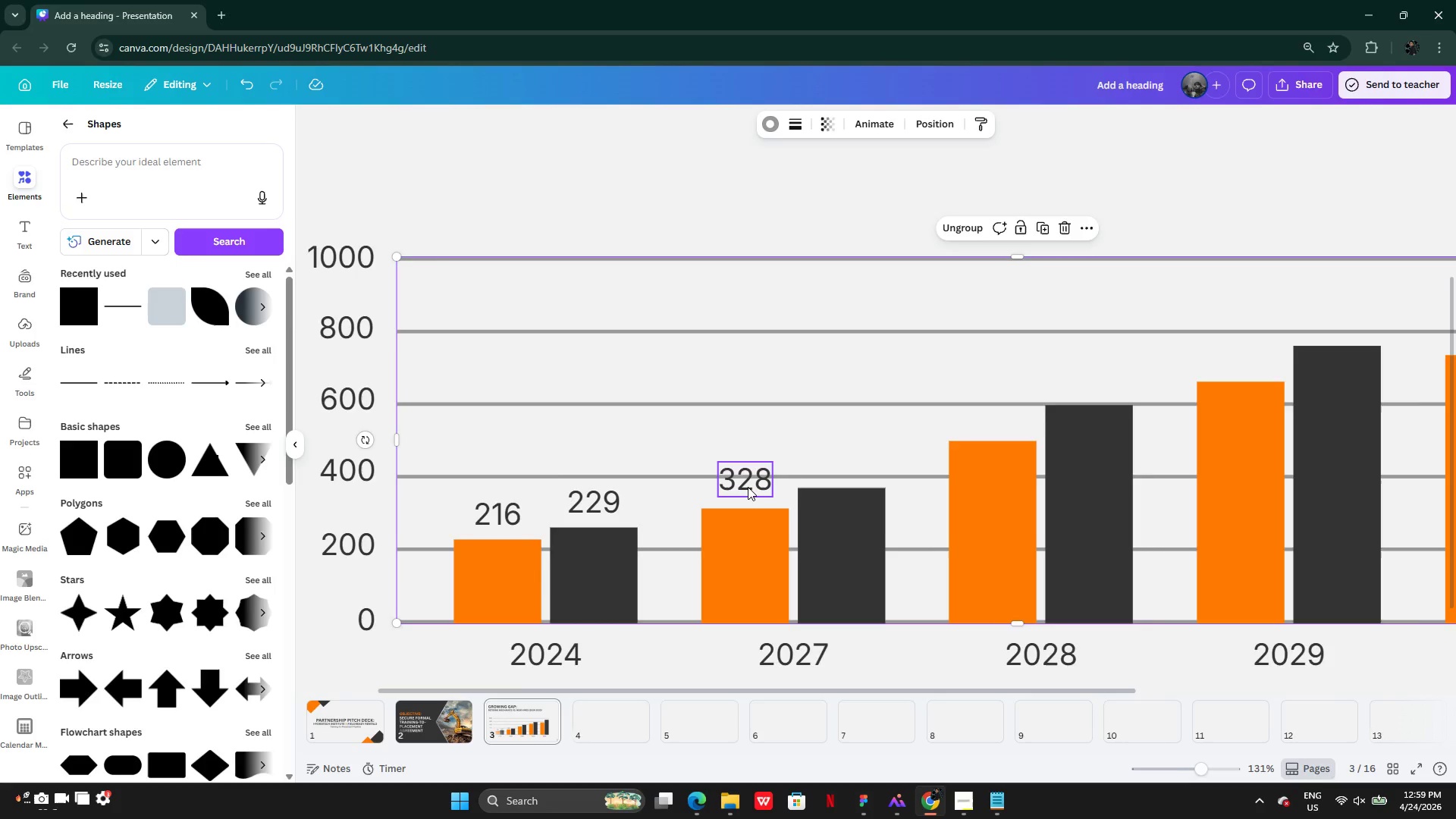 
left_click([748, 487])
 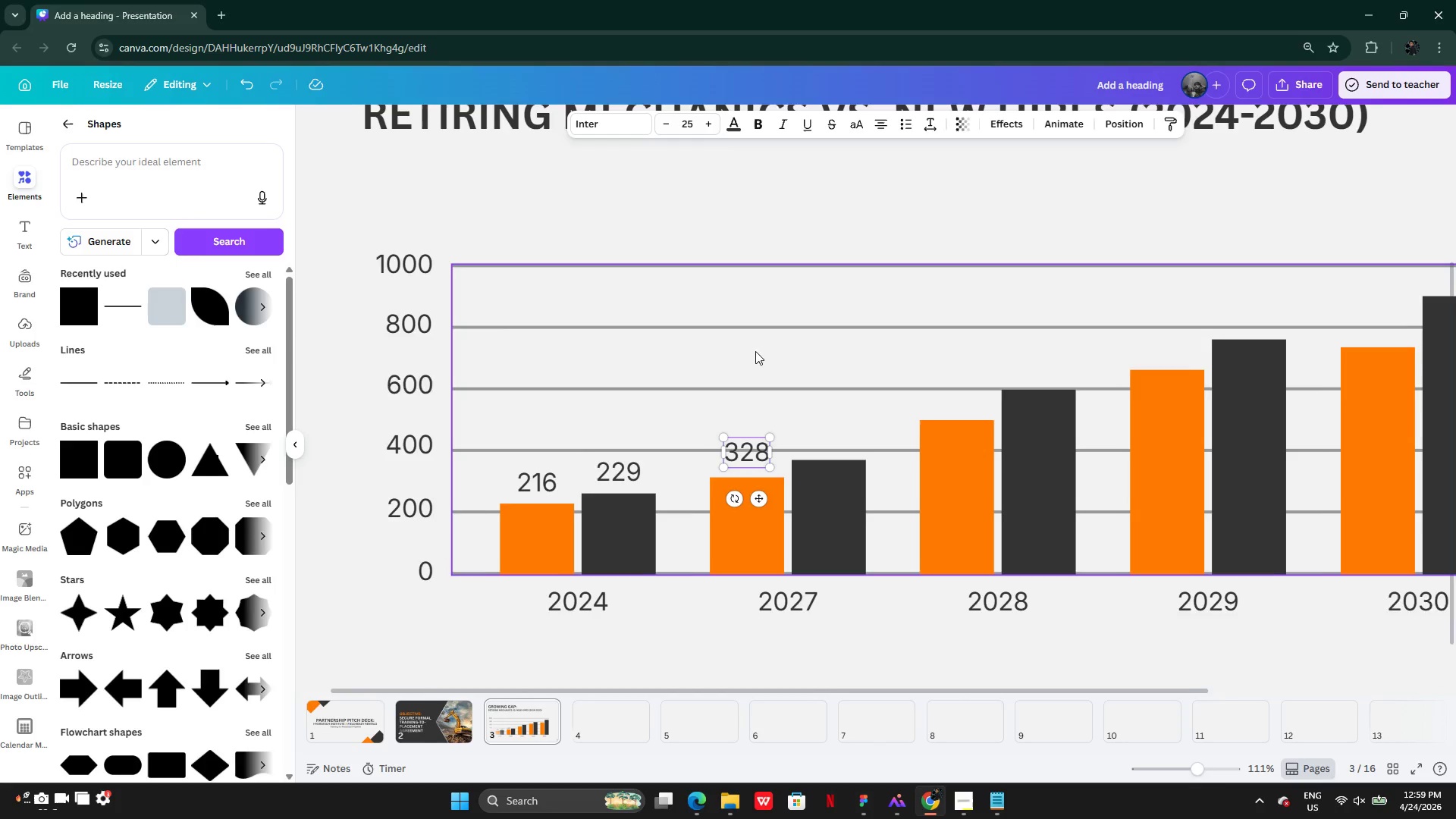 
left_click([768, 322])
 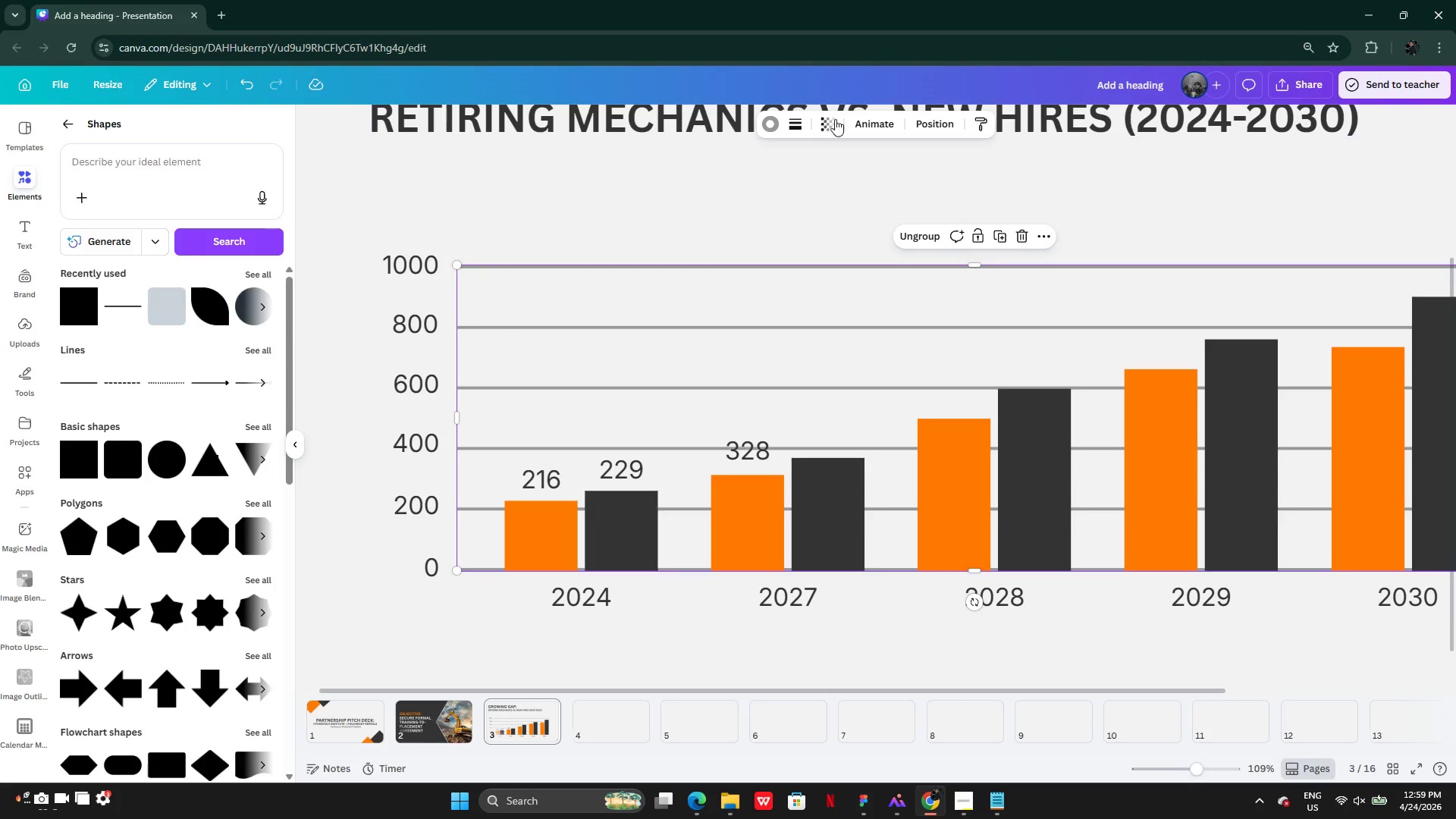 
left_click([834, 125])
 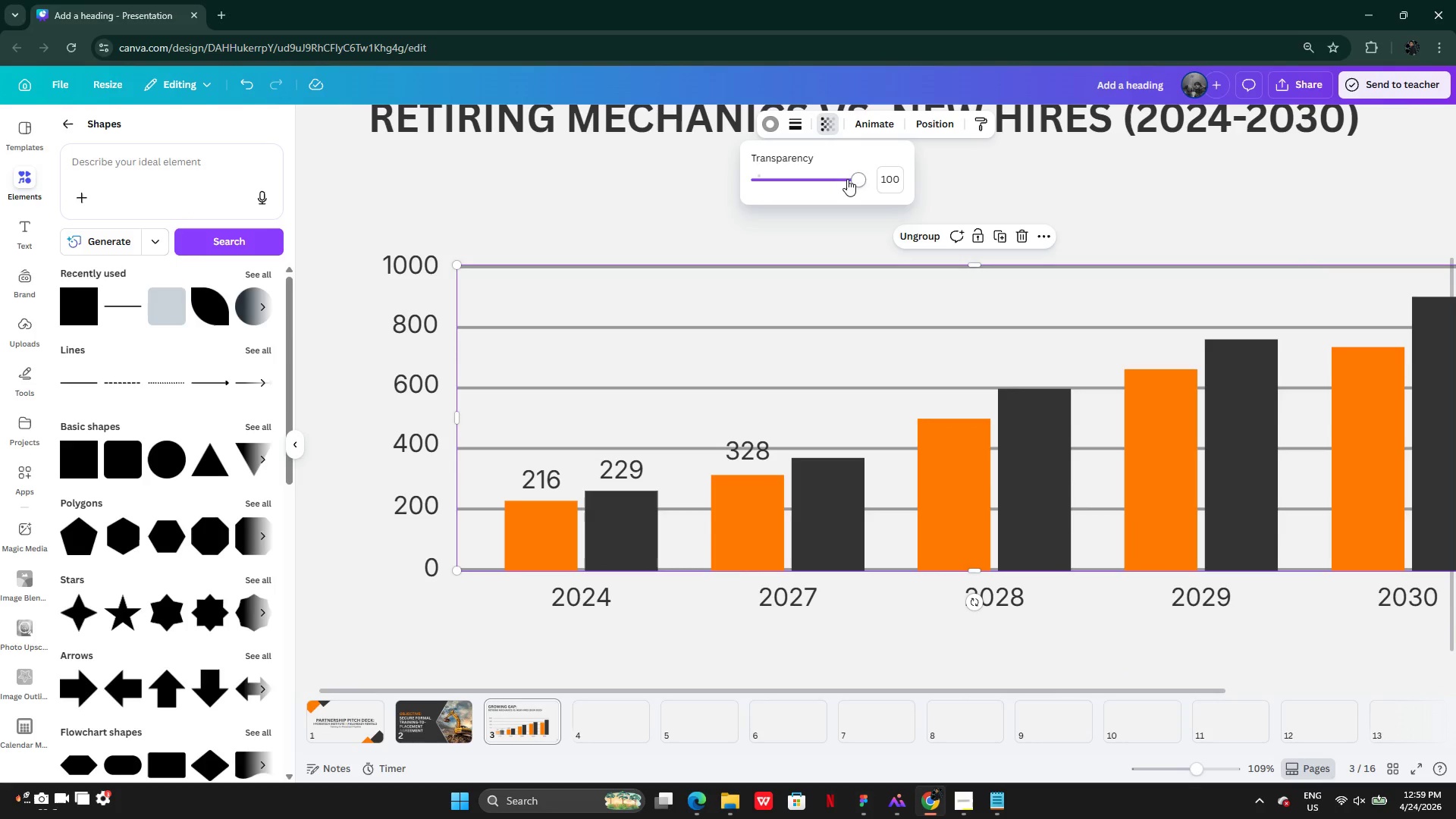 
left_click_drag(start_coordinate=[847, 179], to_coordinate=[789, 181])
 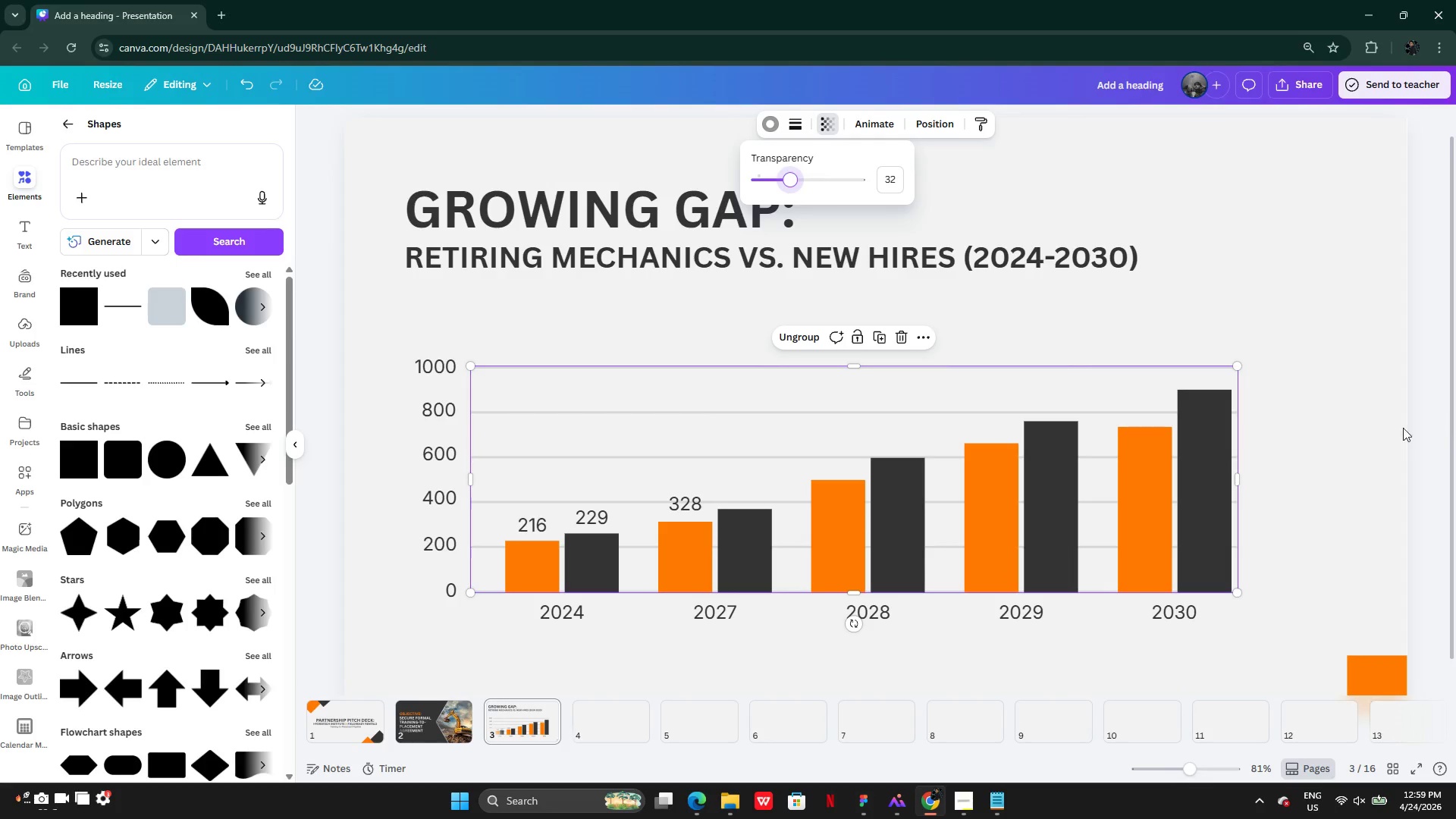 
left_click([1307, 470])
 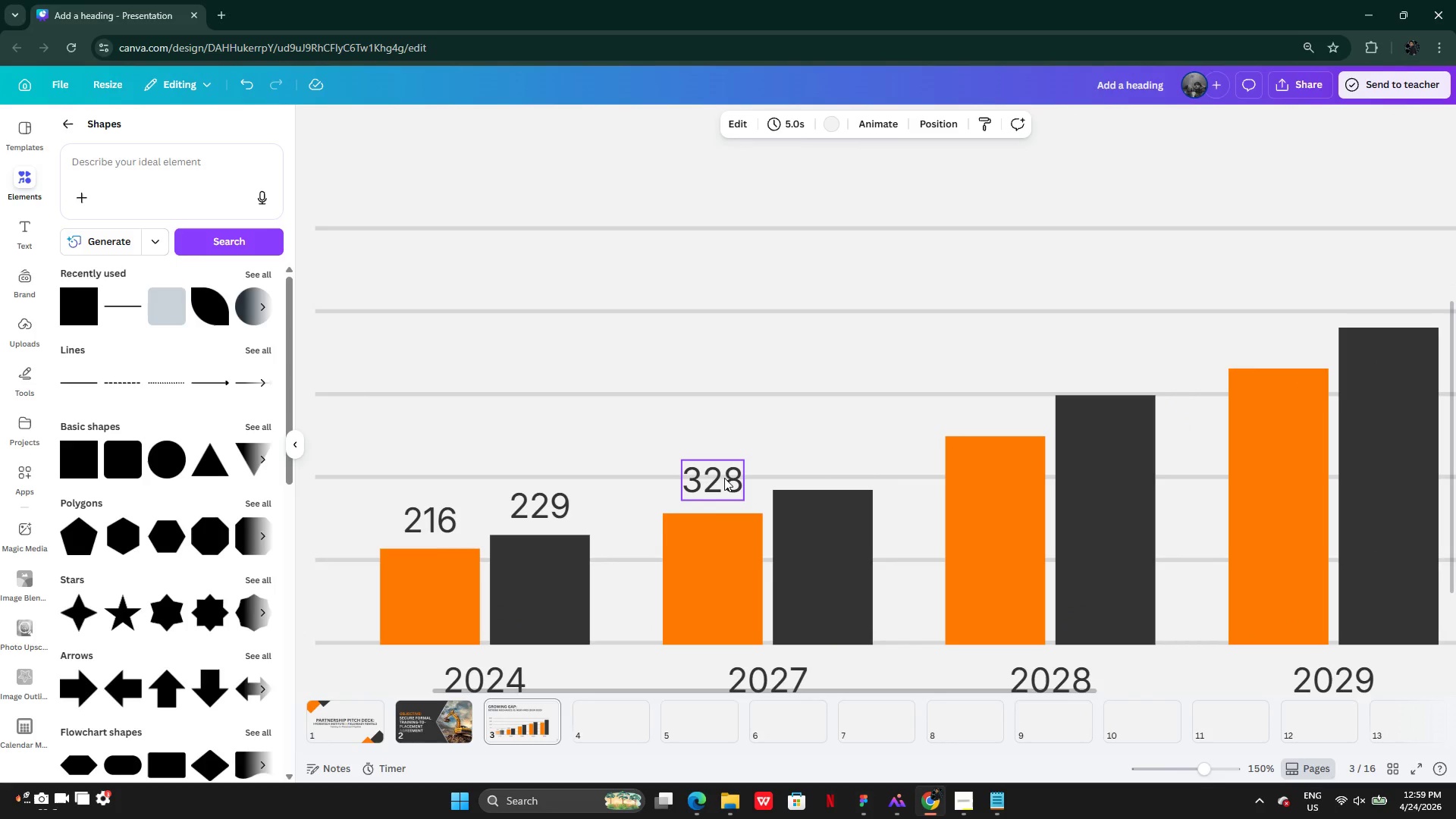 
hold_key(key=AltLeft, duration=0.31)
left_click_drag(start_coordinate=[717, 485], to_coordinate=[762, 476])
 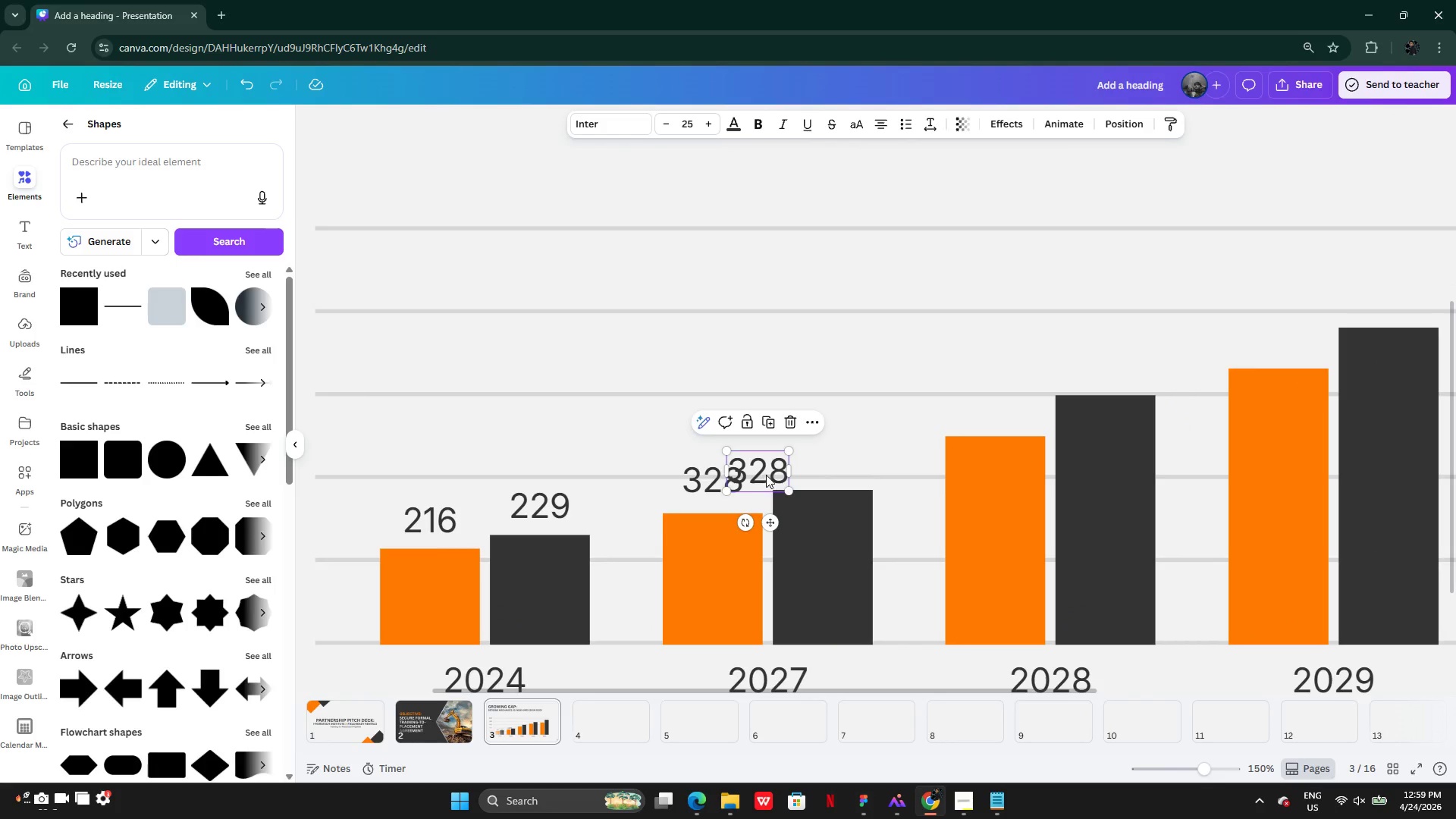 
left_click_drag(start_coordinate=[766, 473], to_coordinate=[830, 460])
 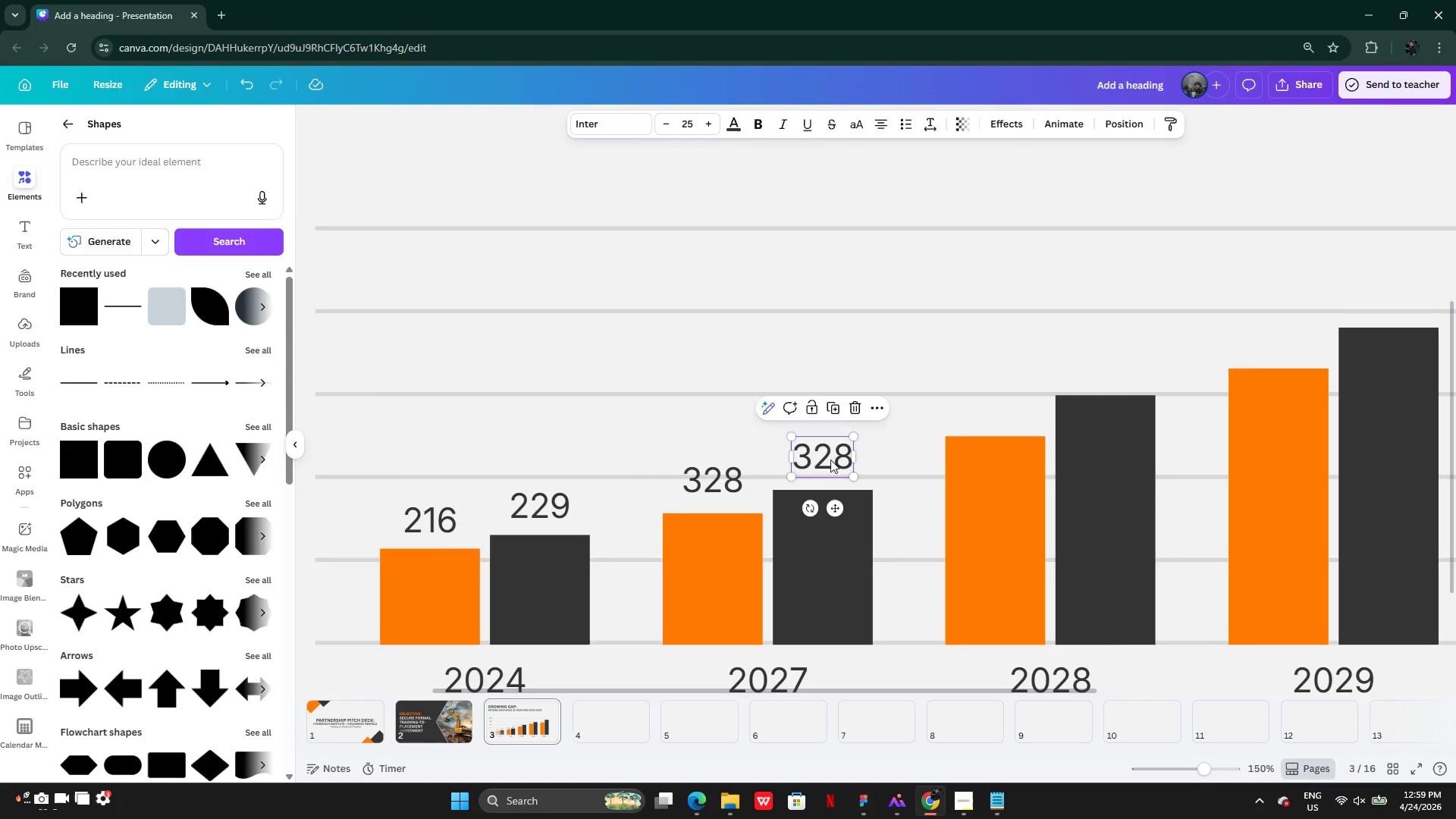 
double_click([831, 460])
 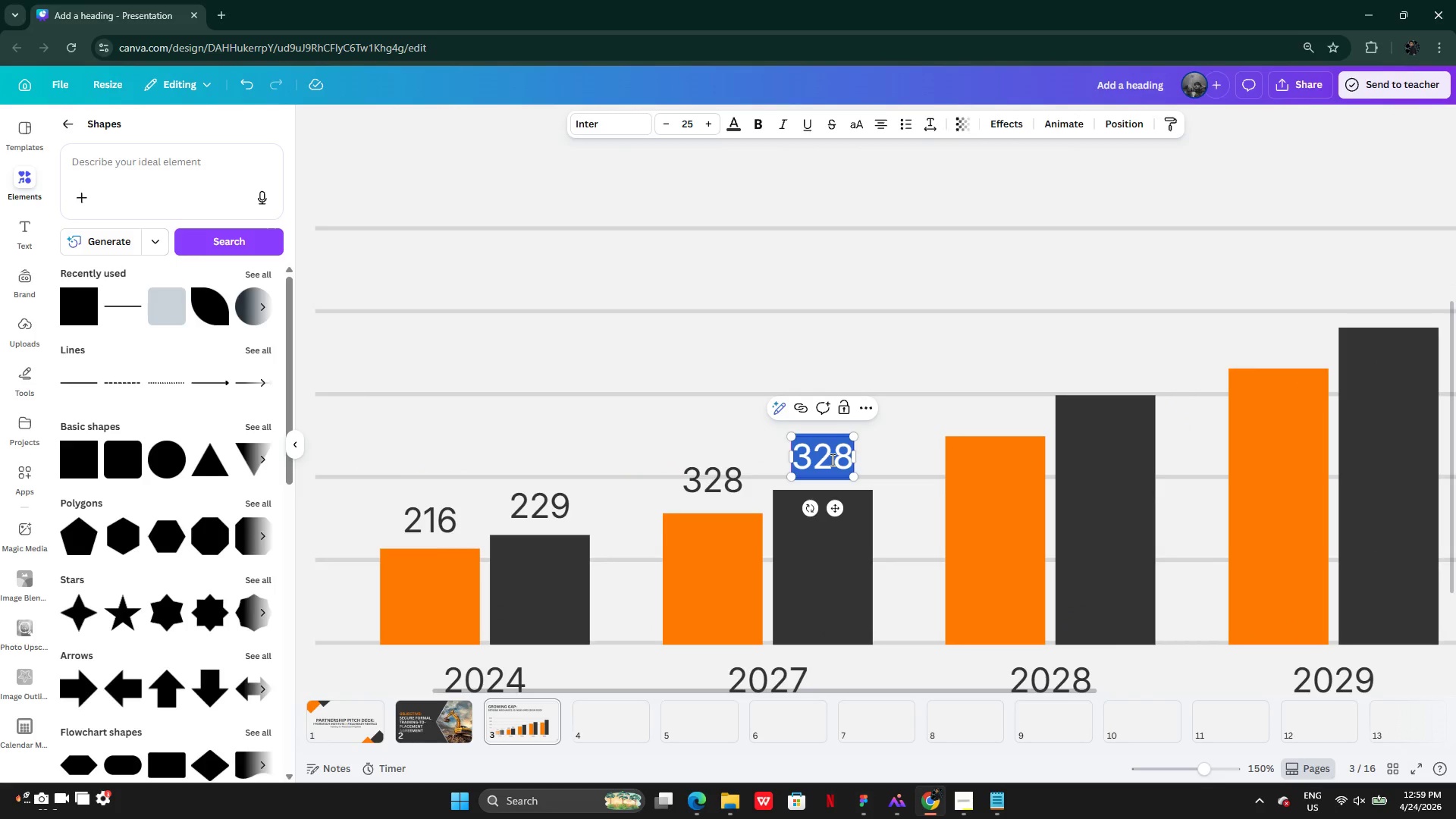 
left_click([831, 460])
 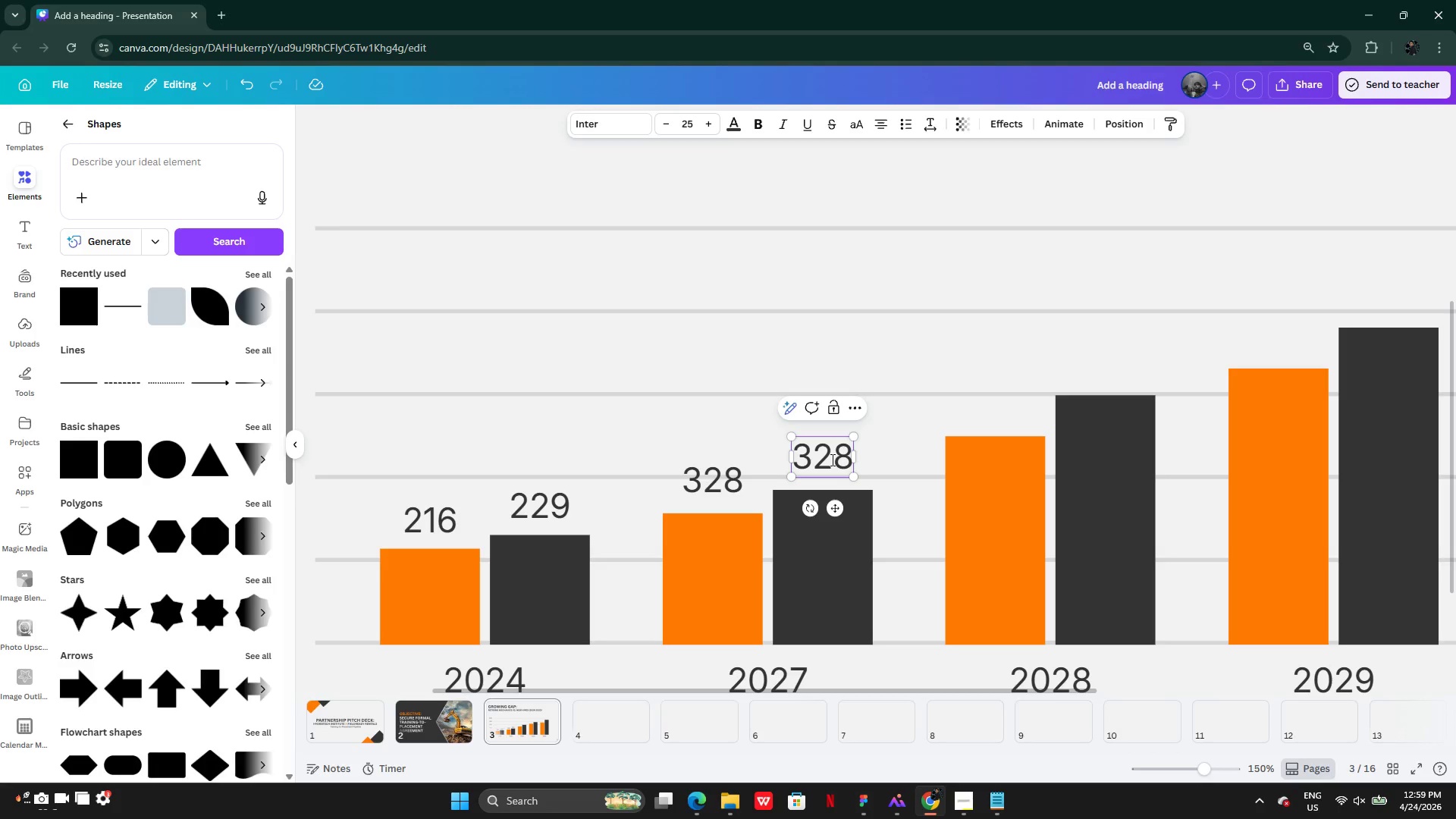 
key(ArrowRight)
 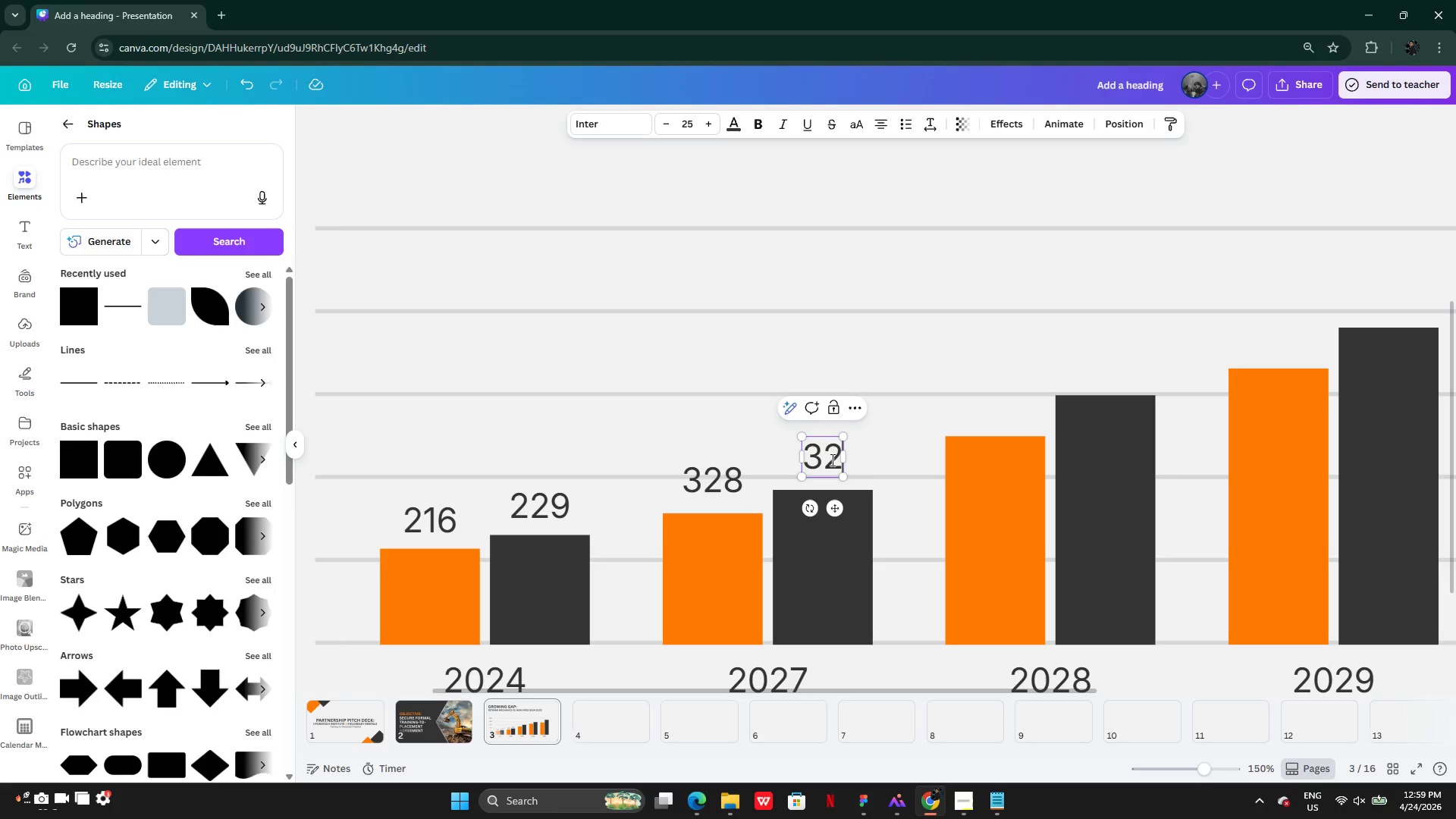 
key(Backspace)
key(Backspace)
type(64)
 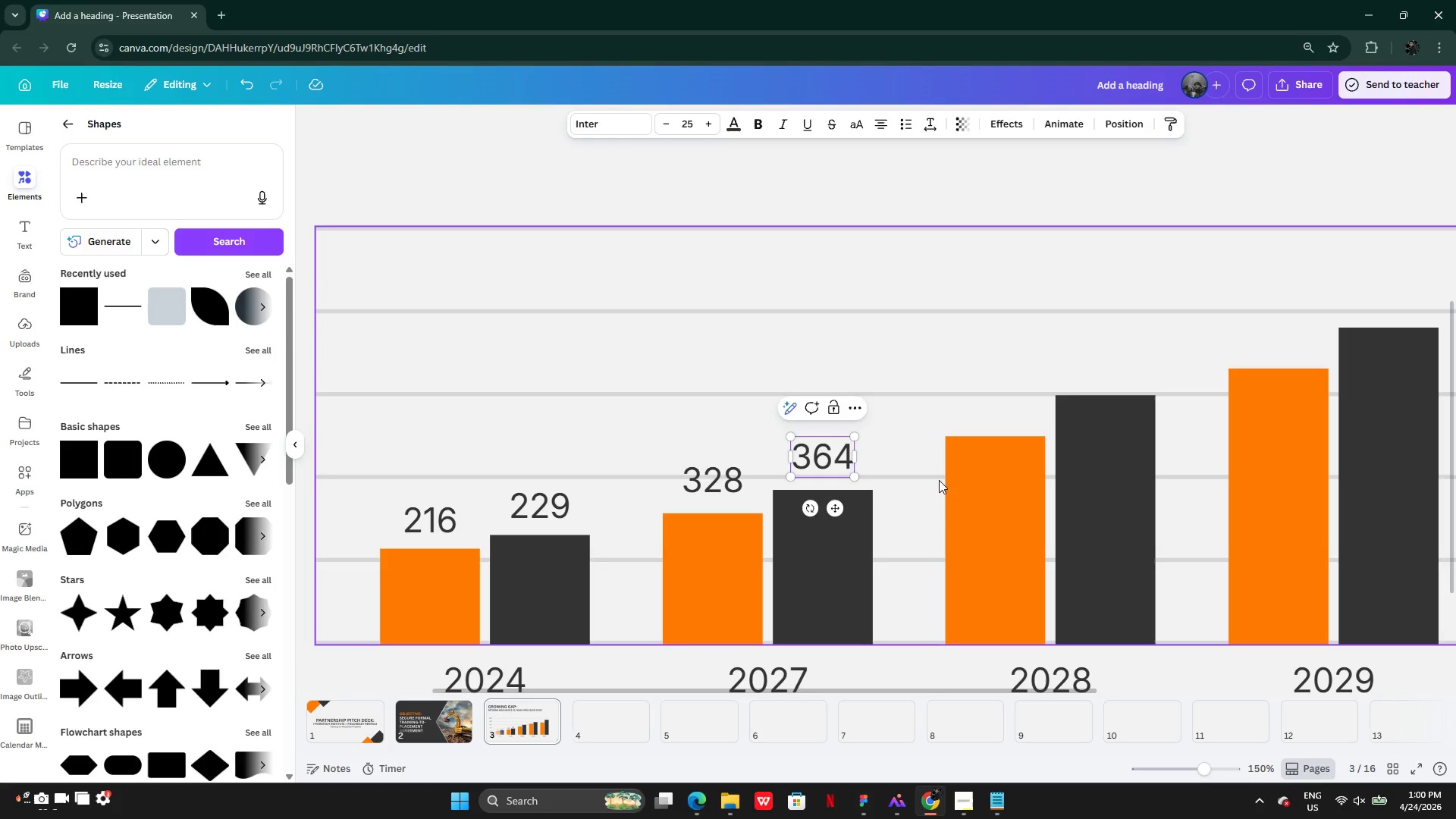 
left_click([901, 381])
 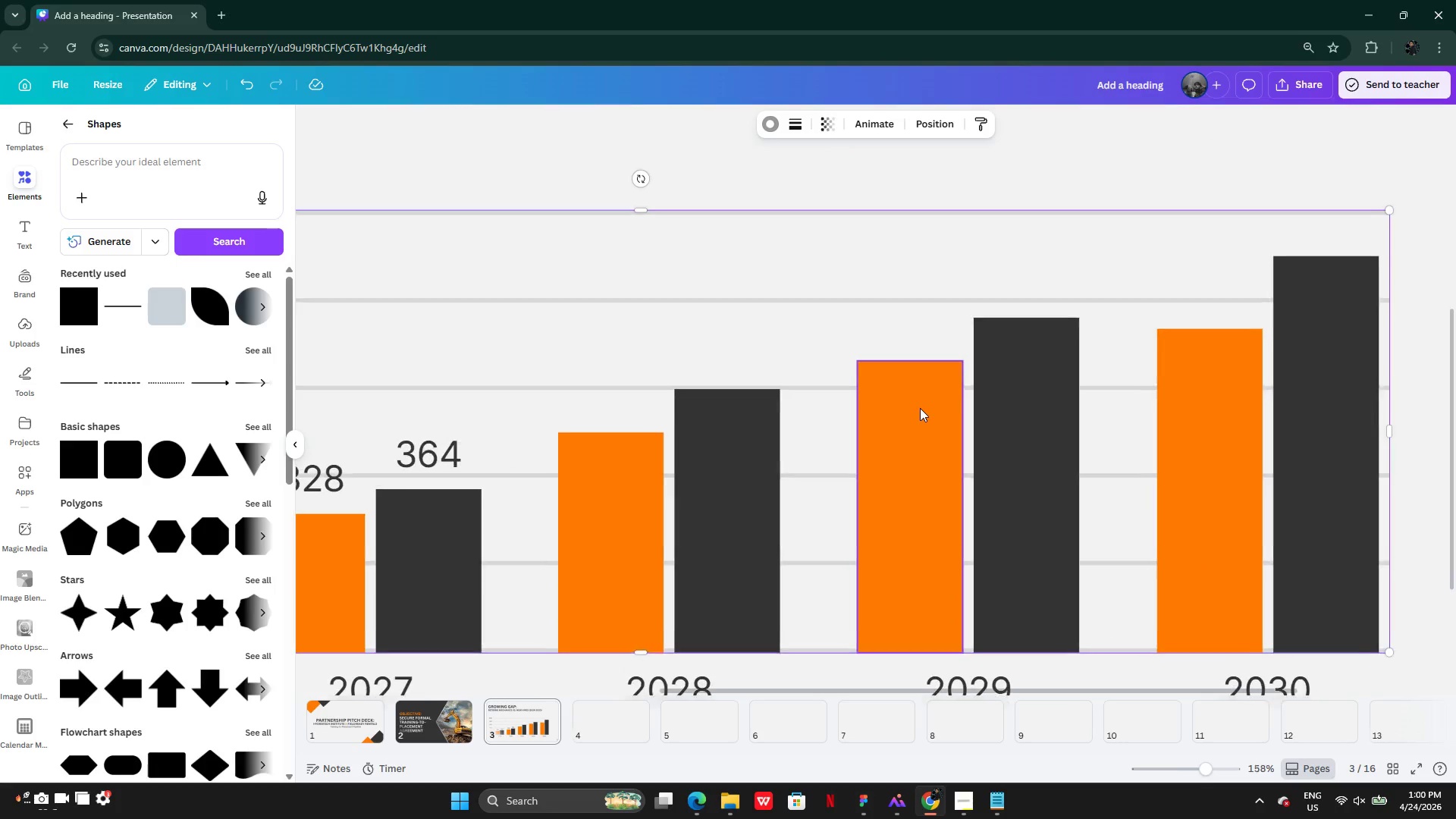 
left_click([504, 488])
 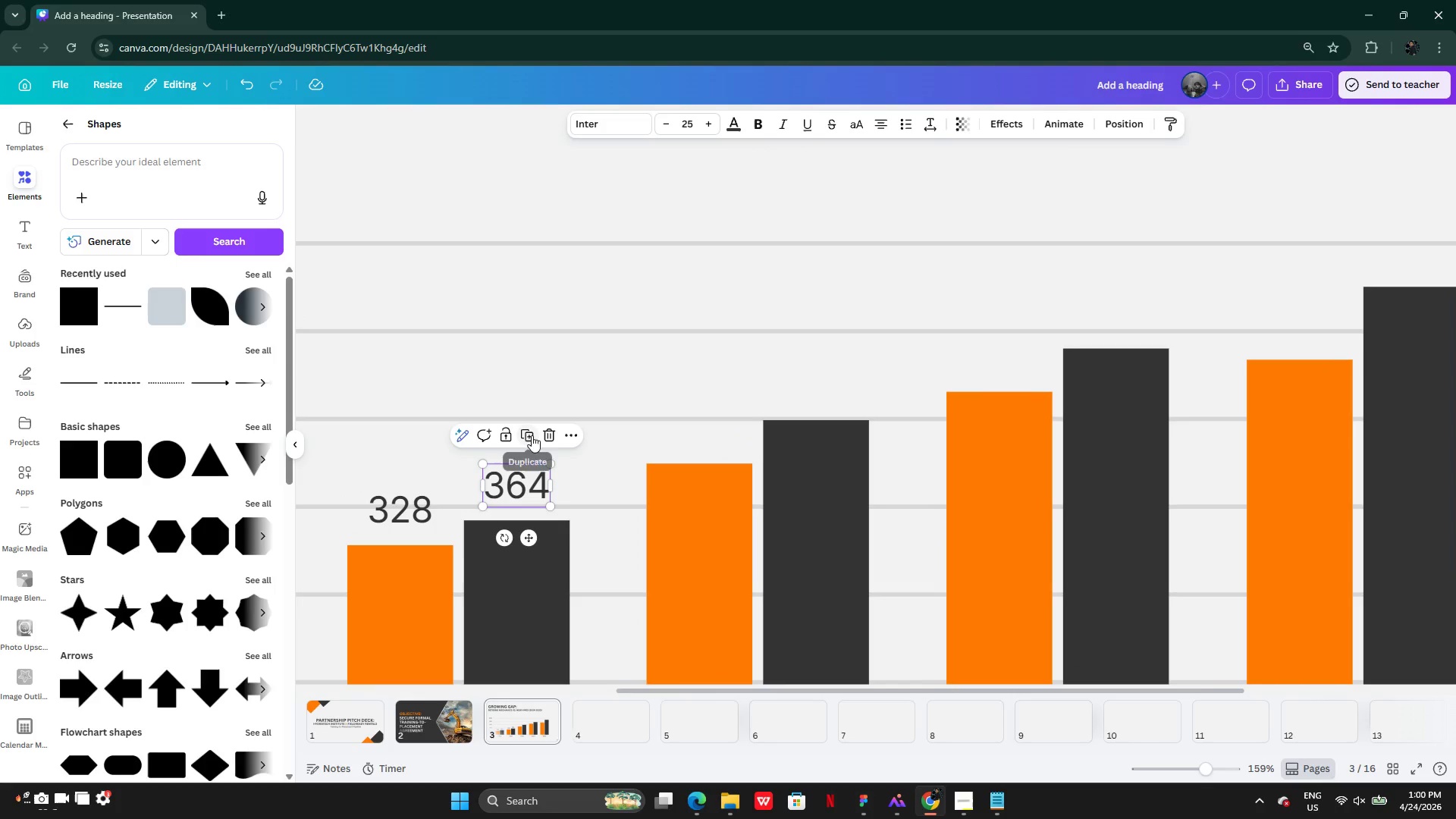 
left_click([532, 435])
 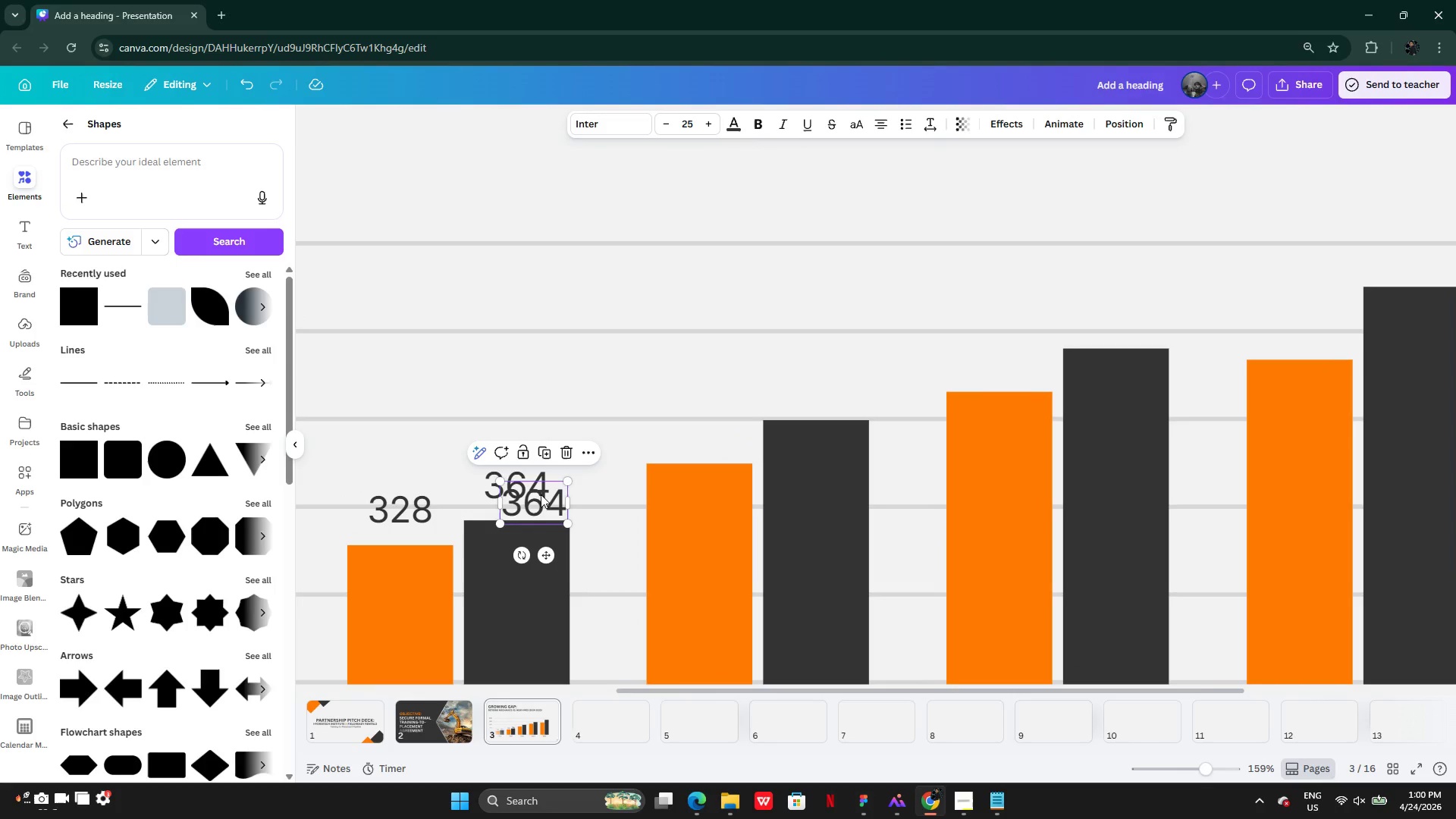 
left_click_drag(start_coordinate=[541, 494], to_coordinate=[704, 422])
 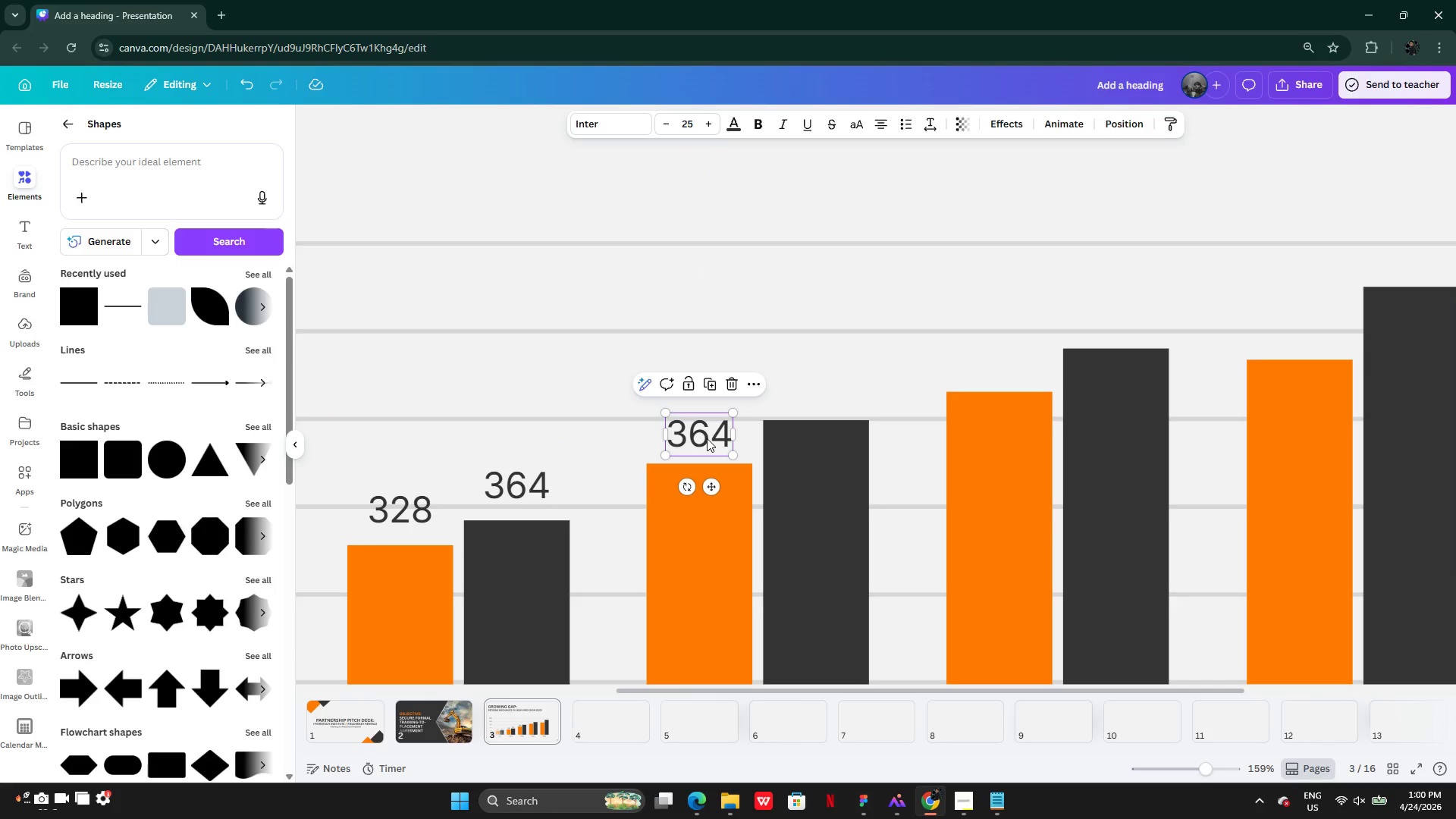 
double_click([707, 438])
 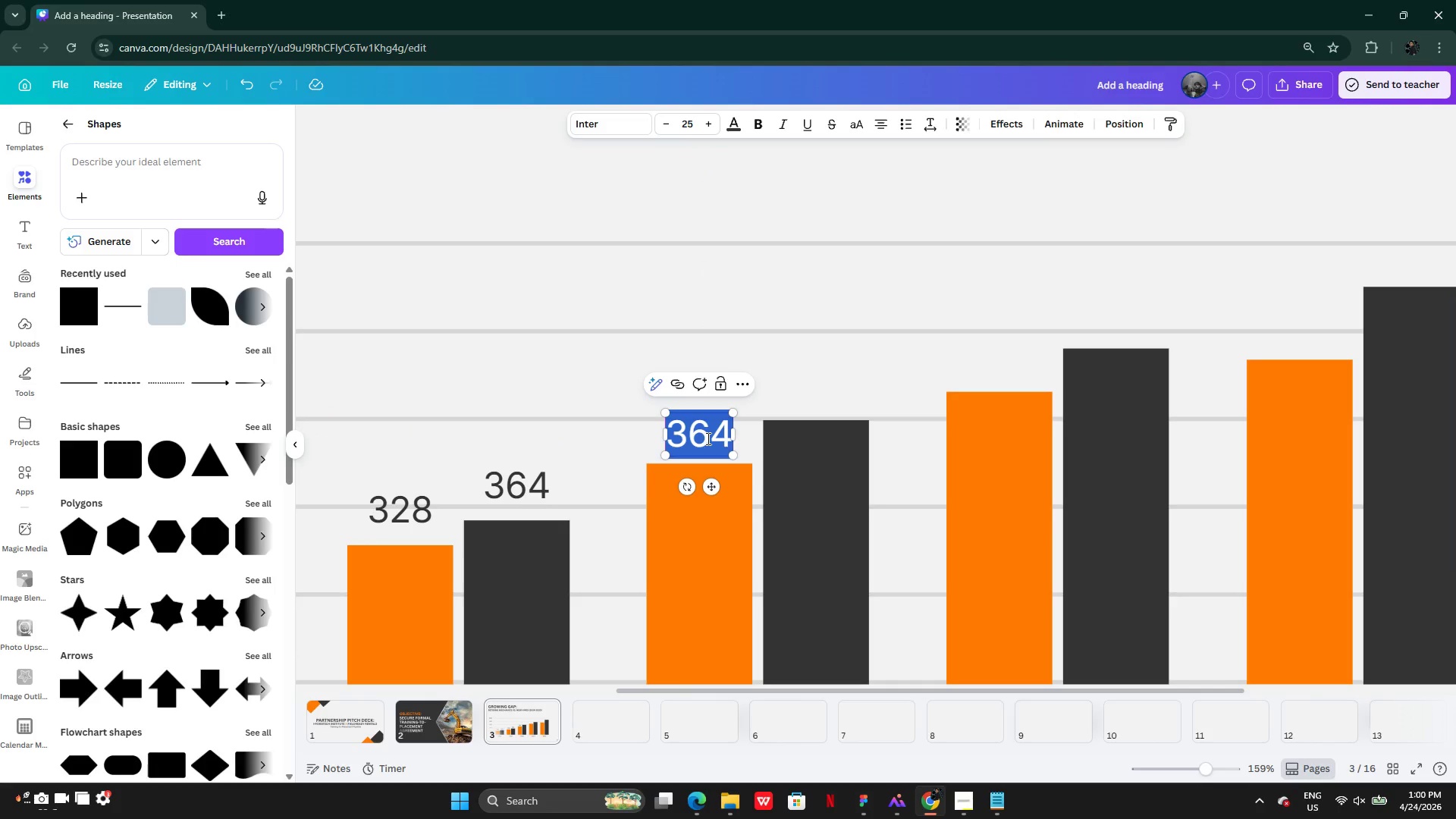 
type(454)
 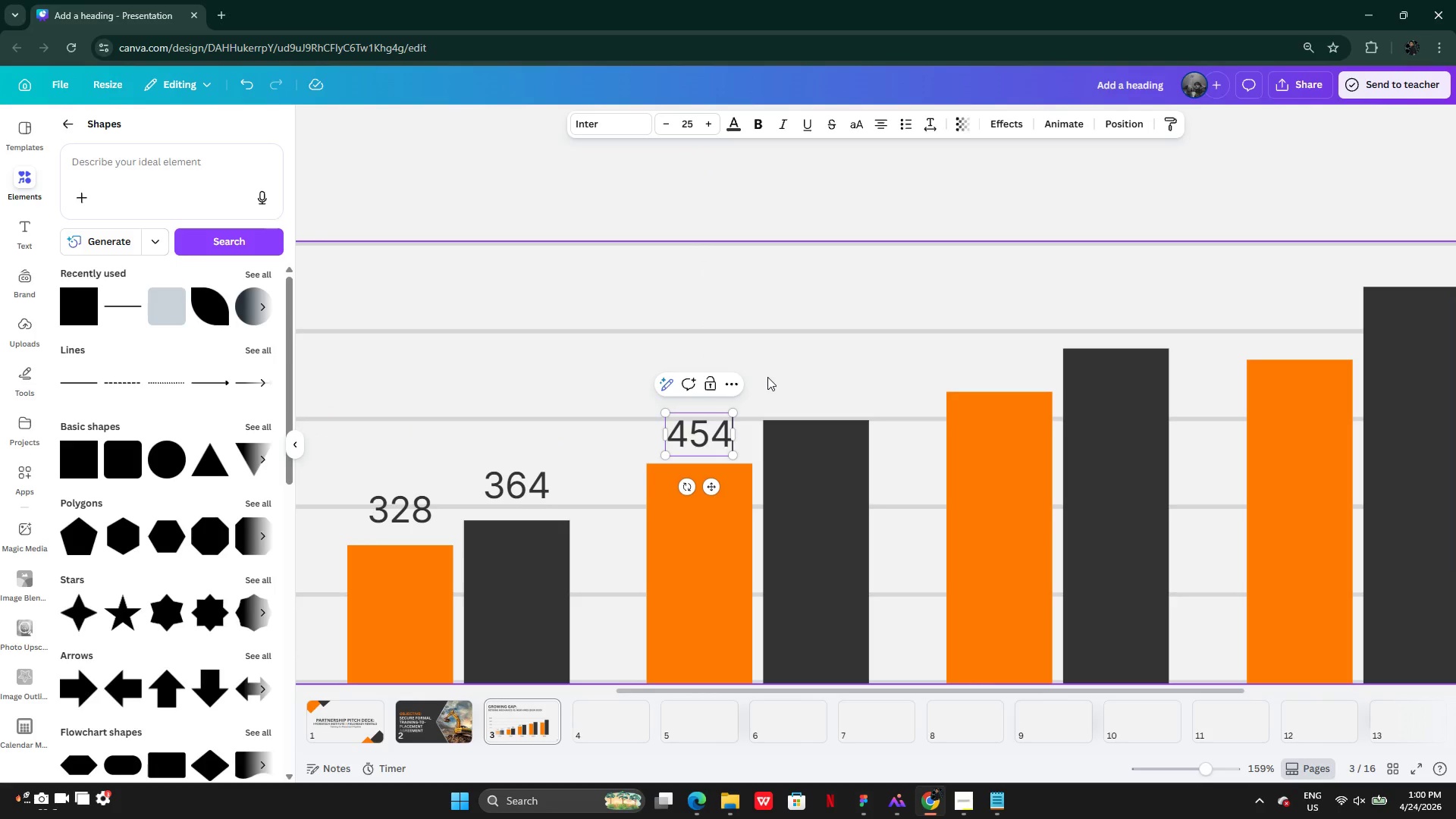 
left_click([790, 347])
 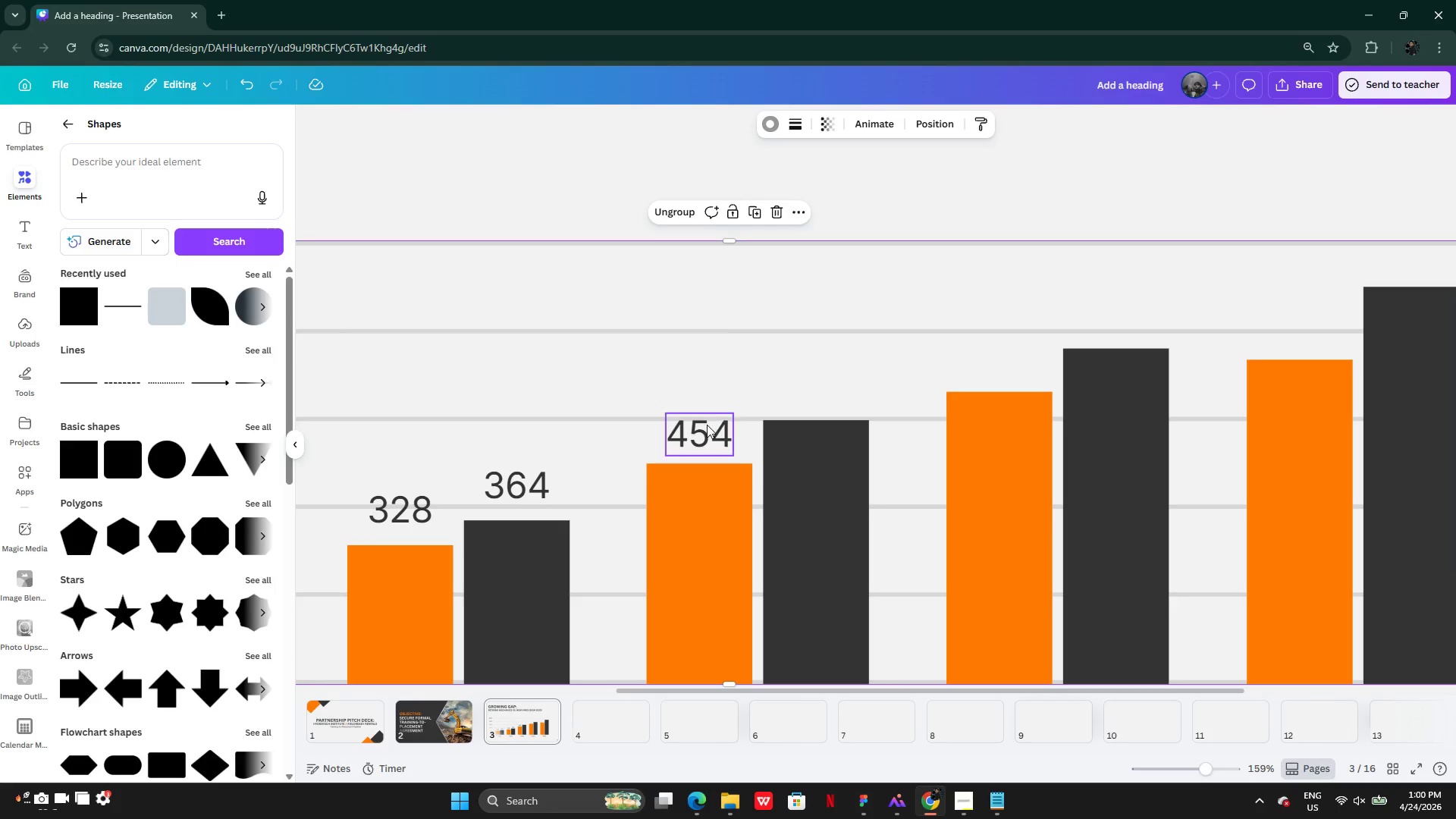 
left_click([706, 425])
 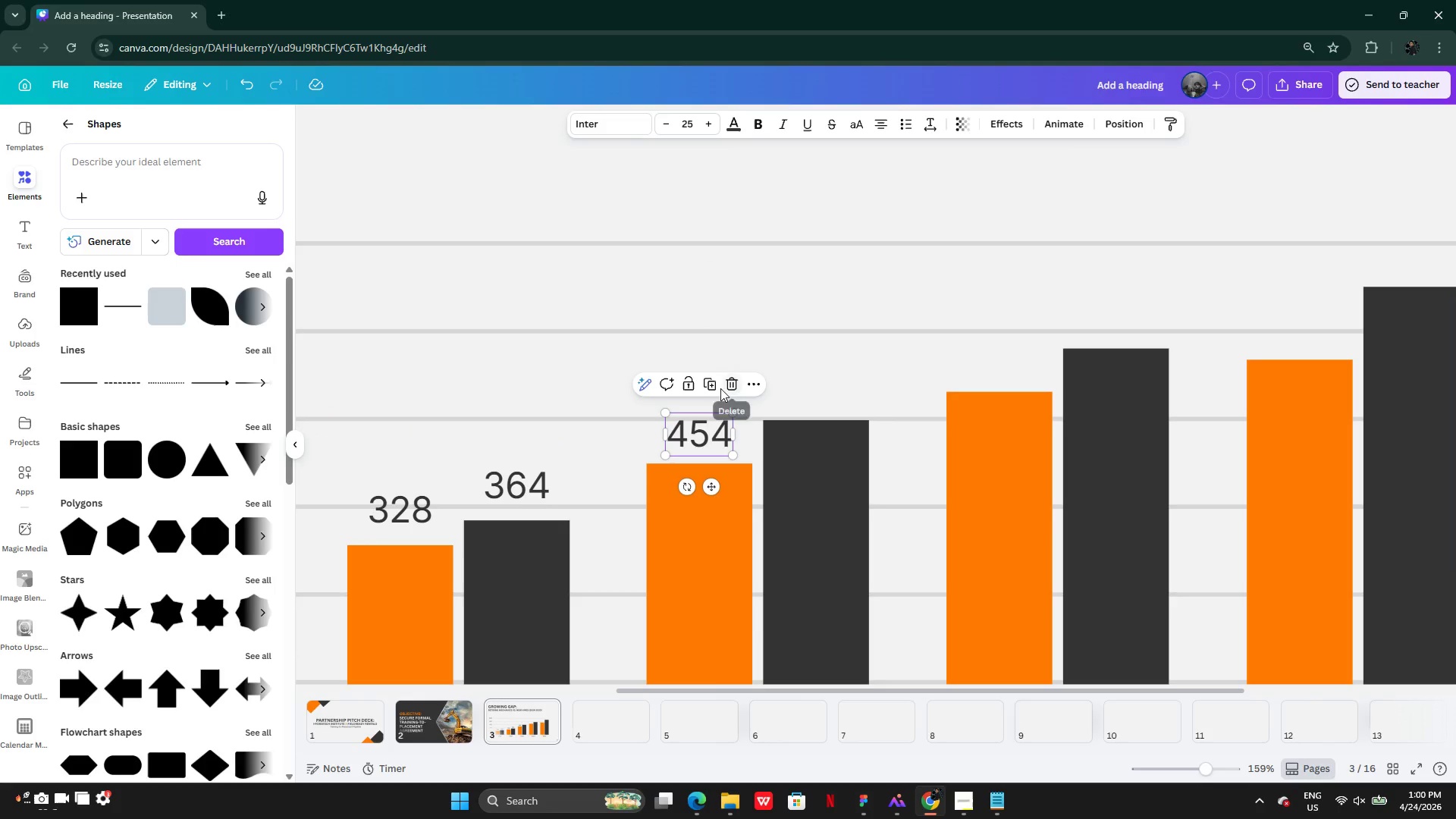 
left_click([716, 388])
 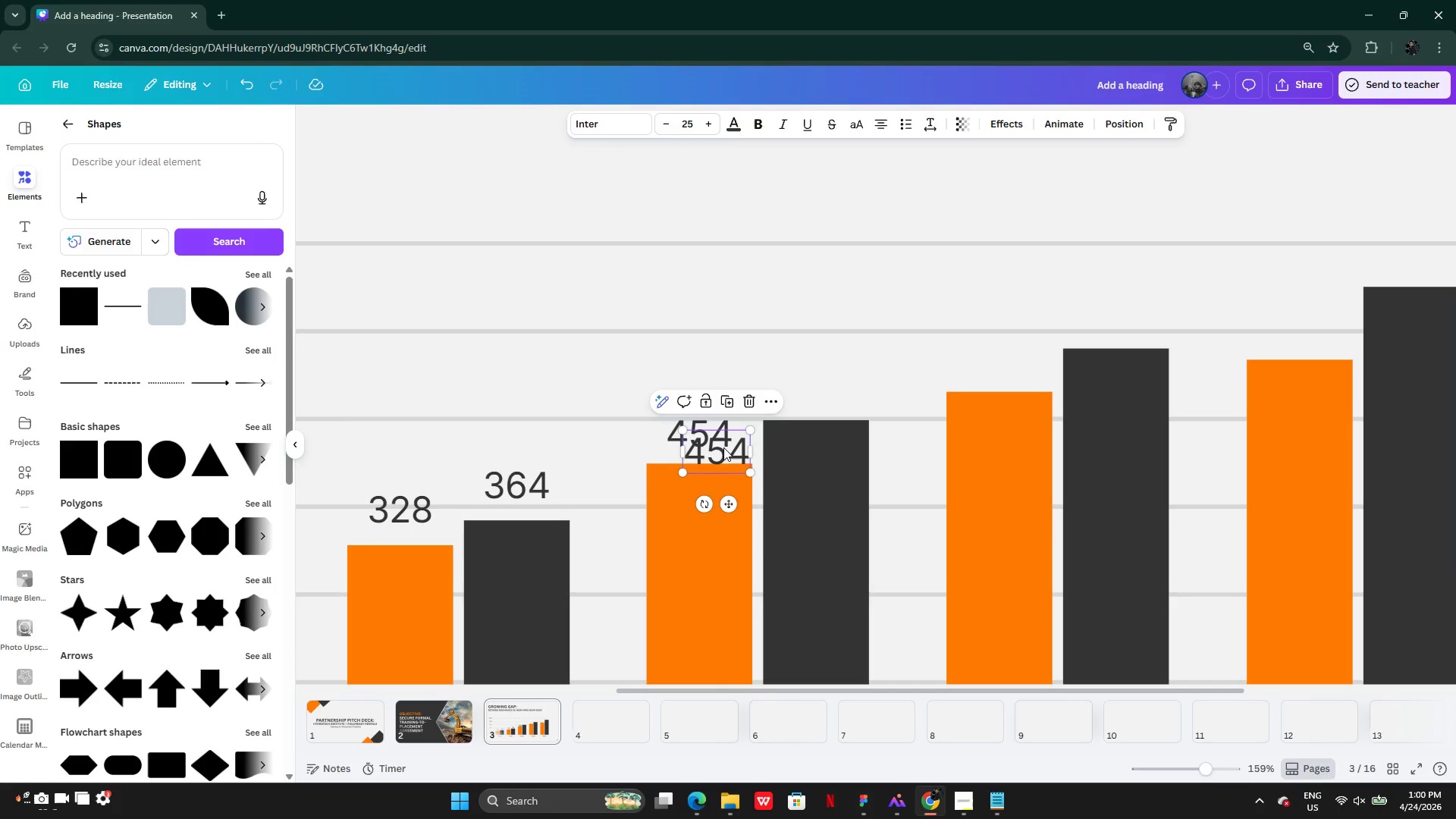 
left_click_drag(start_coordinate=[720, 449], to_coordinate=[821, 381])
 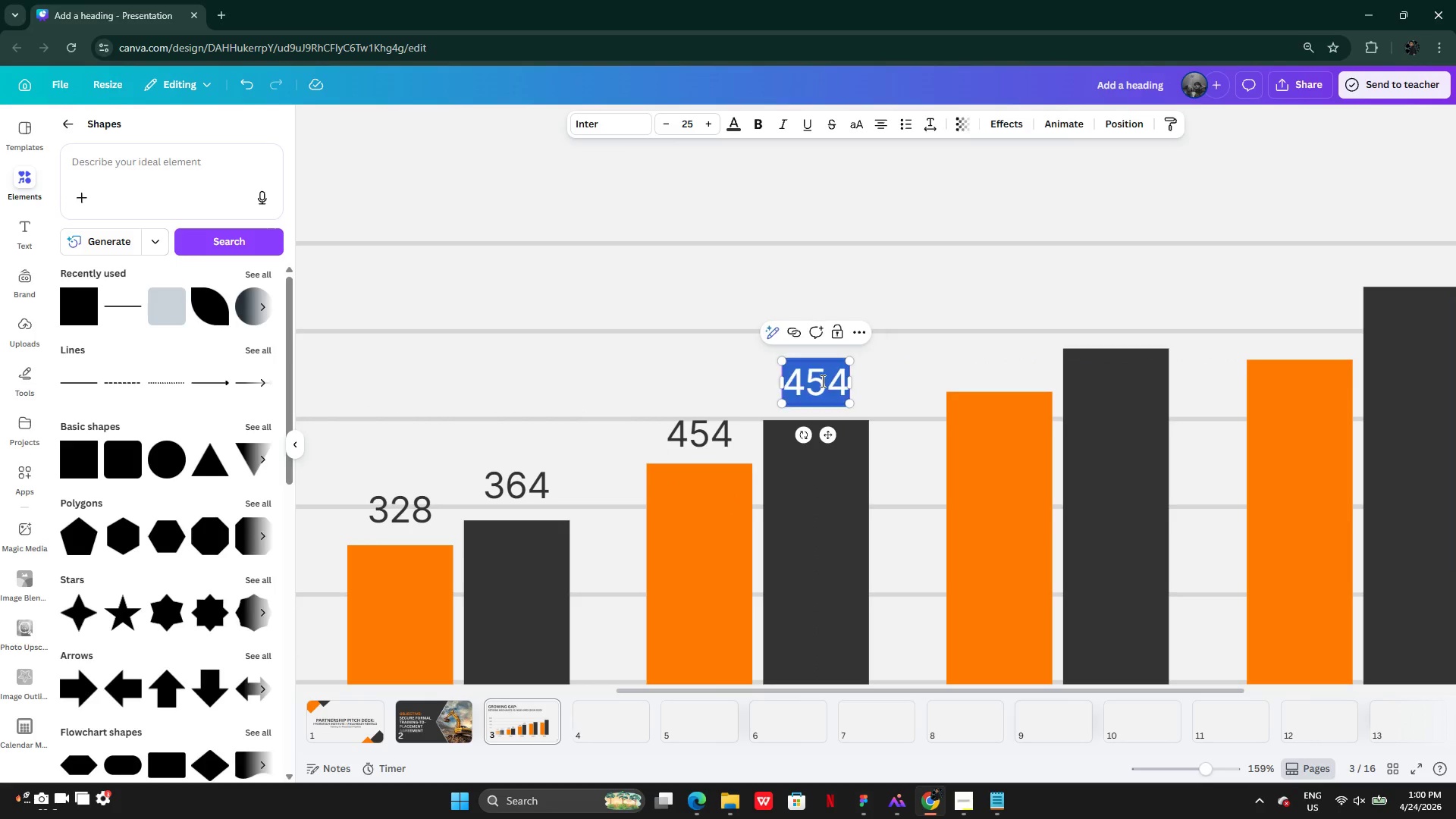 
double_click([821, 381])
 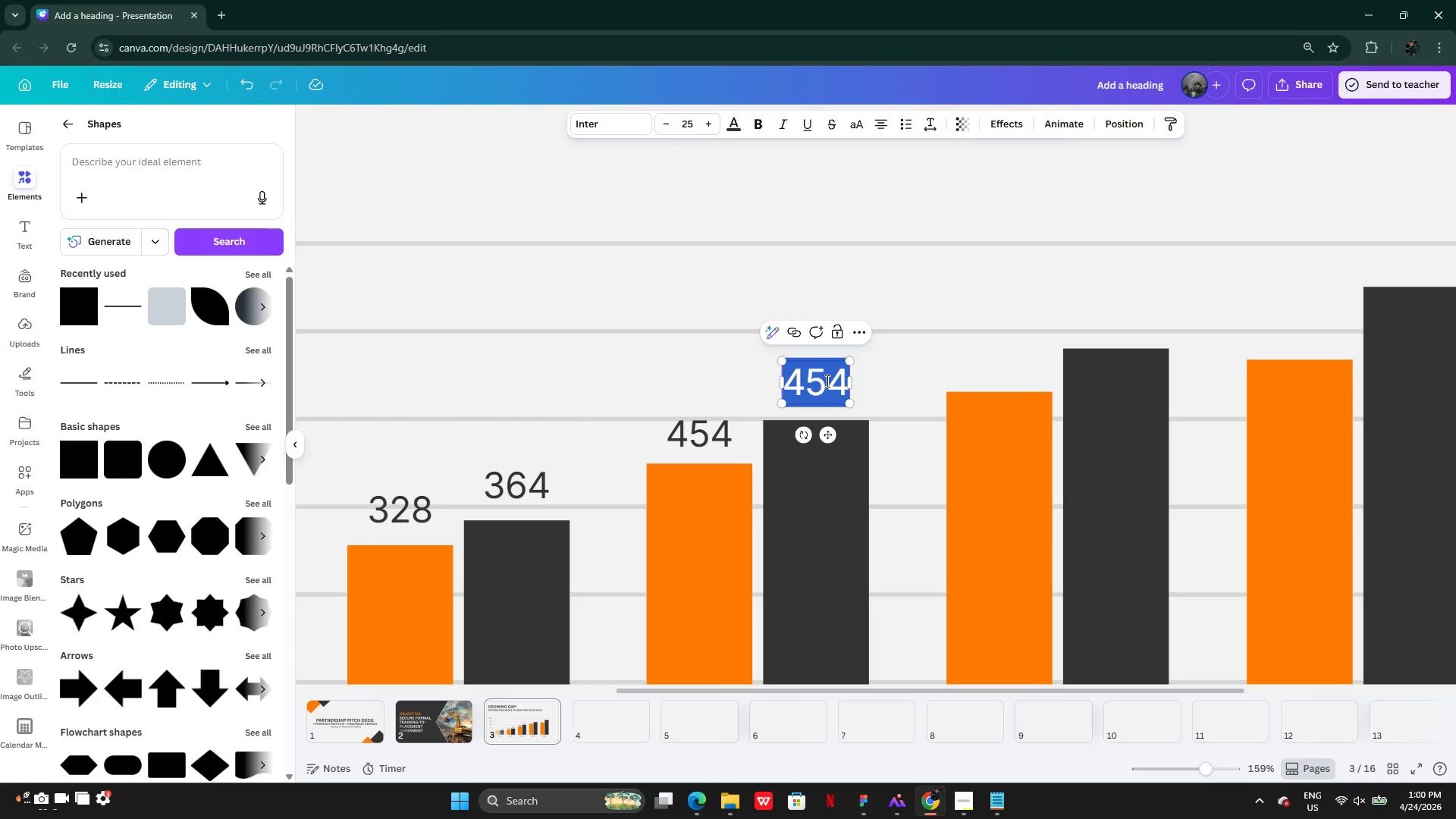 
type(600)
 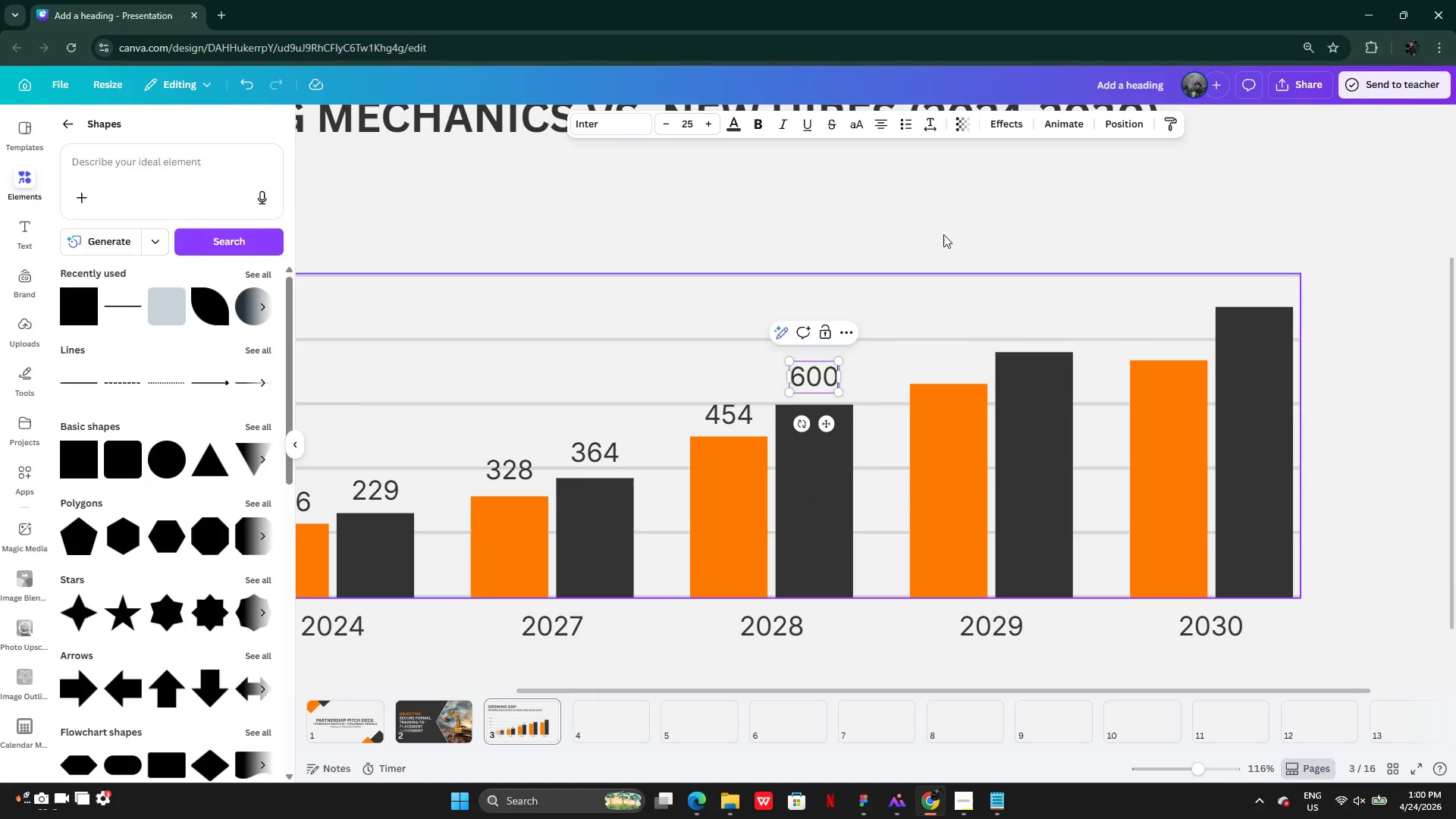 
left_click([1009, 157])
 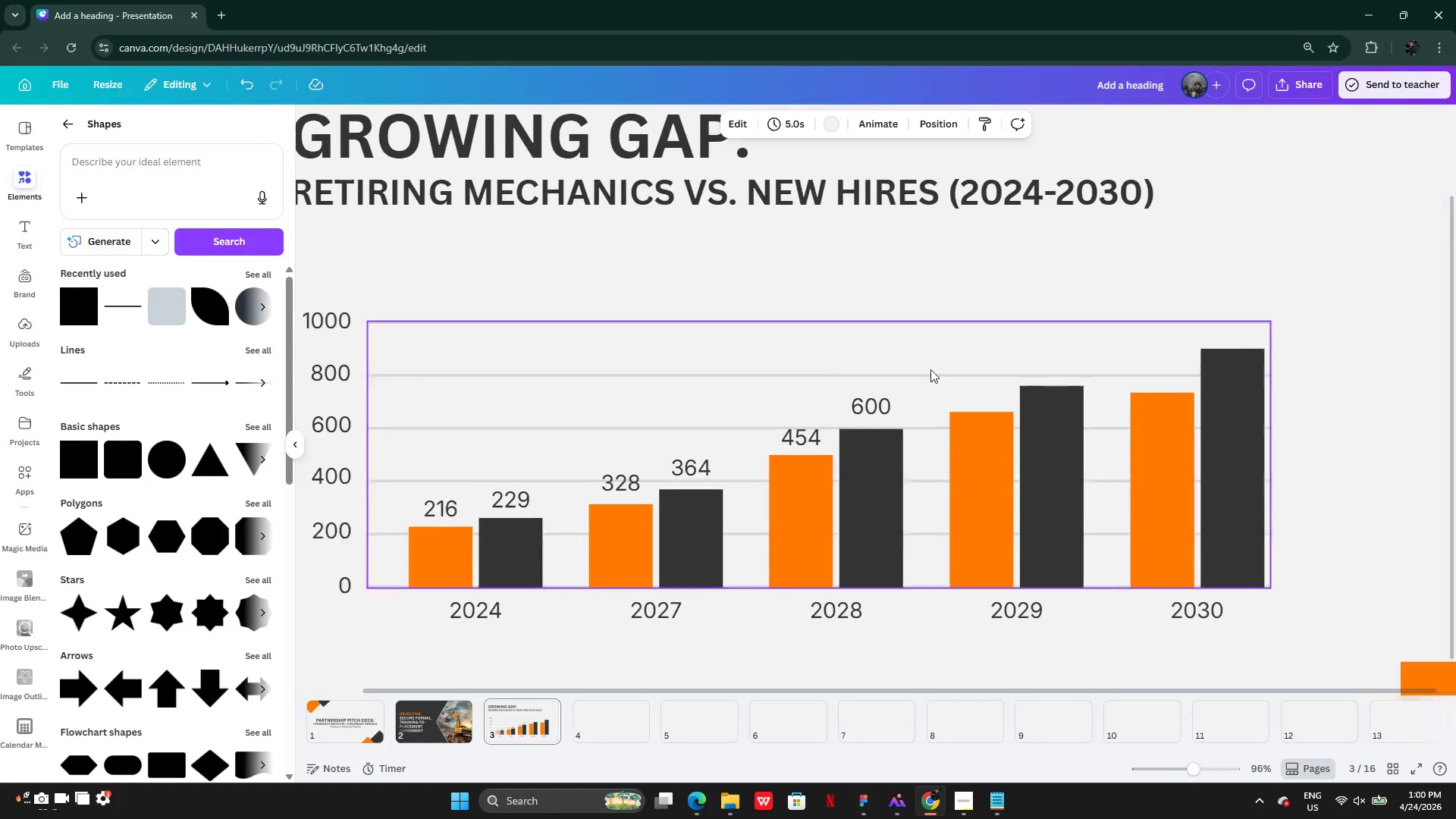 
left_click([871, 416])
 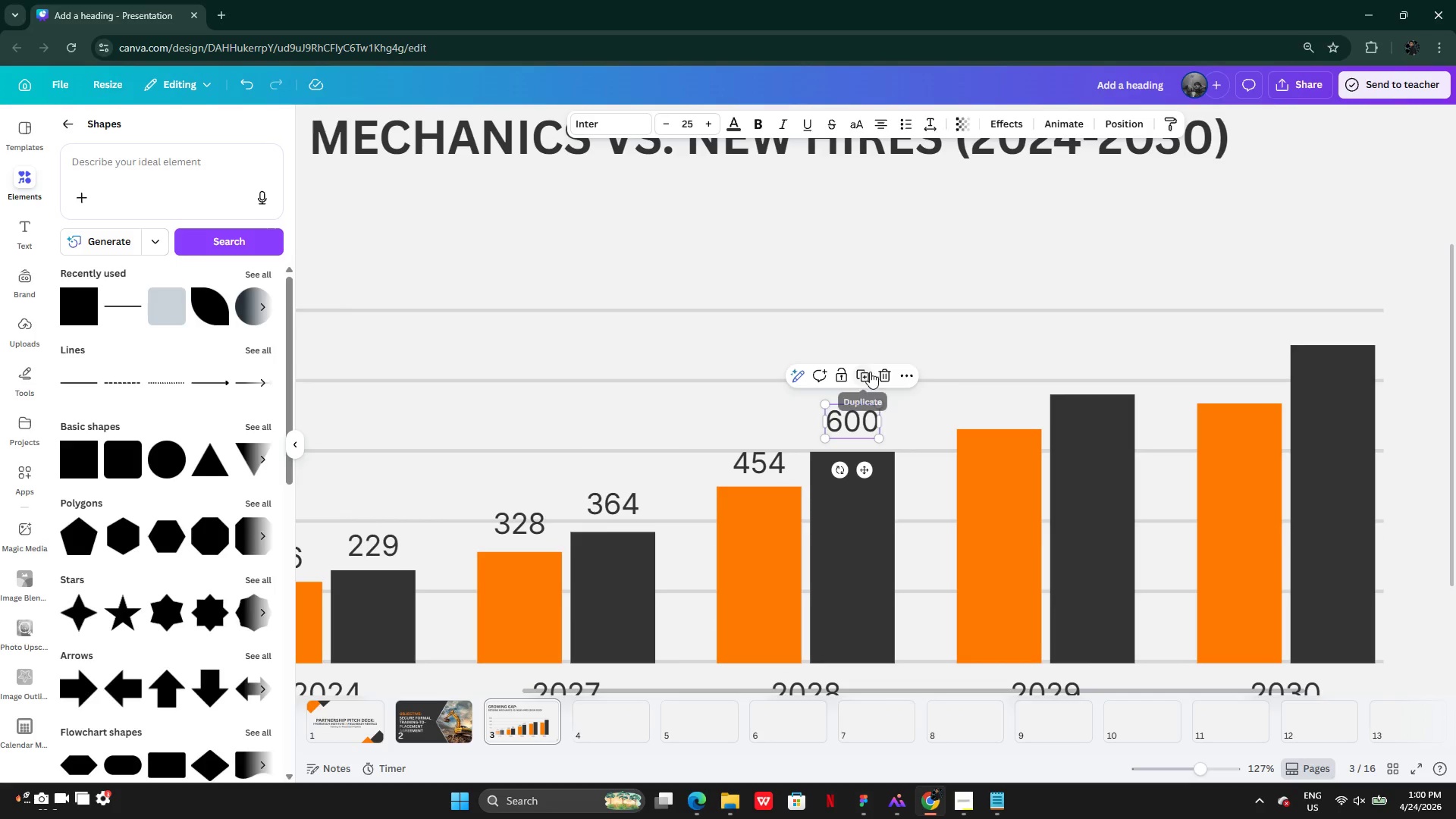 
left_click([870, 372])
 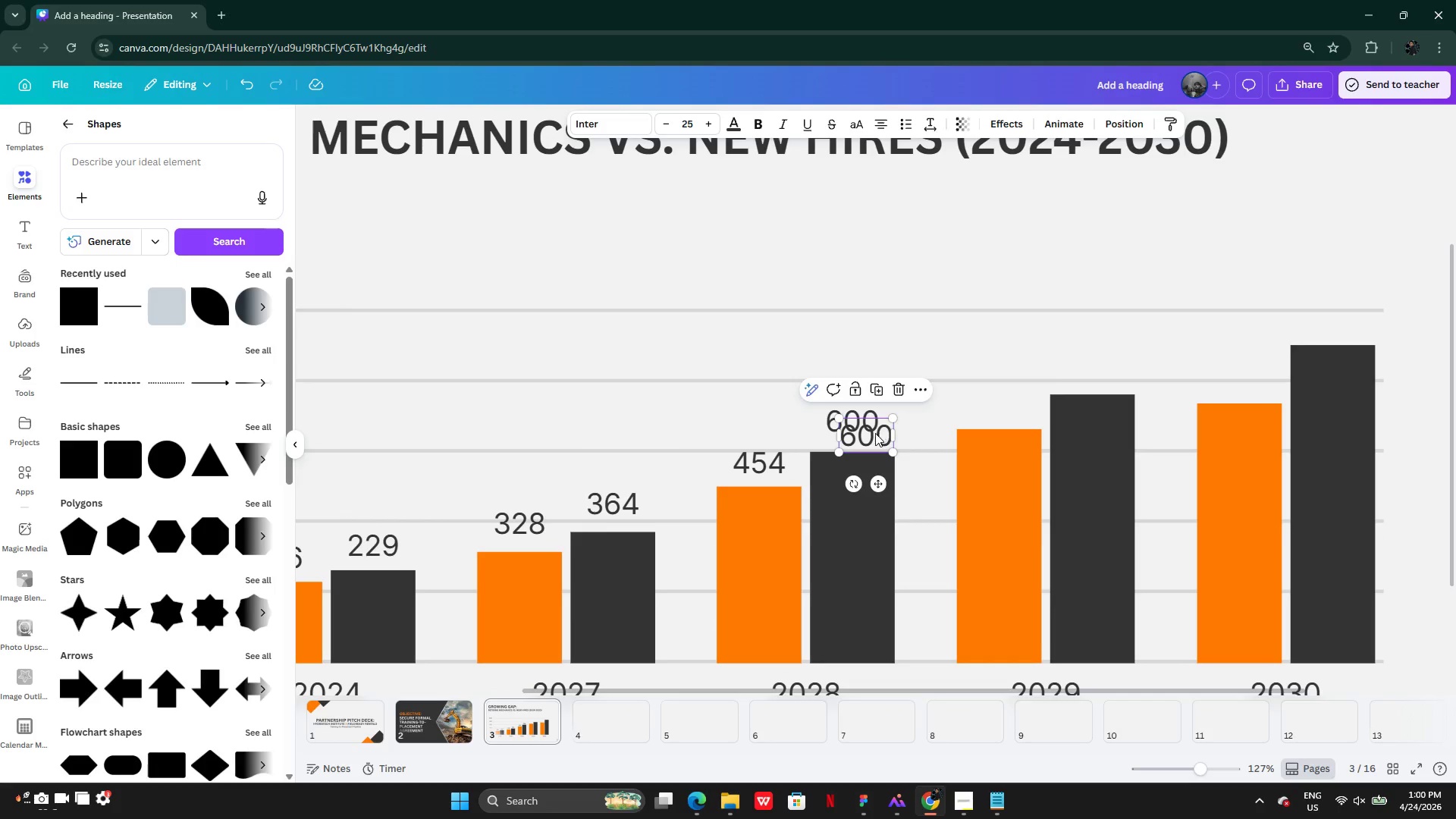 
left_click_drag(start_coordinate=[874, 433], to_coordinate=[1006, 396])
 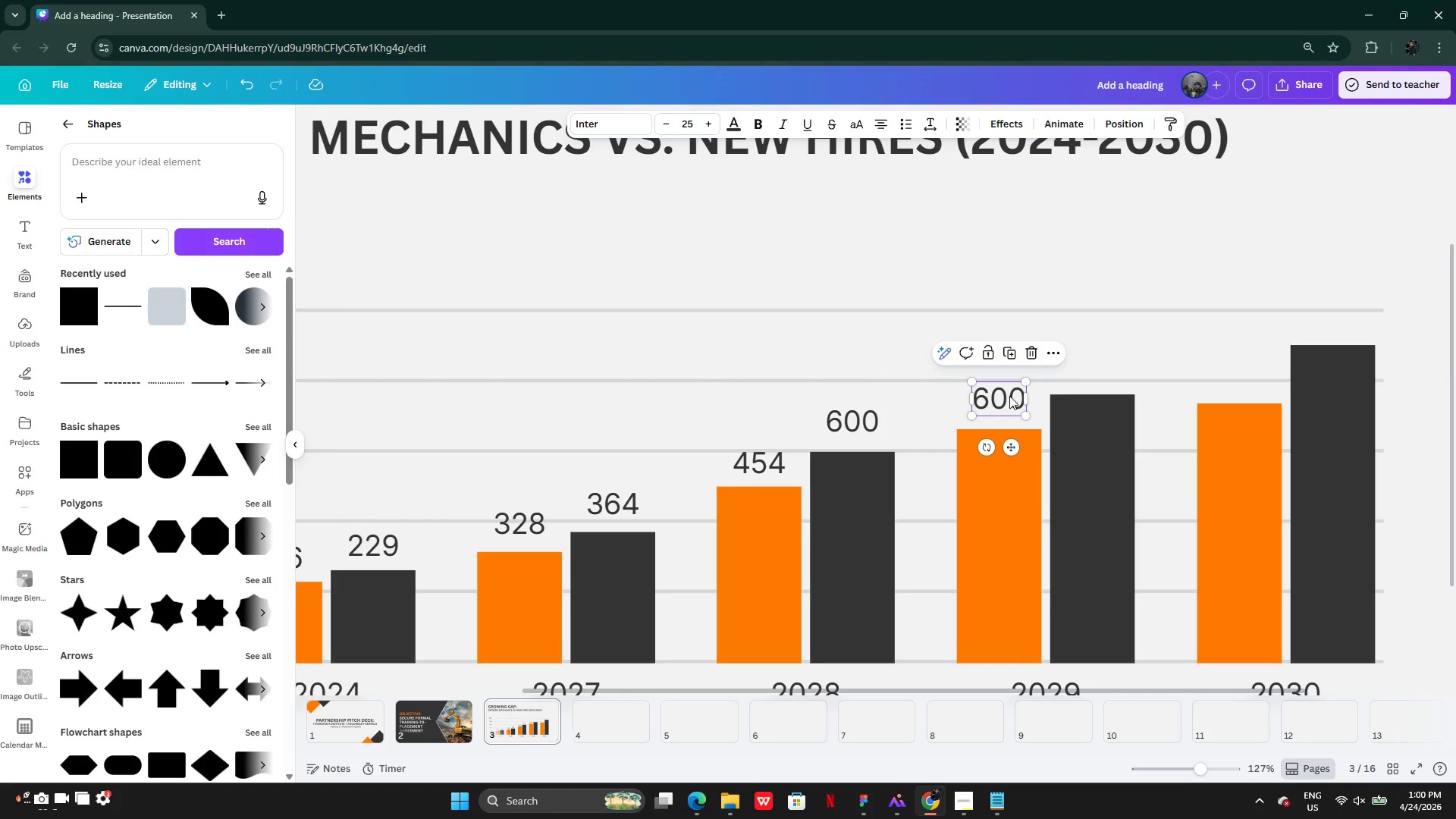 
double_click([1009, 396])
 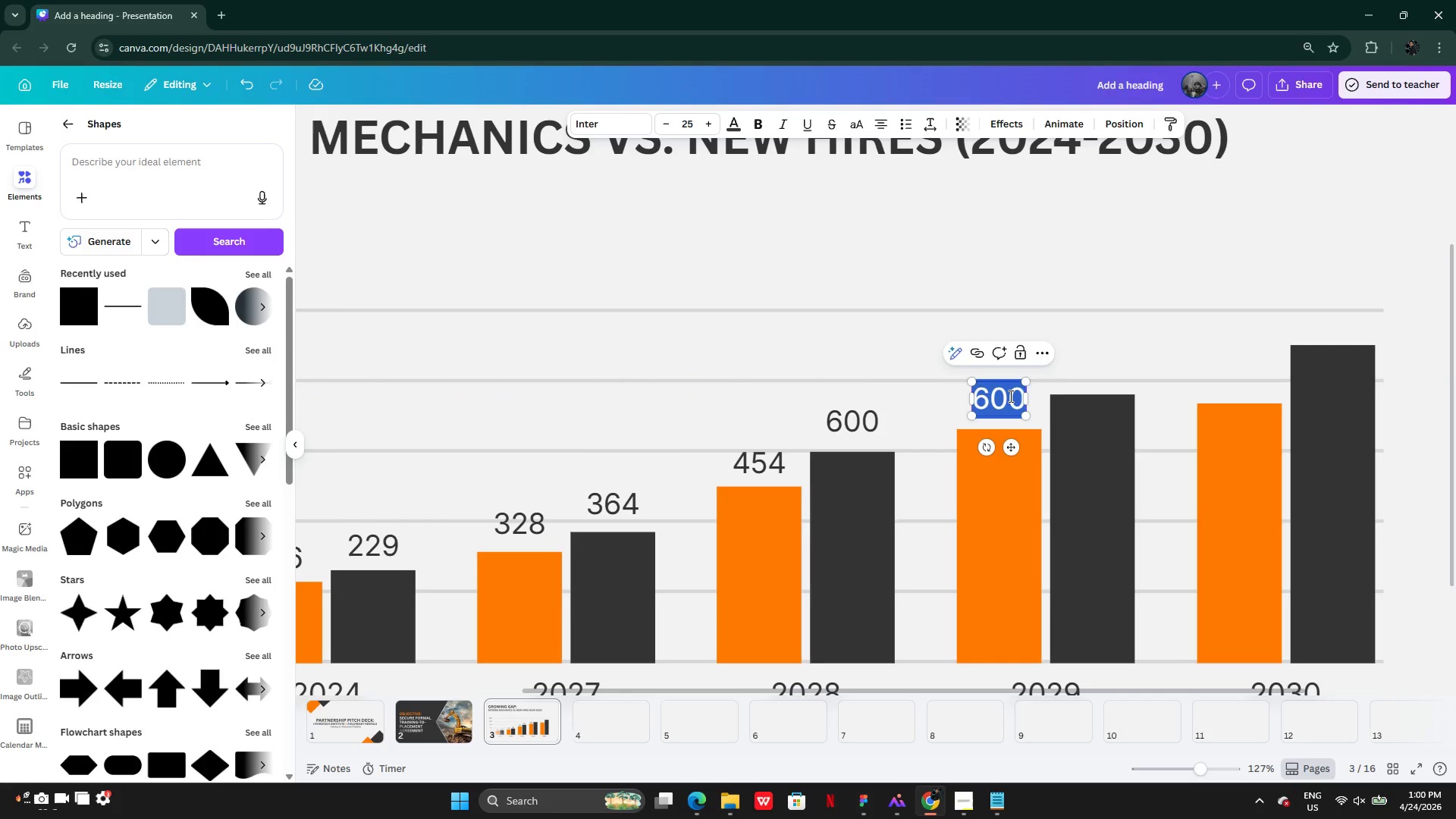 
type(522)
 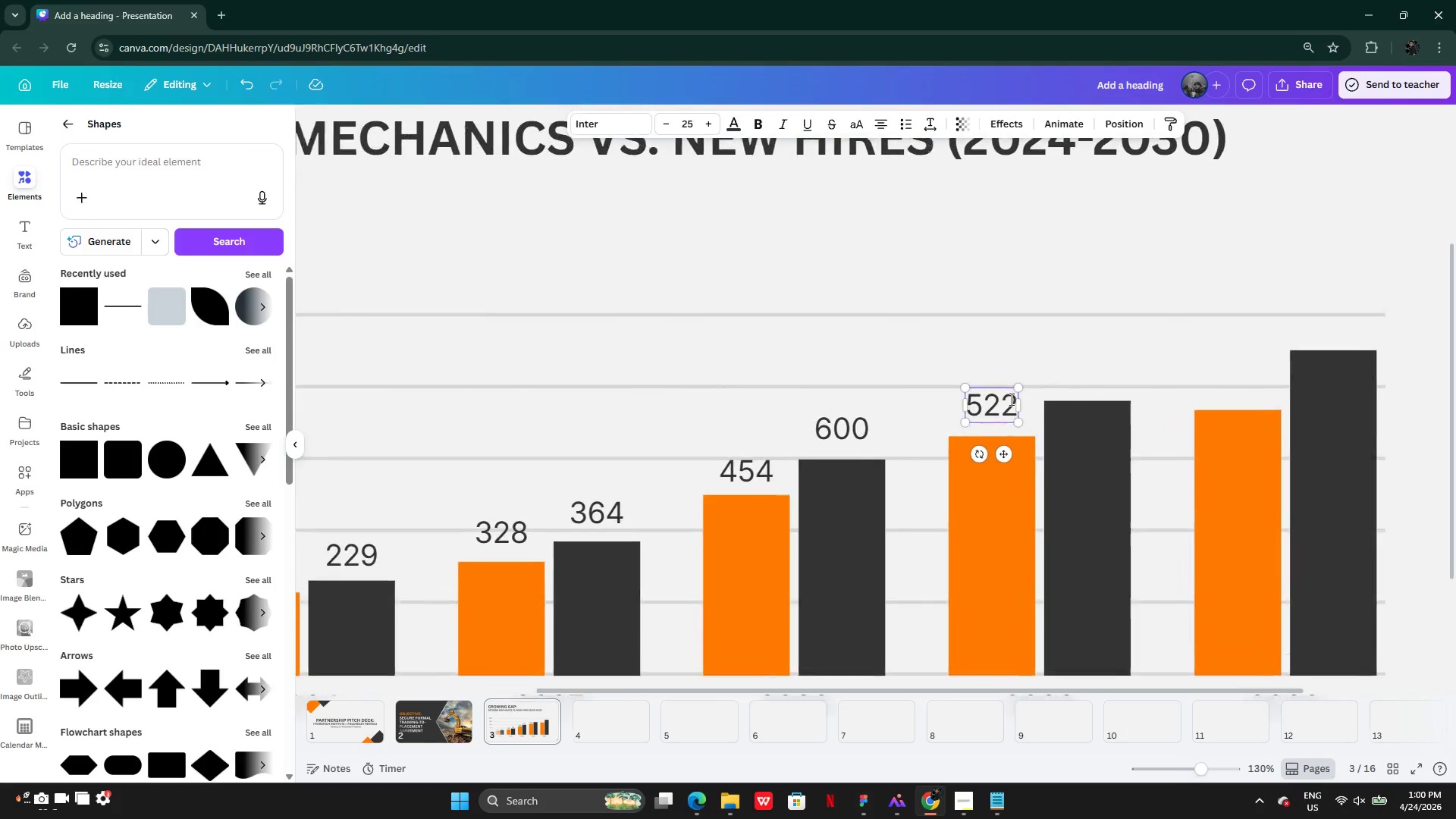 
wait(10.22)
 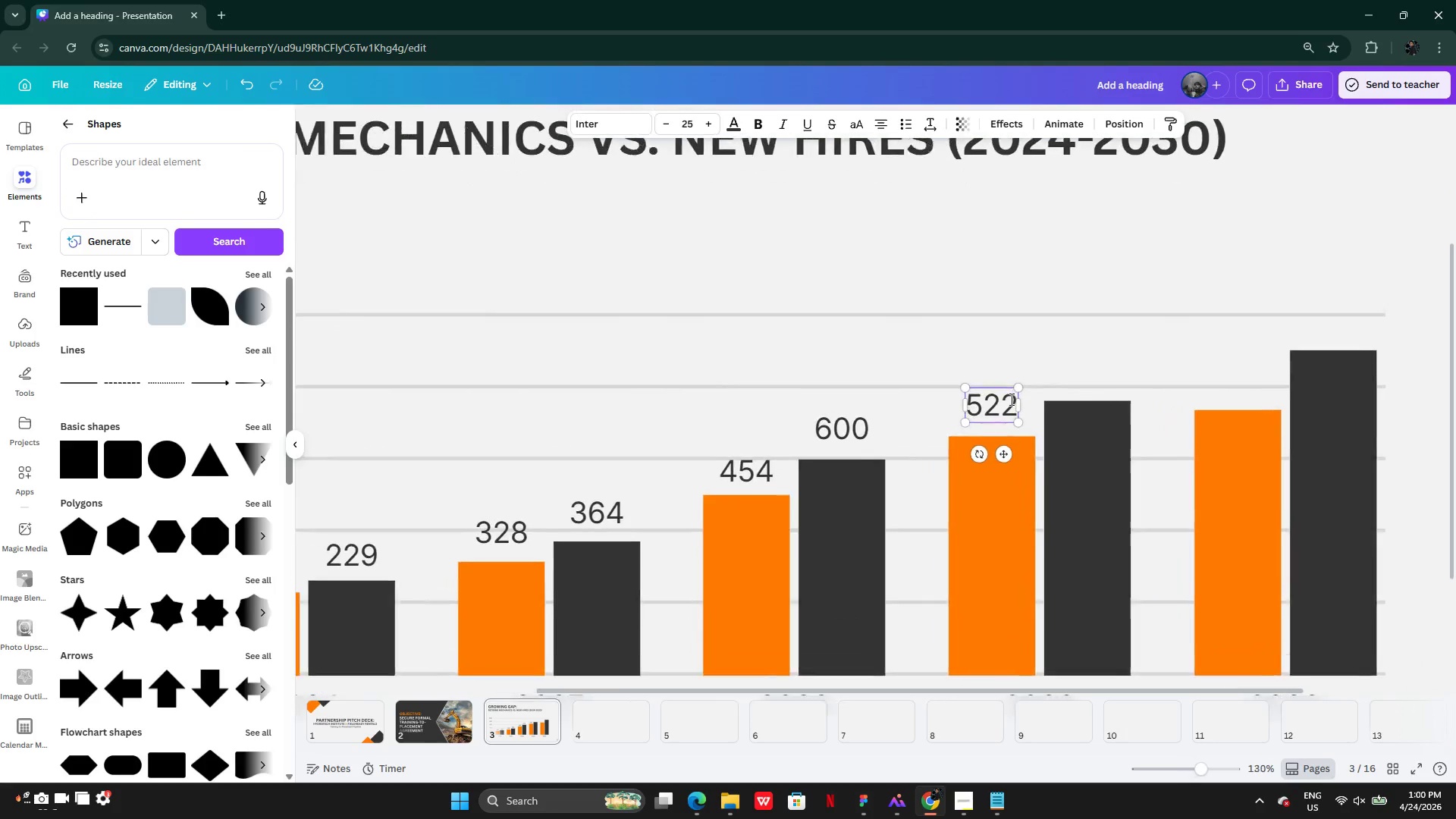 
left_click([1006, 490])
 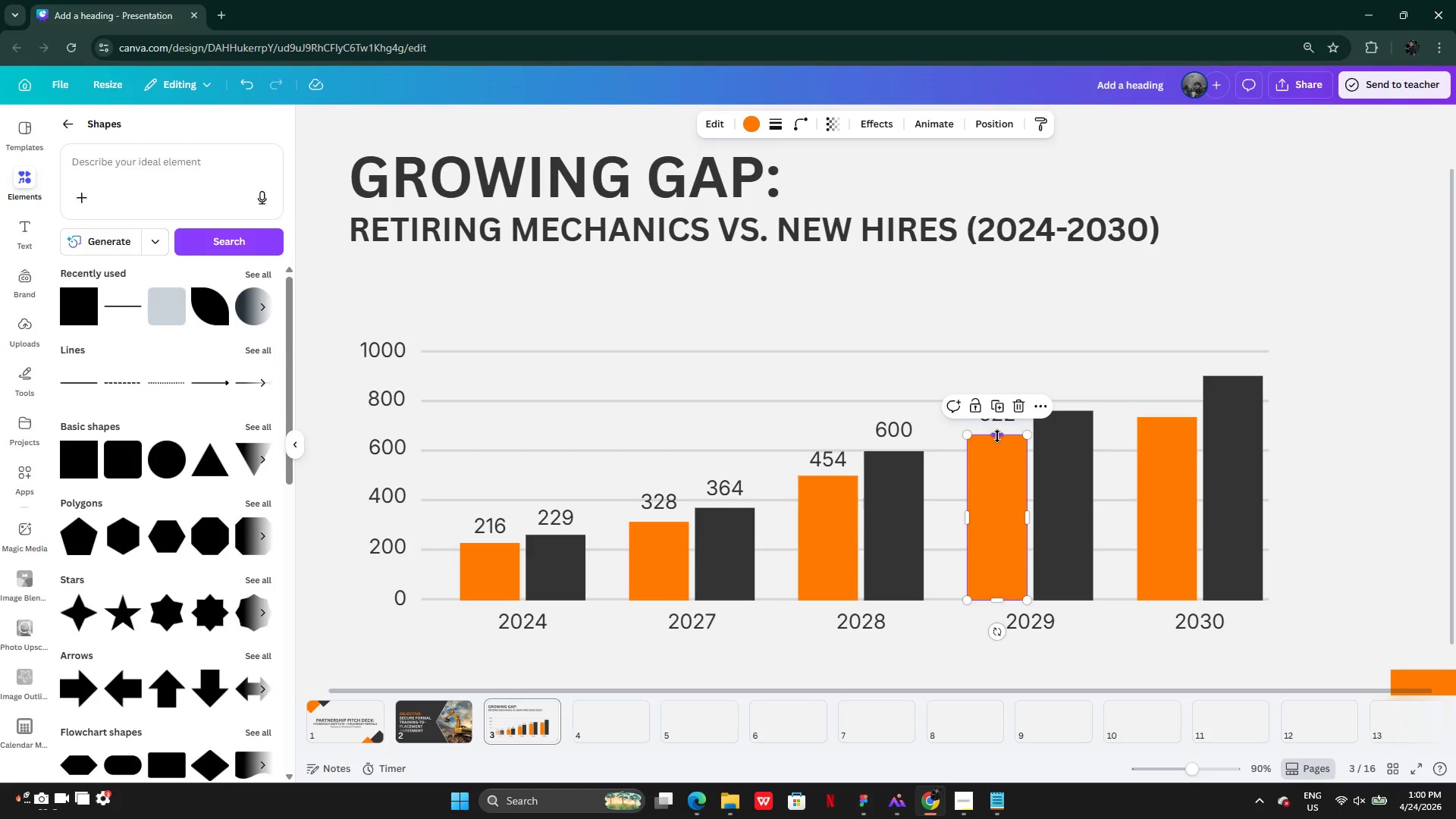 
left_click_drag(start_coordinate=[997, 436], to_coordinate=[1007, 470])
 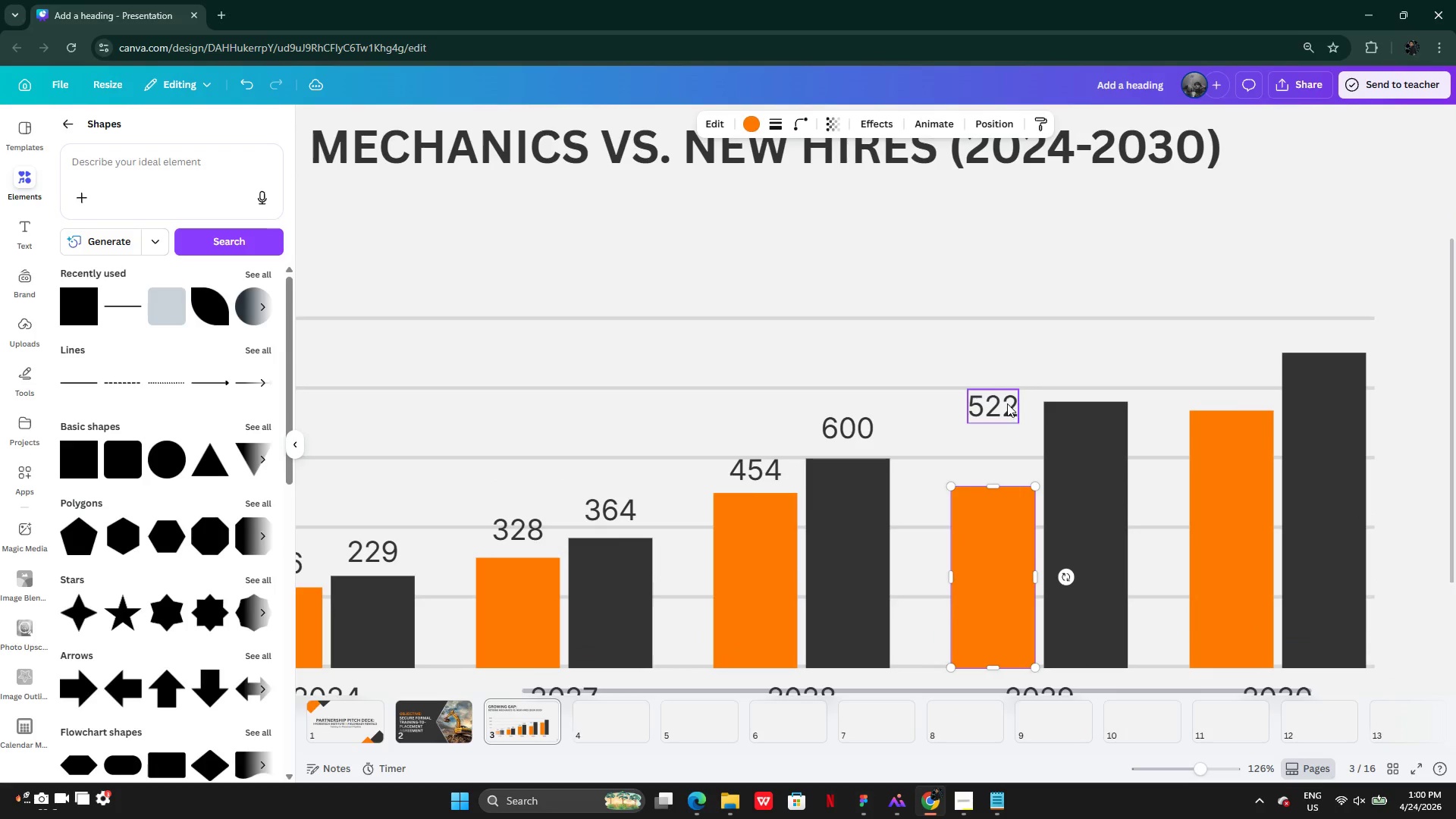 
left_click([1007, 403])
 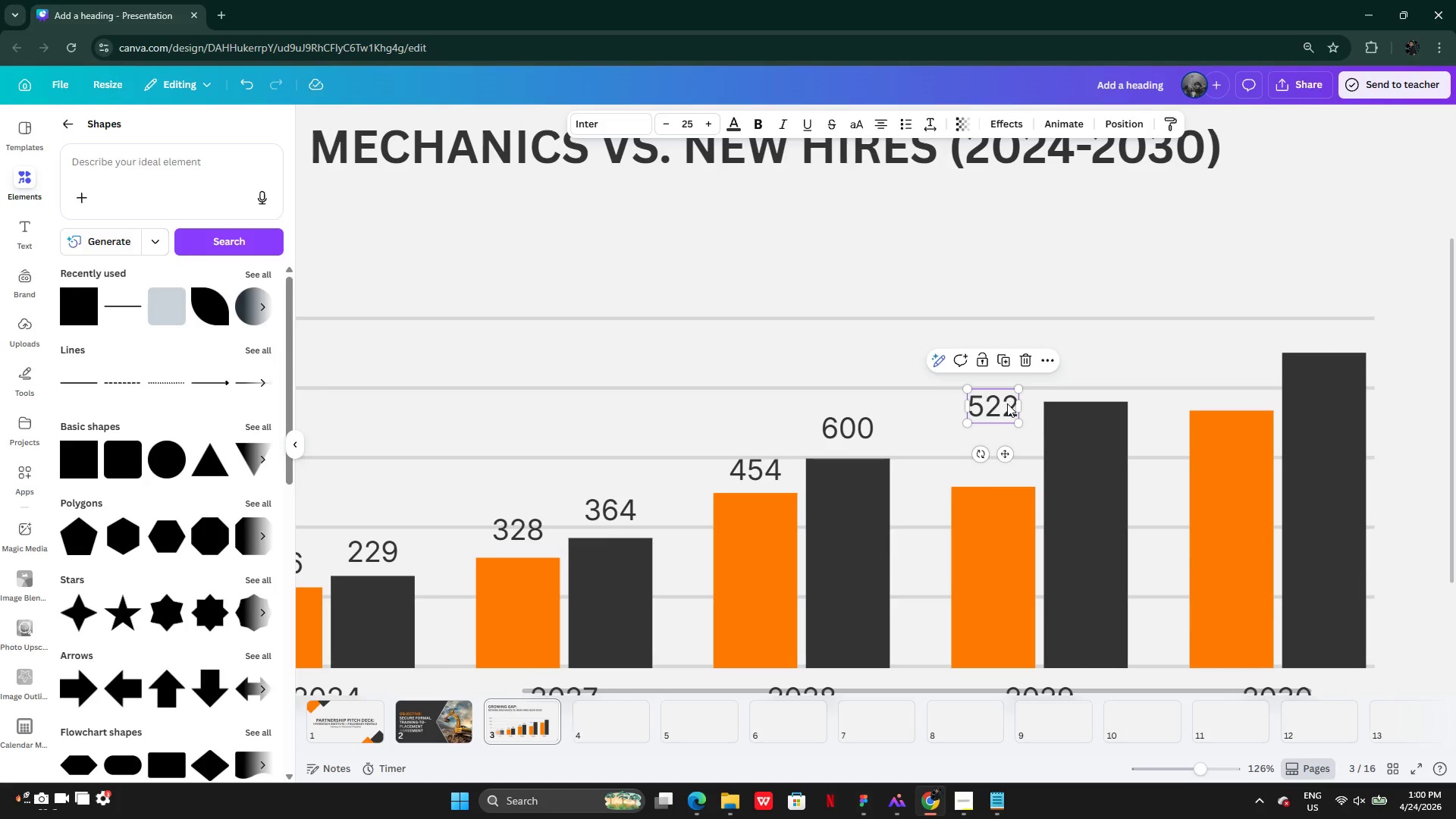 
left_click_drag(start_coordinate=[1007, 403], to_coordinate=[1009, 464])
 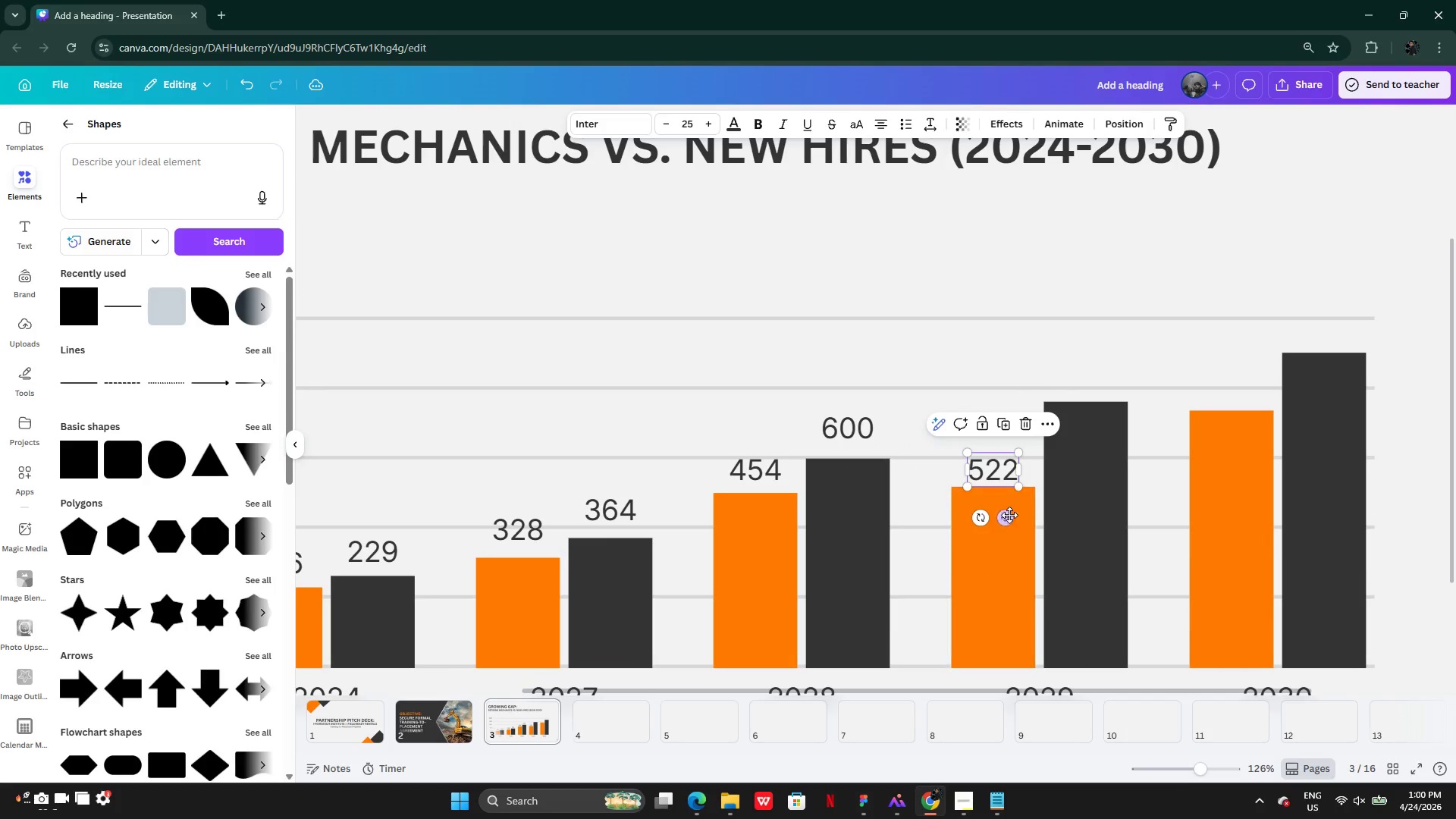 
left_click([1009, 515])
 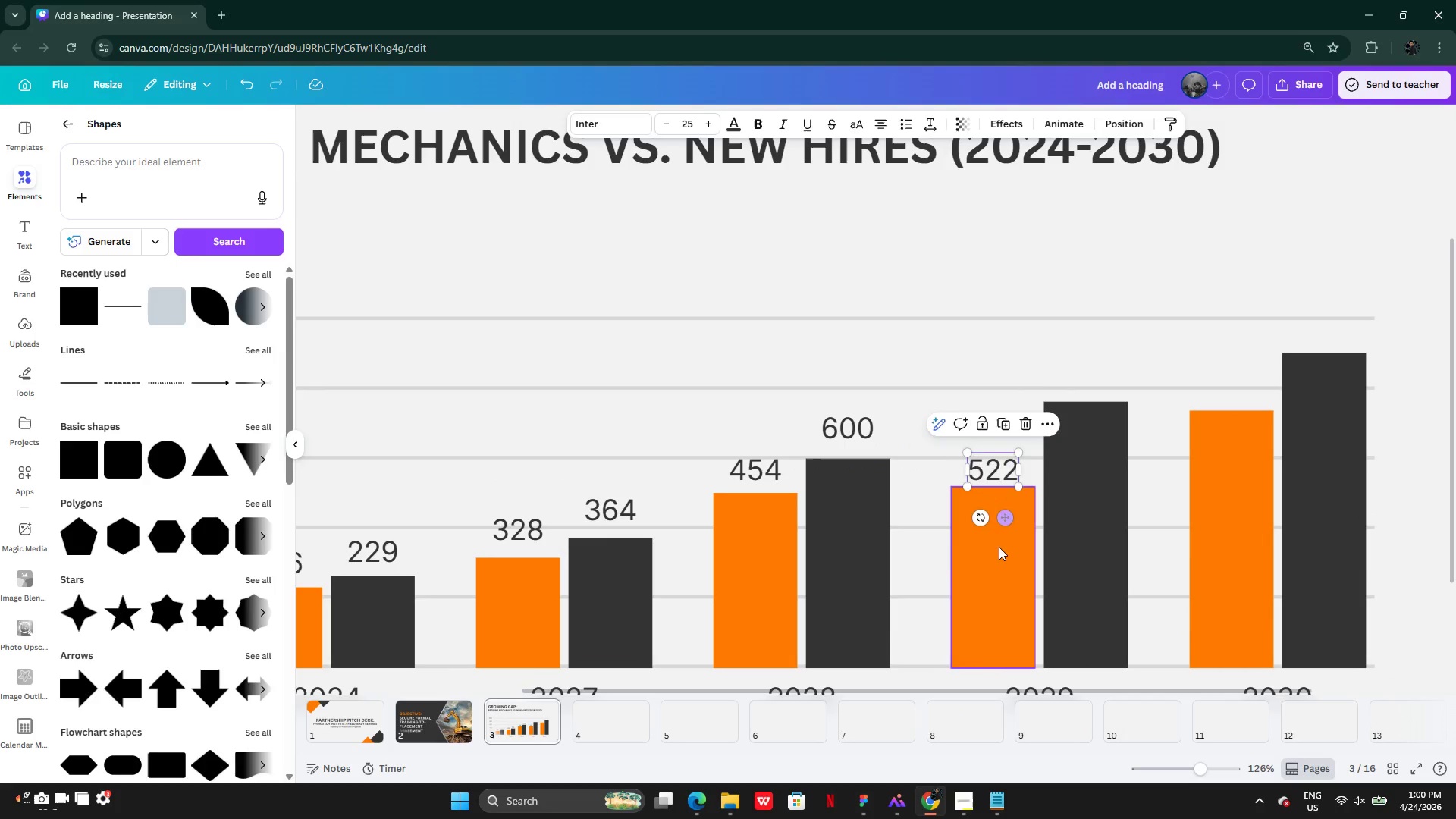 
left_click([999, 548])
 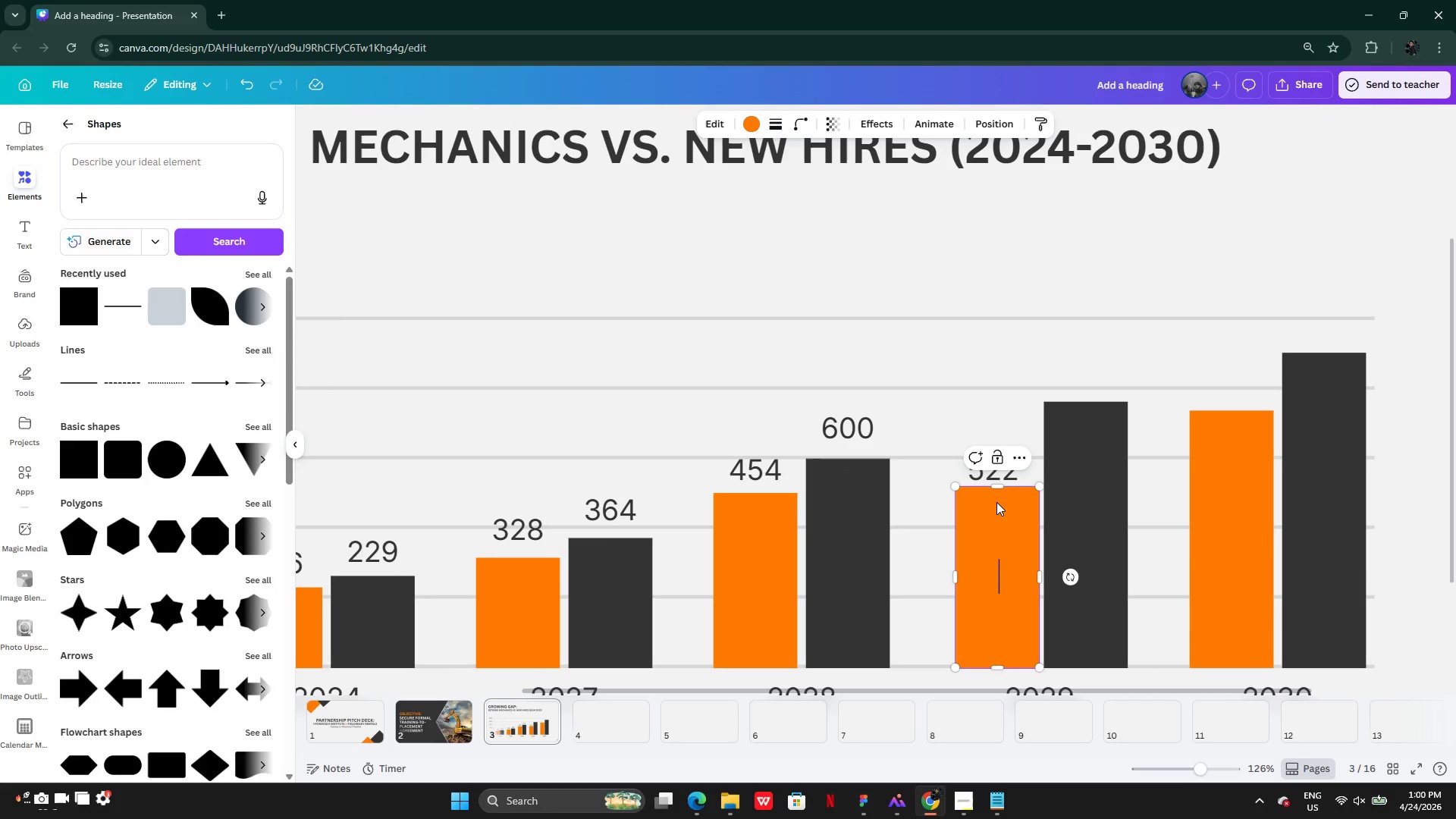 
key(Control+Z)
 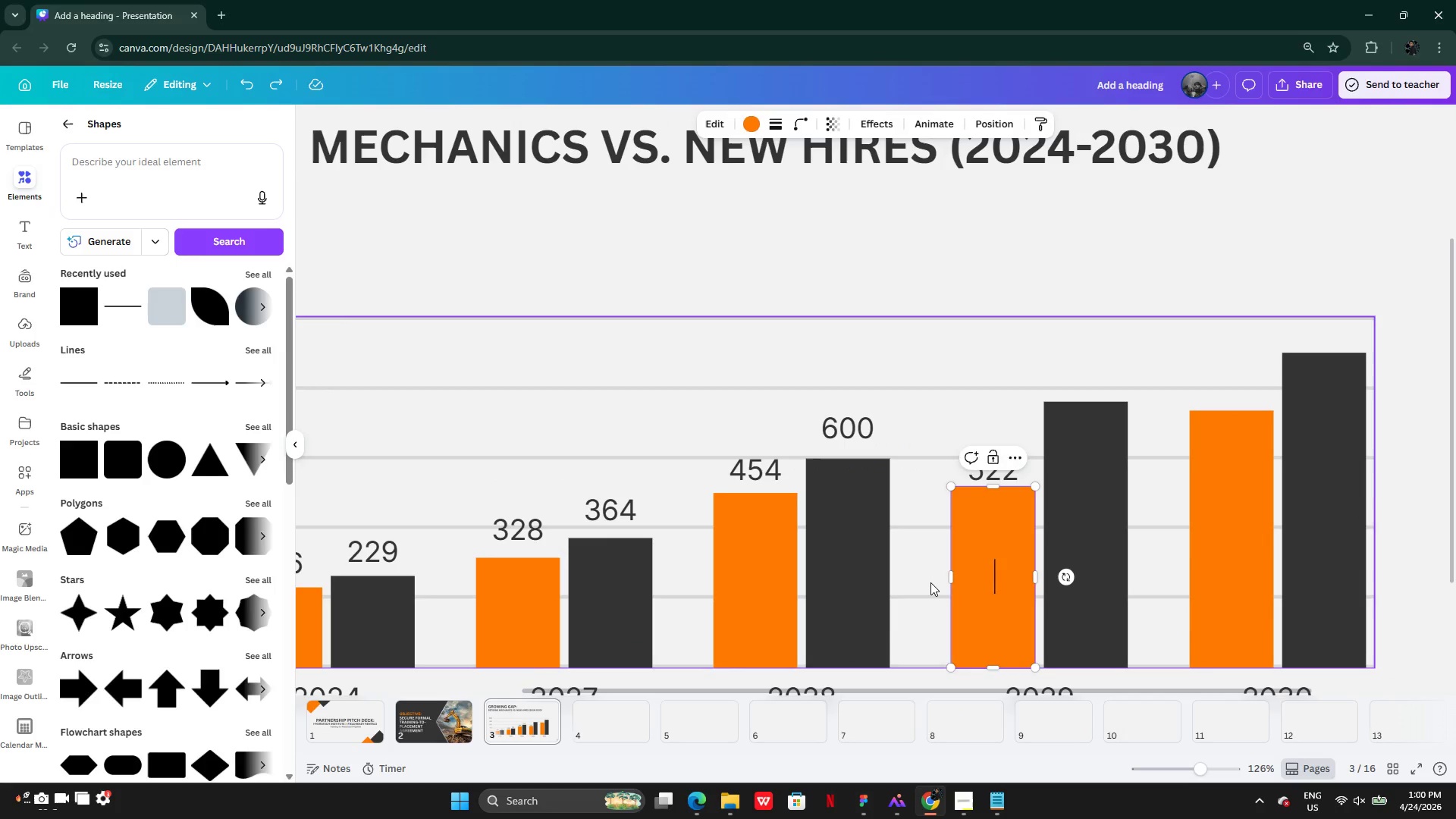 
left_click([930, 582])
 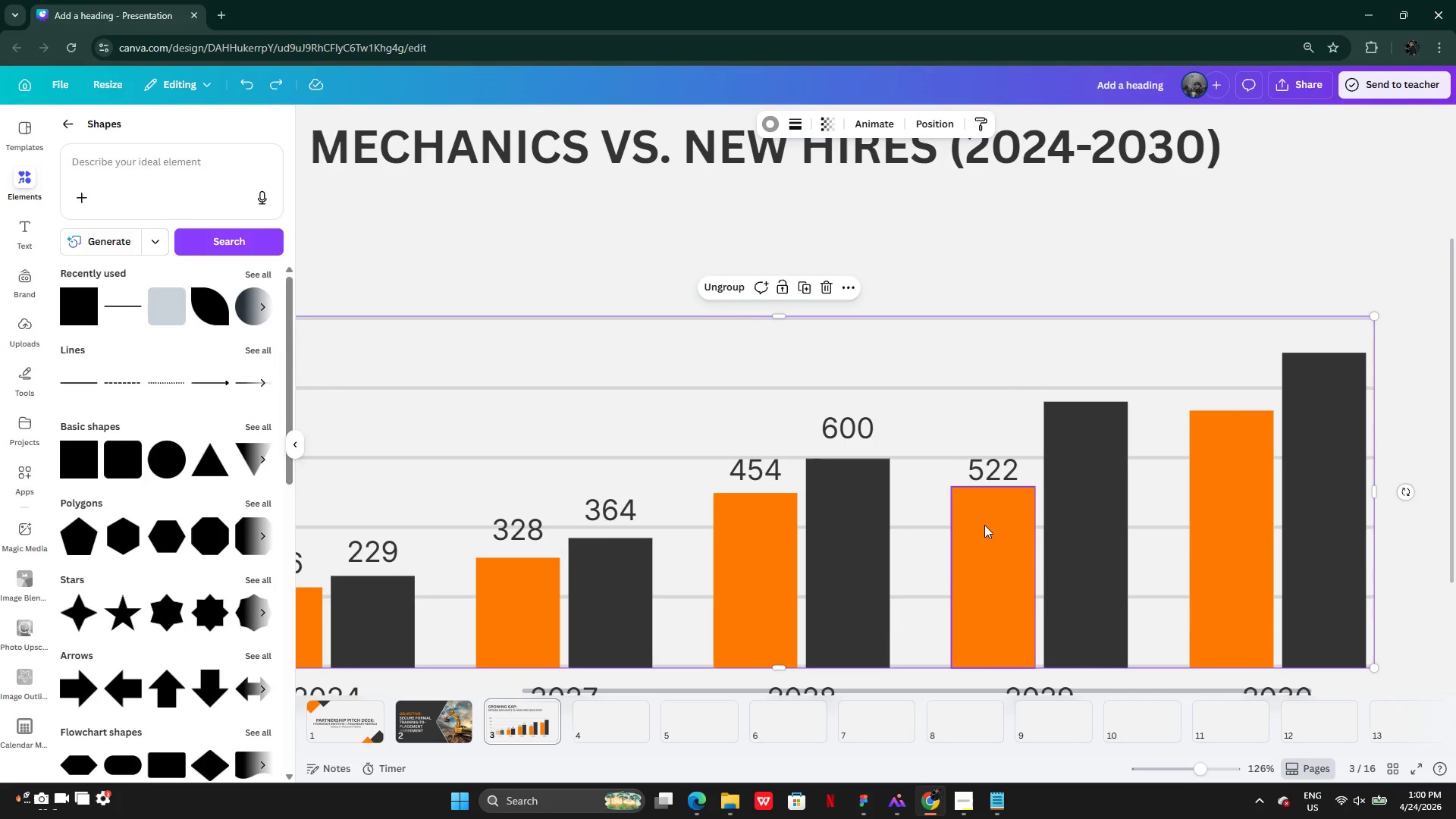 
left_click([985, 525])
 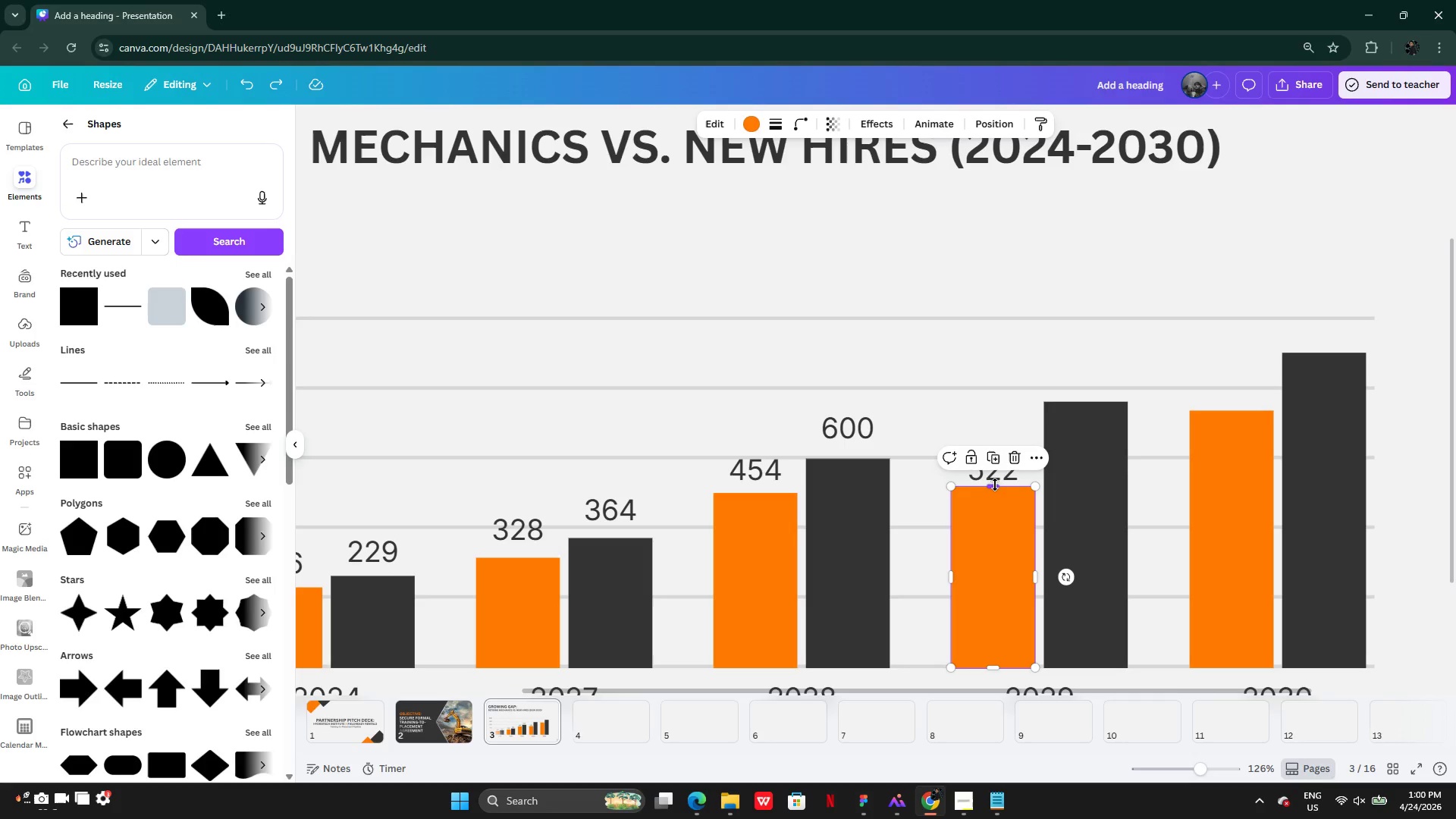 
left_click_drag(start_coordinate=[995, 485], to_coordinate=[995, 498])
 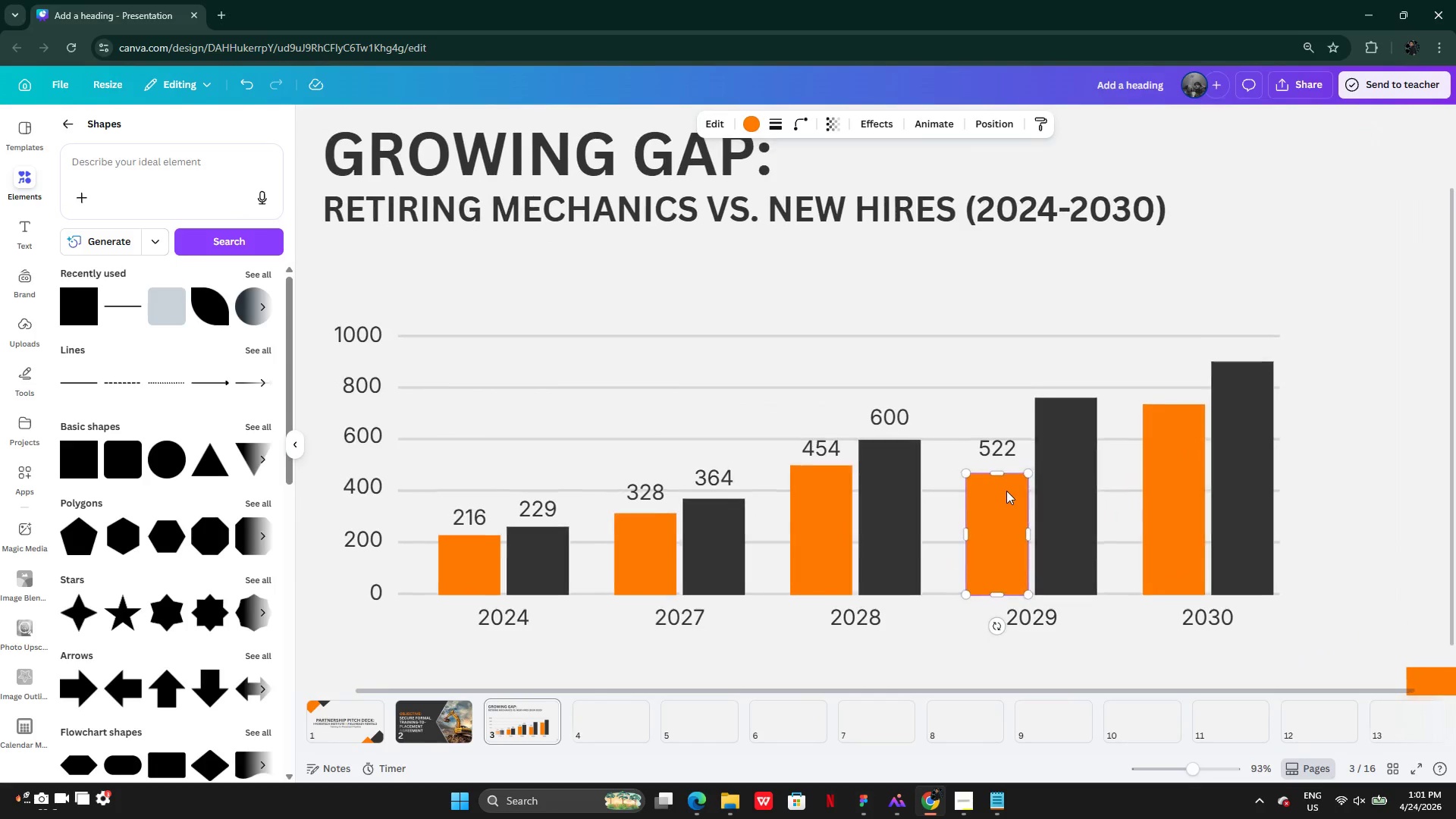 
left_click_drag(start_coordinate=[1002, 477], to_coordinate=[1001, 468])
 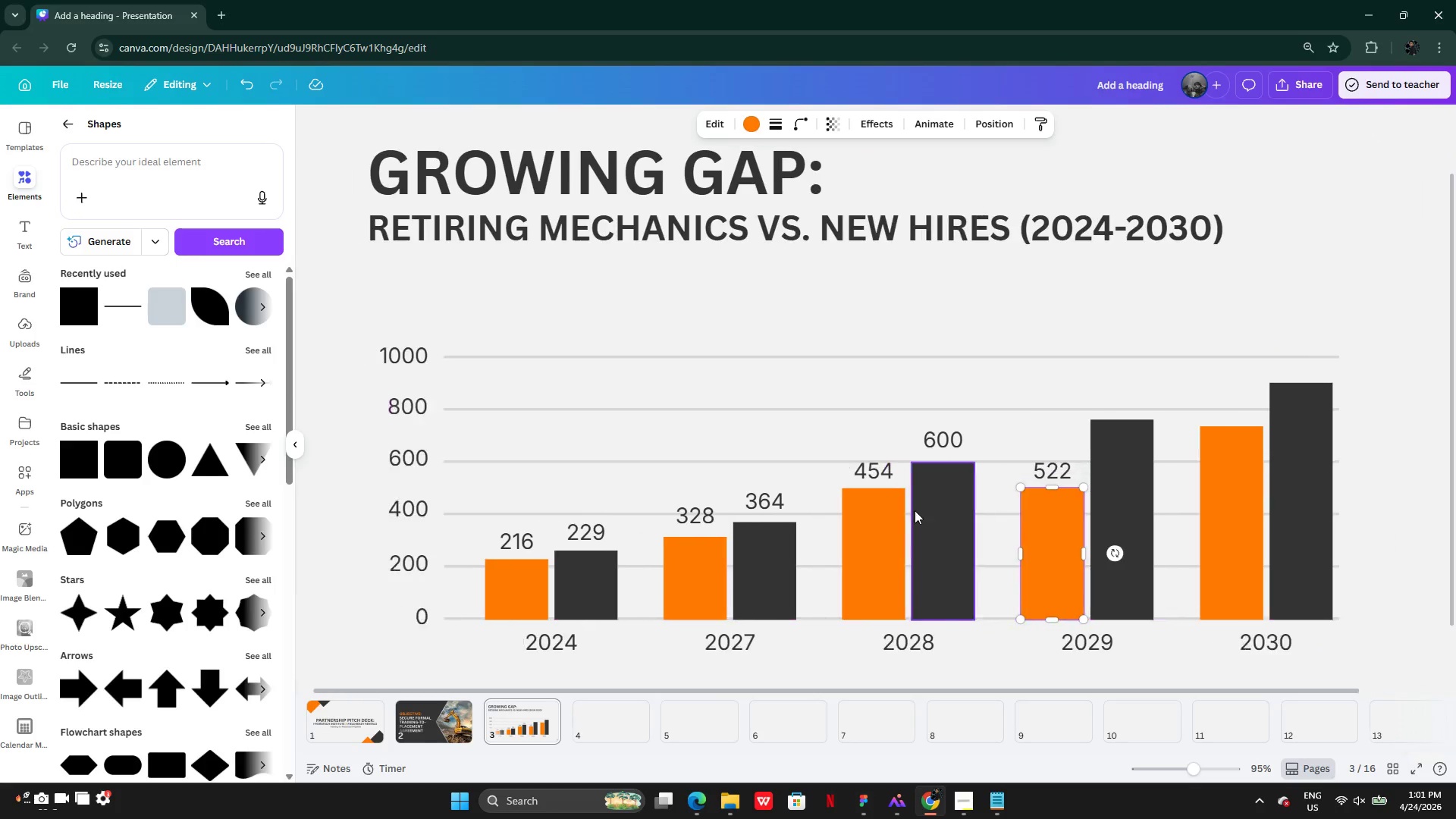 
left_click([899, 519])
 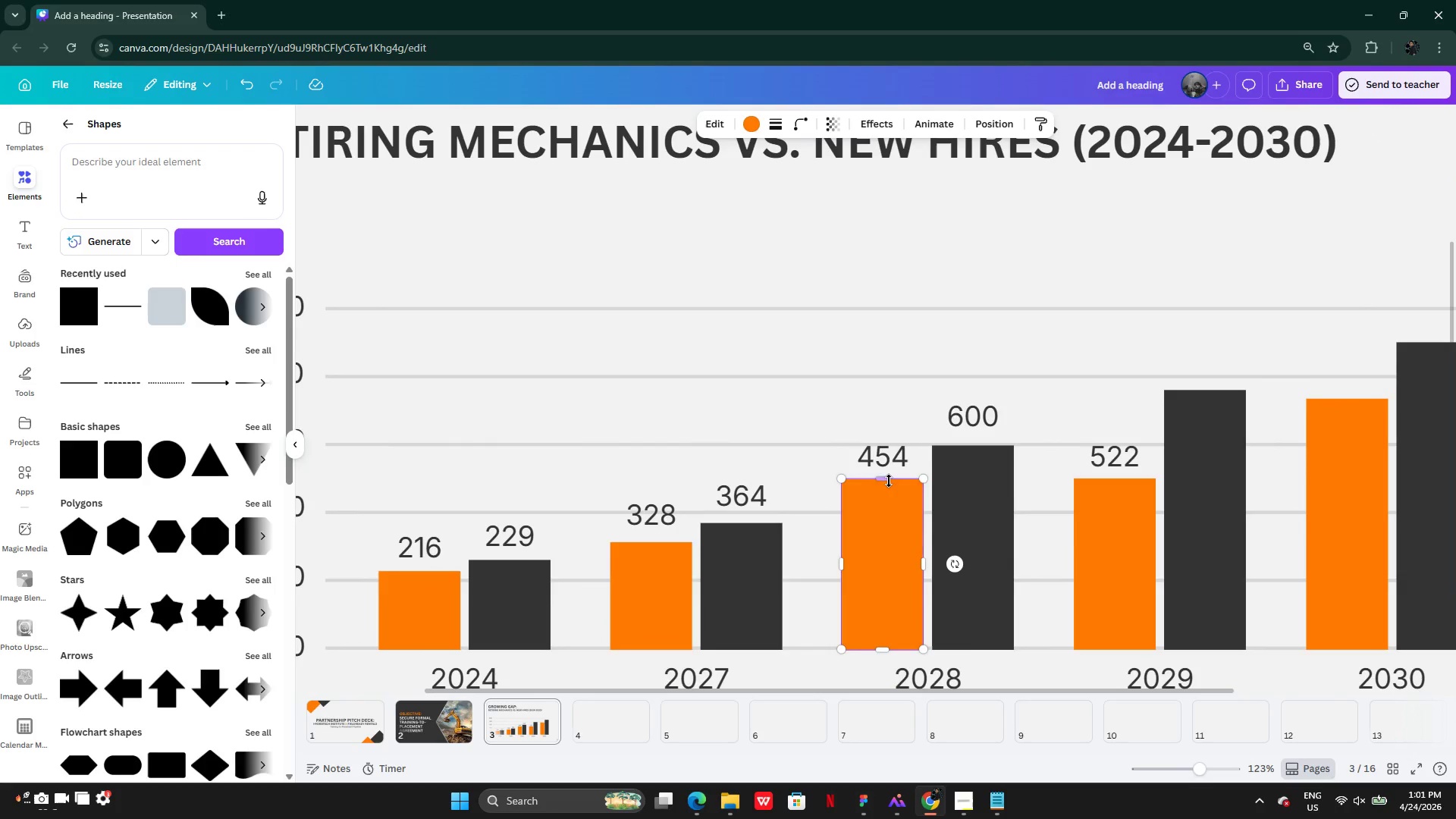 
left_click_drag(start_coordinate=[887, 480], to_coordinate=[888, 486])
 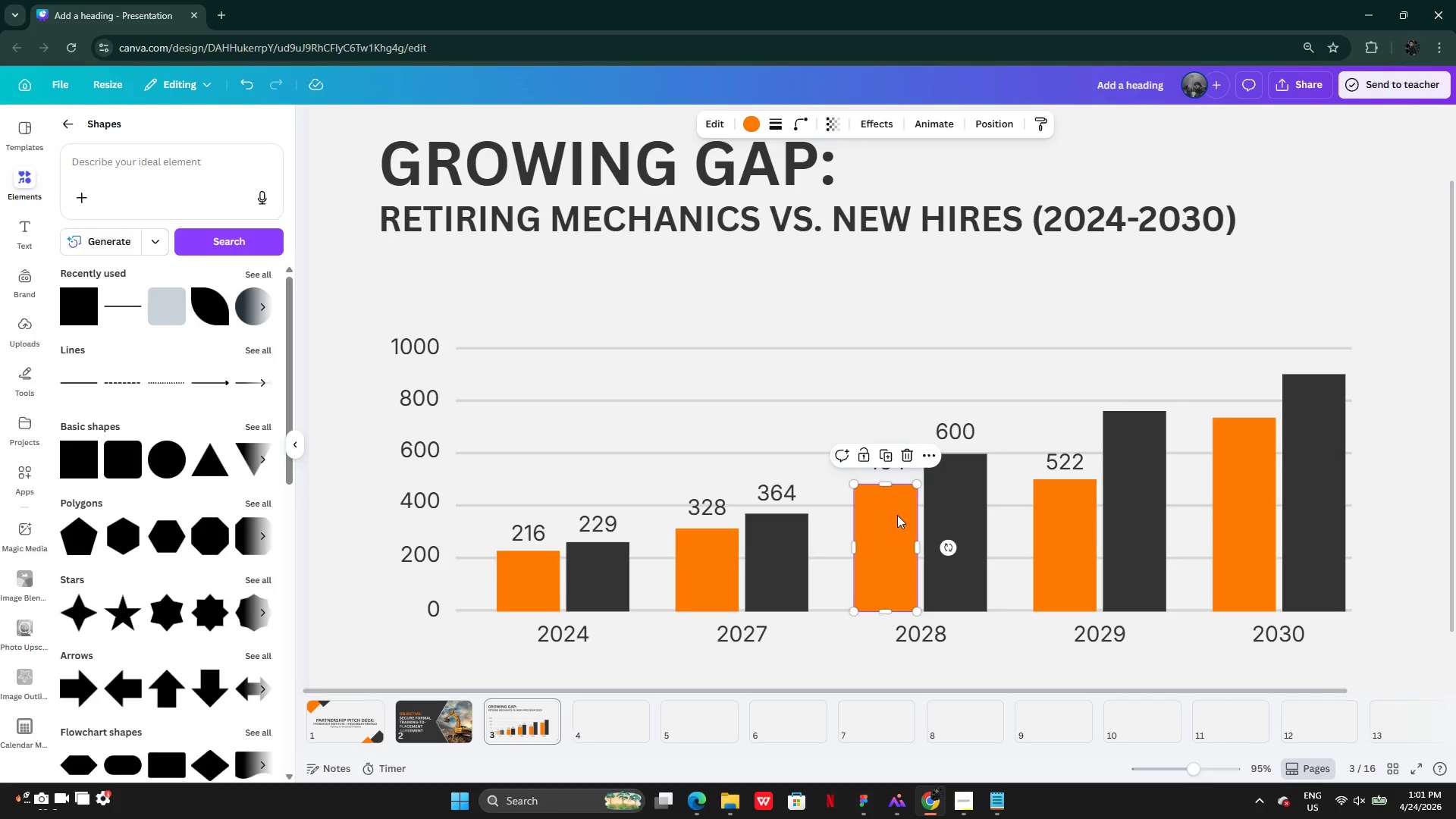 
left_click([899, 512])
 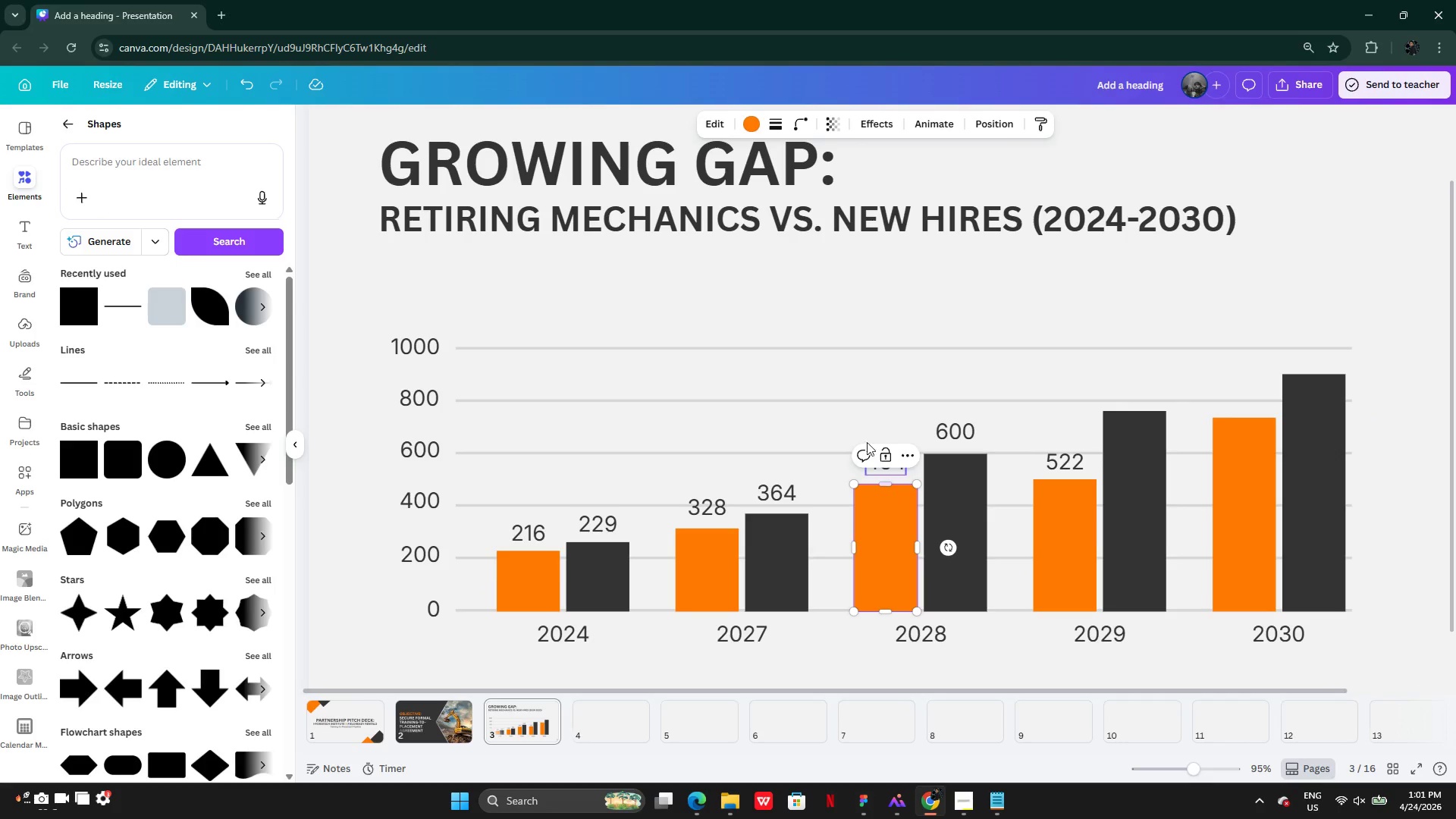 
left_click([846, 394])
 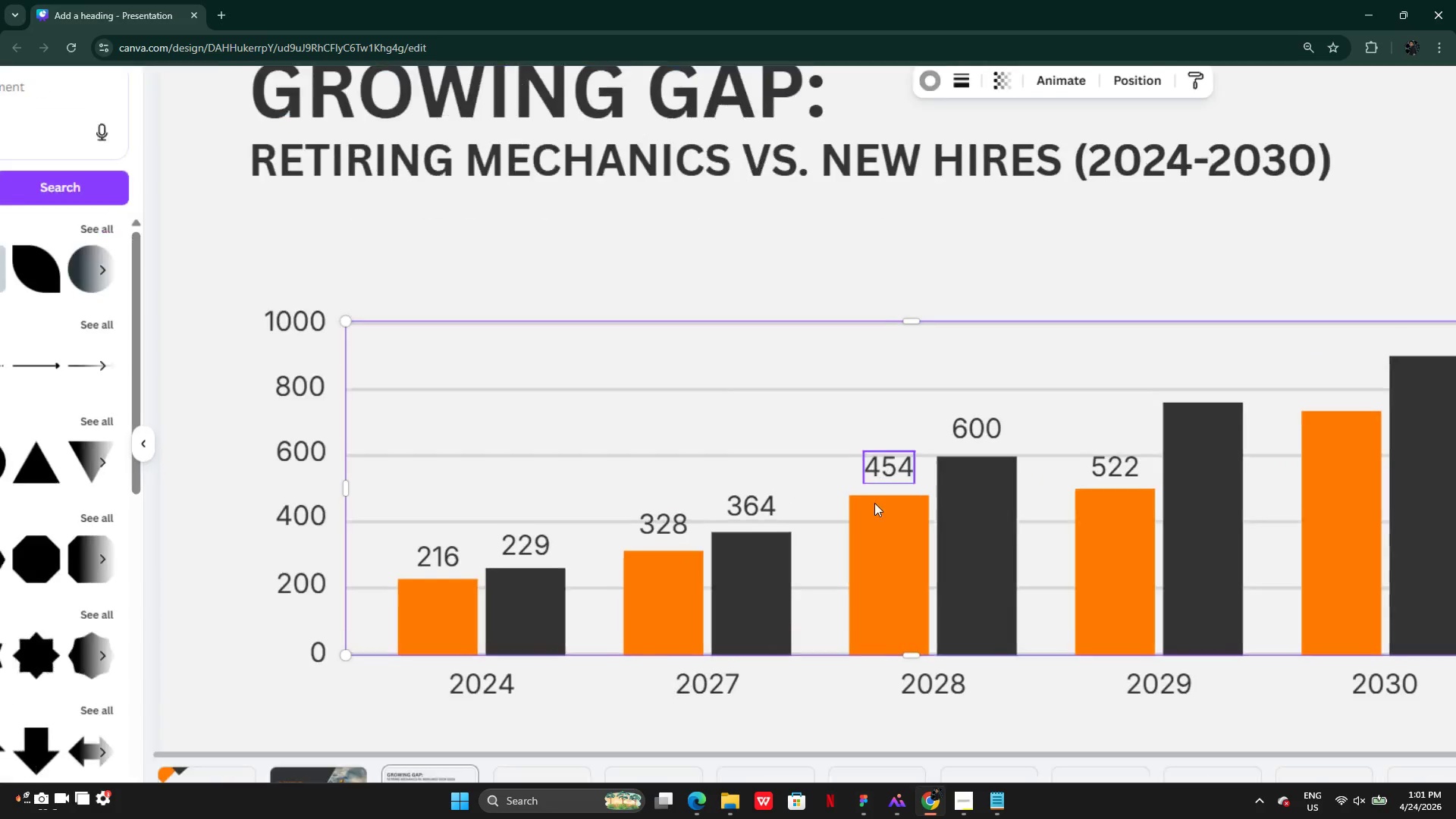 
left_click([872, 513])
 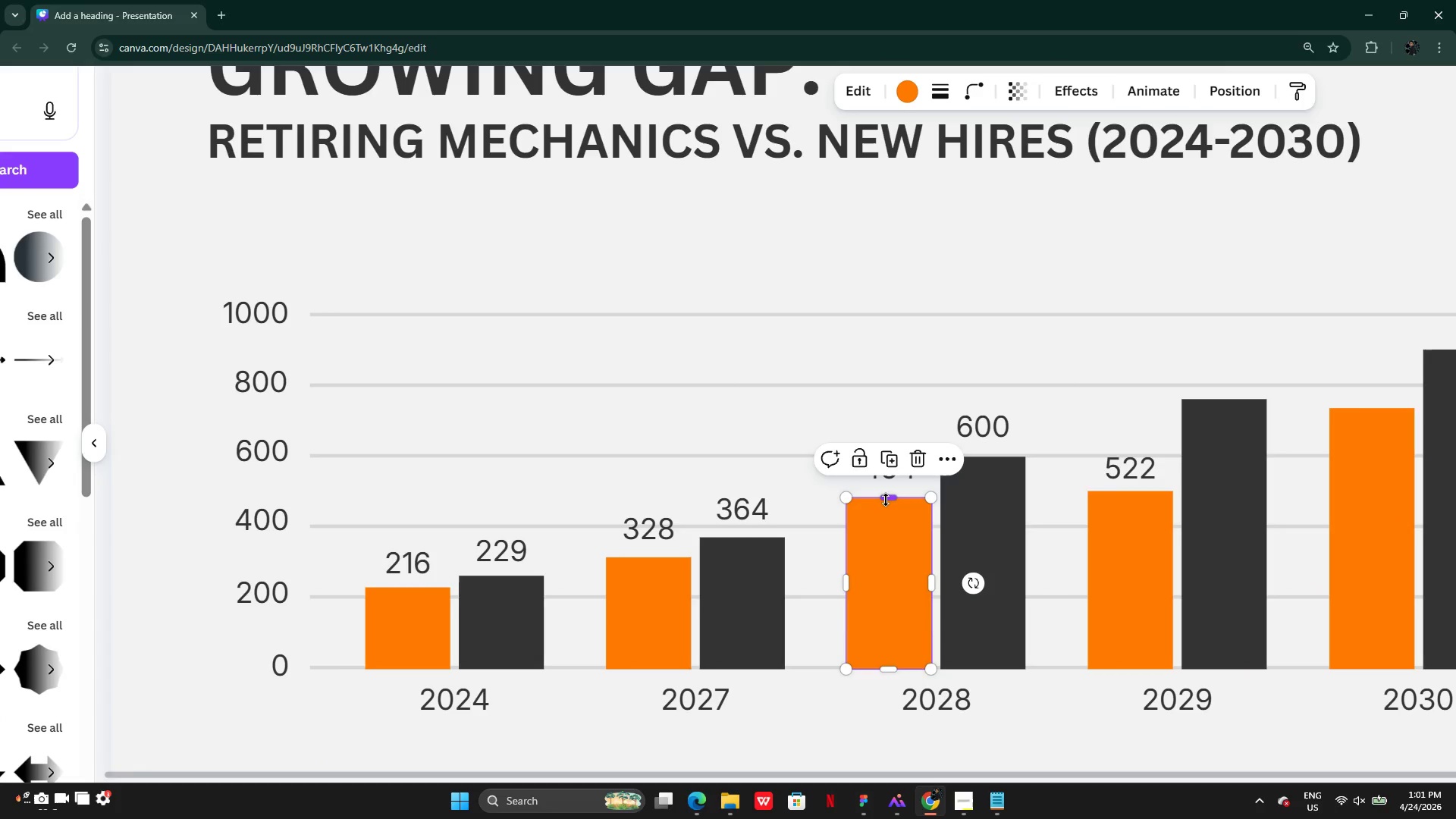 
left_click_drag(start_coordinate=[886, 499], to_coordinate=[886, 510])
 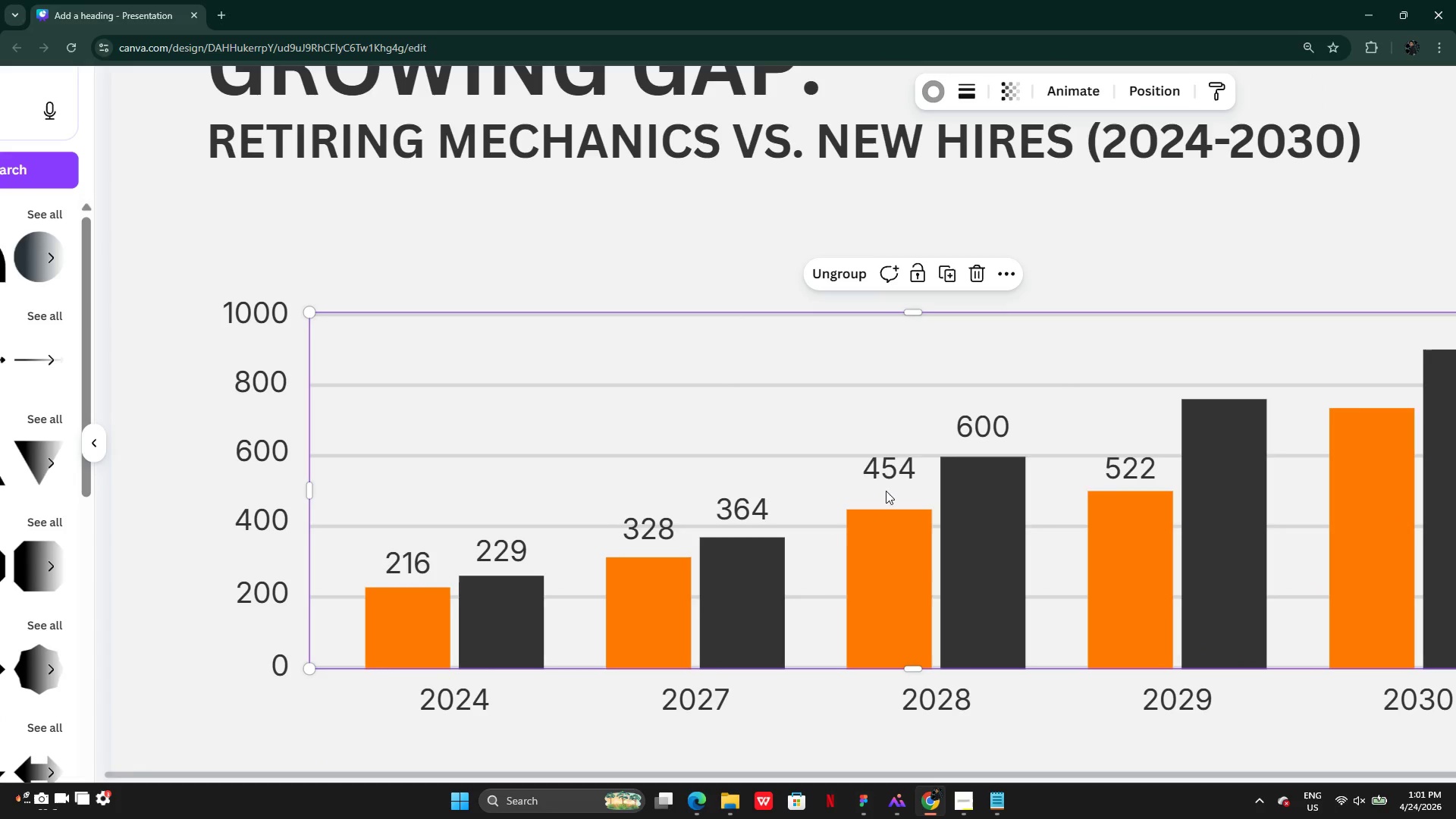 
double_click([886, 460])
 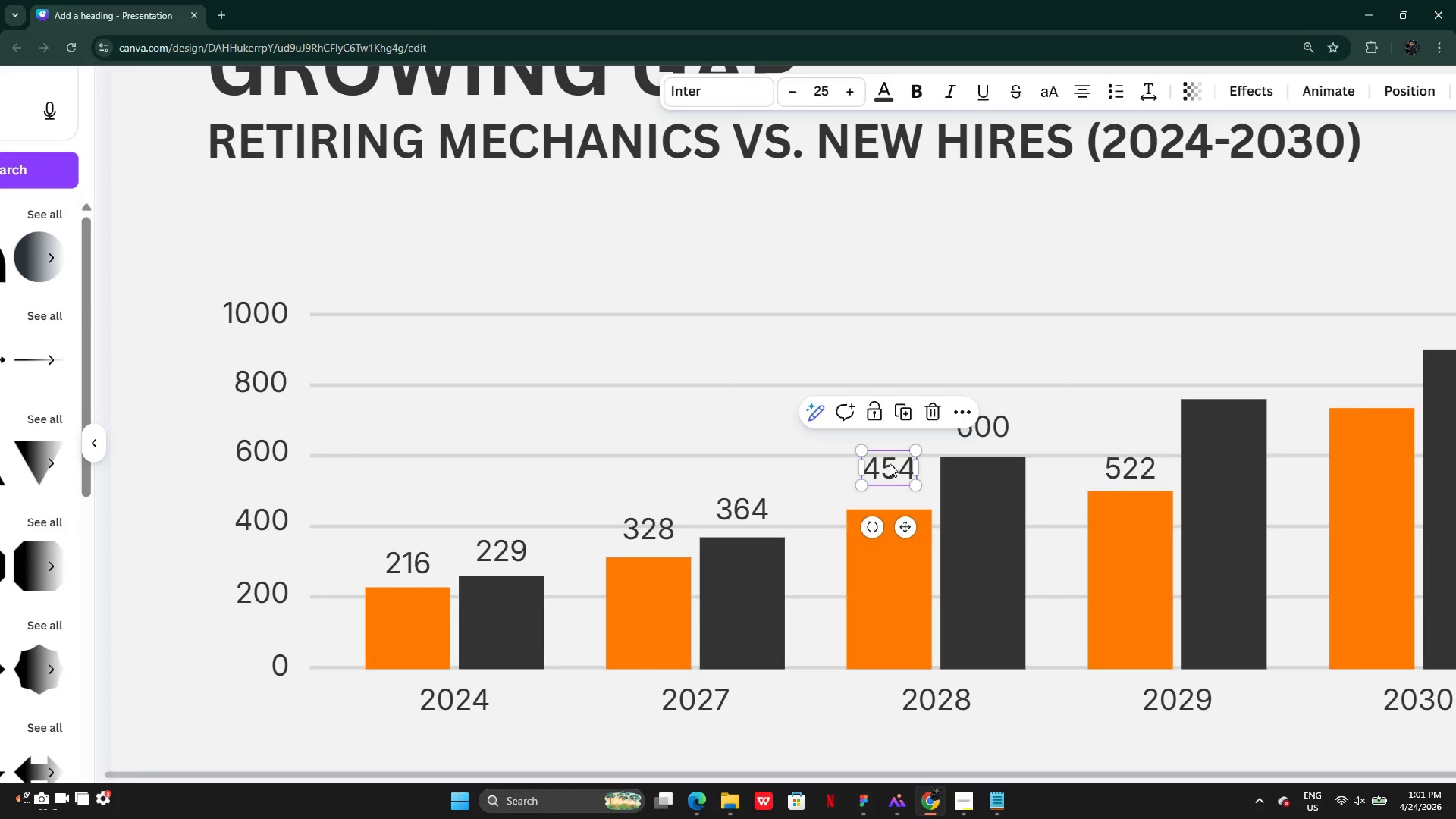 
left_click_drag(start_coordinate=[890, 463], to_coordinate=[889, 480])
 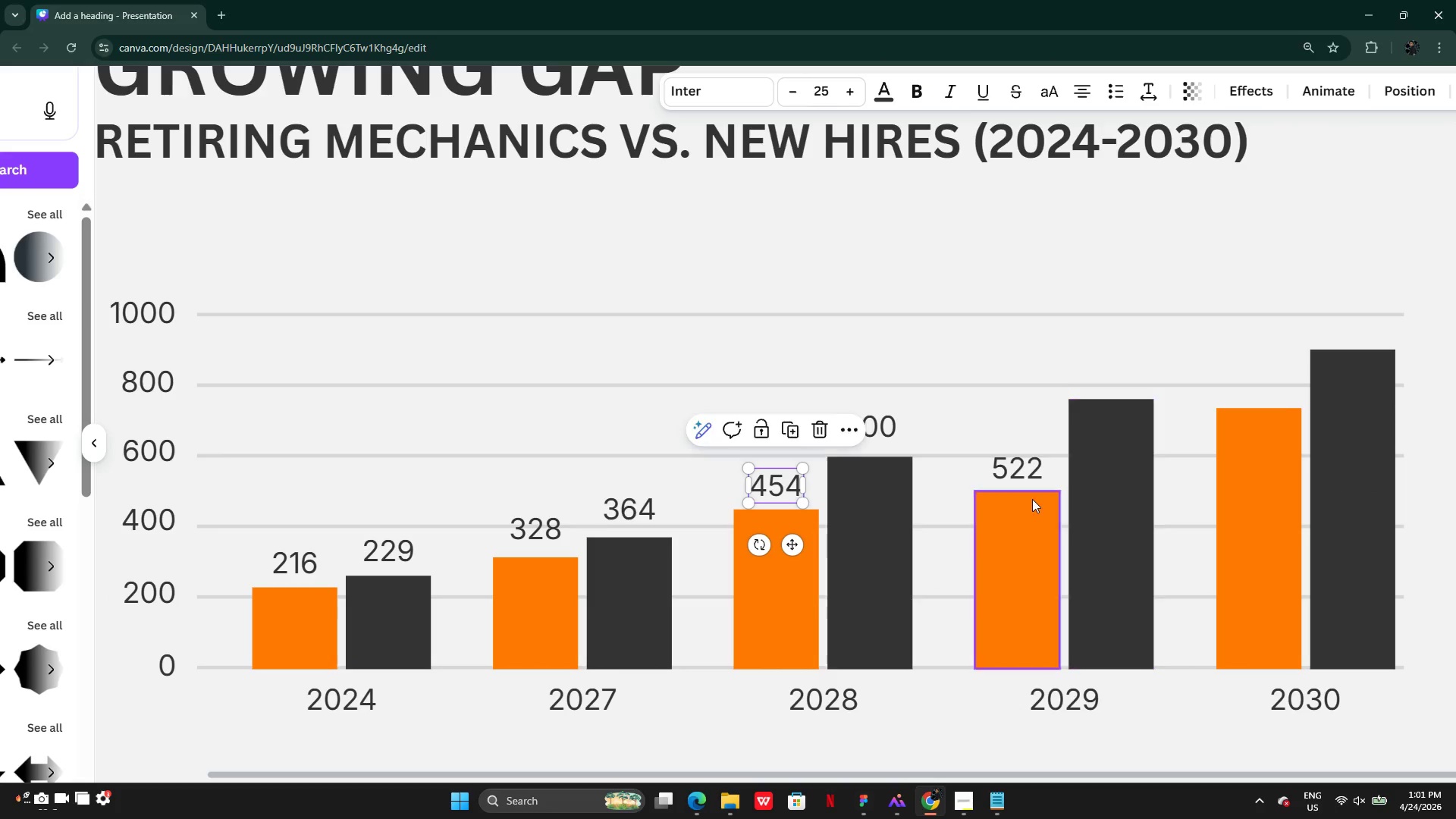 
left_click([1028, 499])
 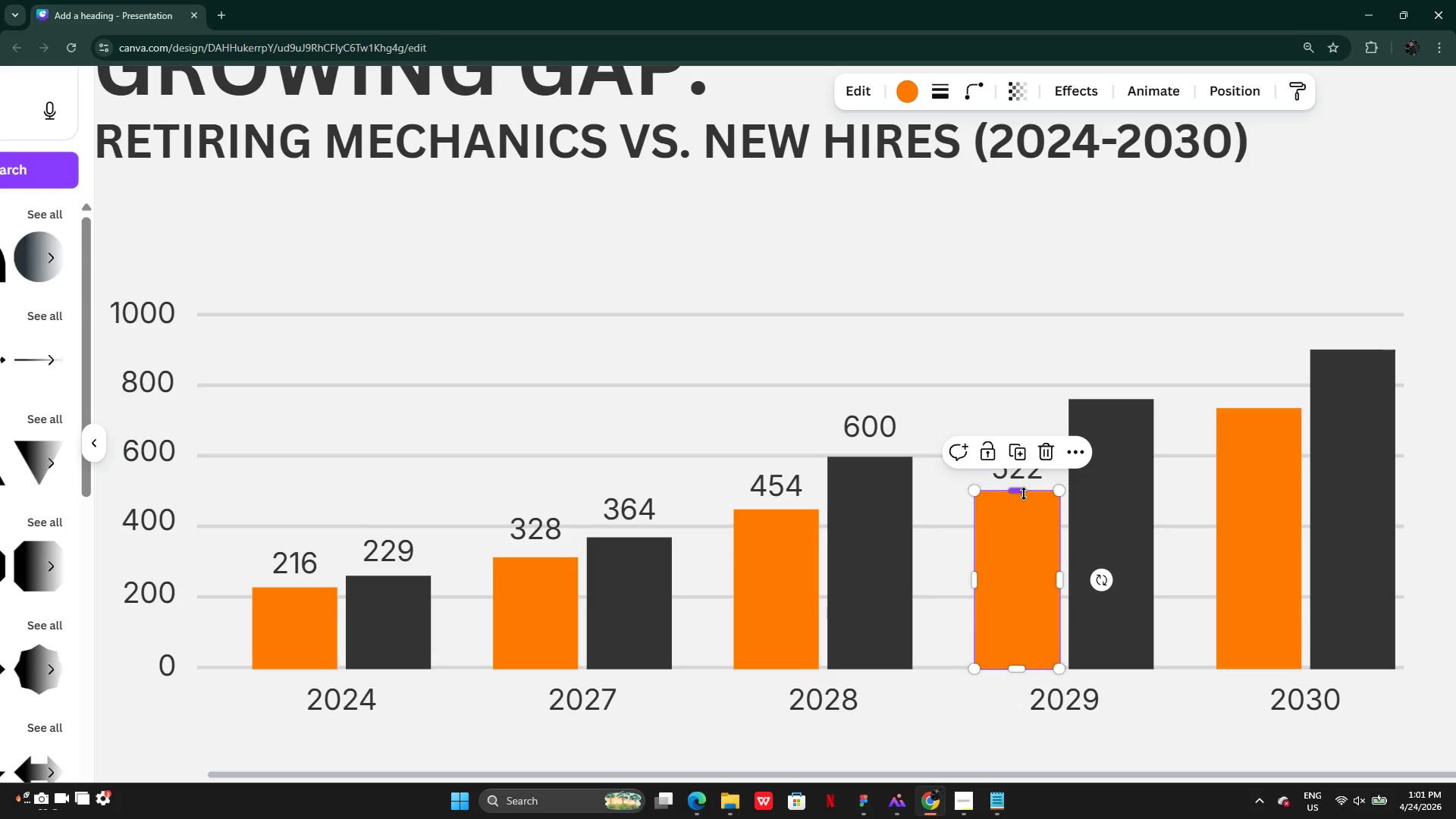 
left_click_drag(start_coordinate=[1024, 494], to_coordinate=[1024, 490])
 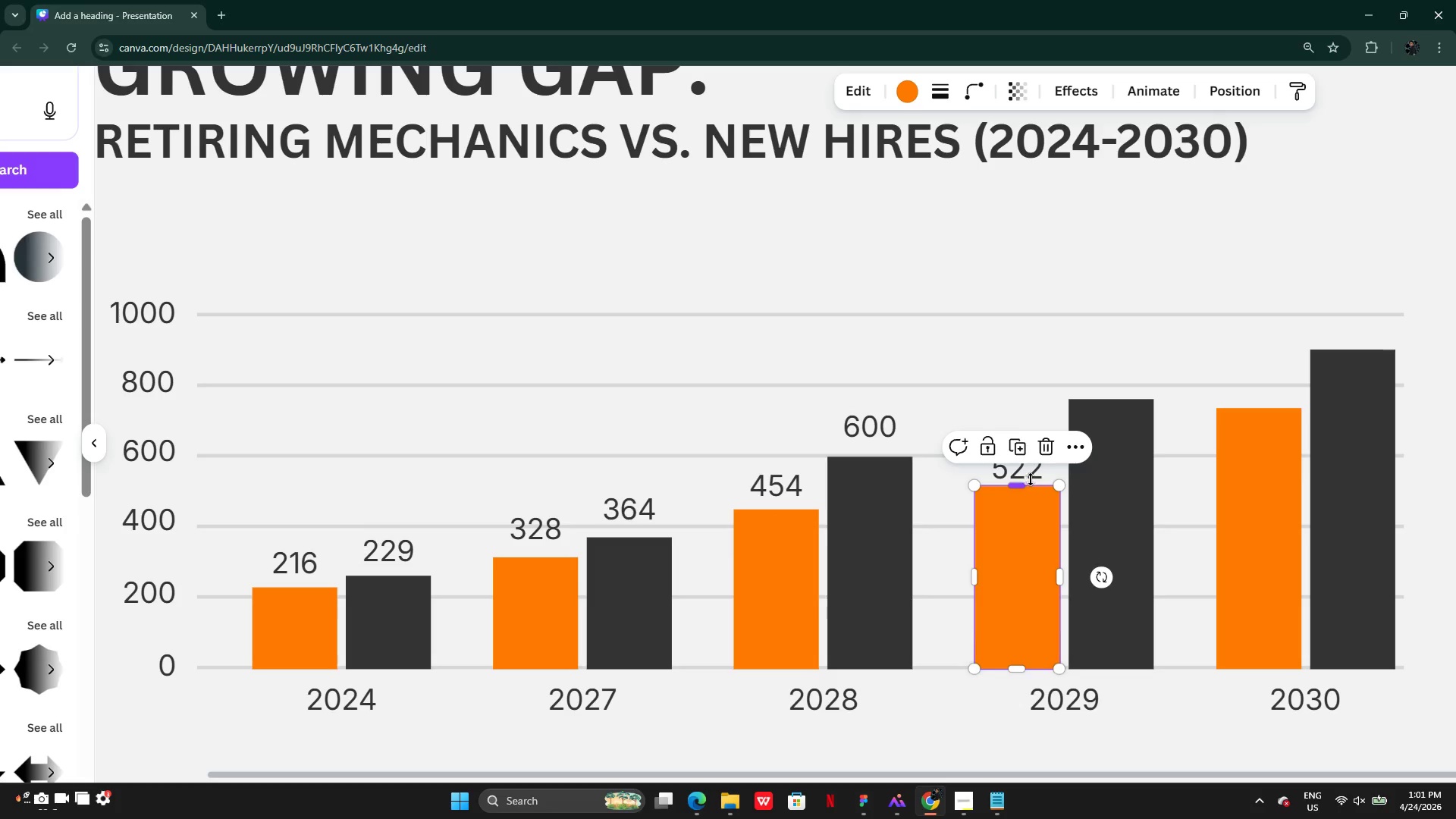 
double_click([1031, 478])
 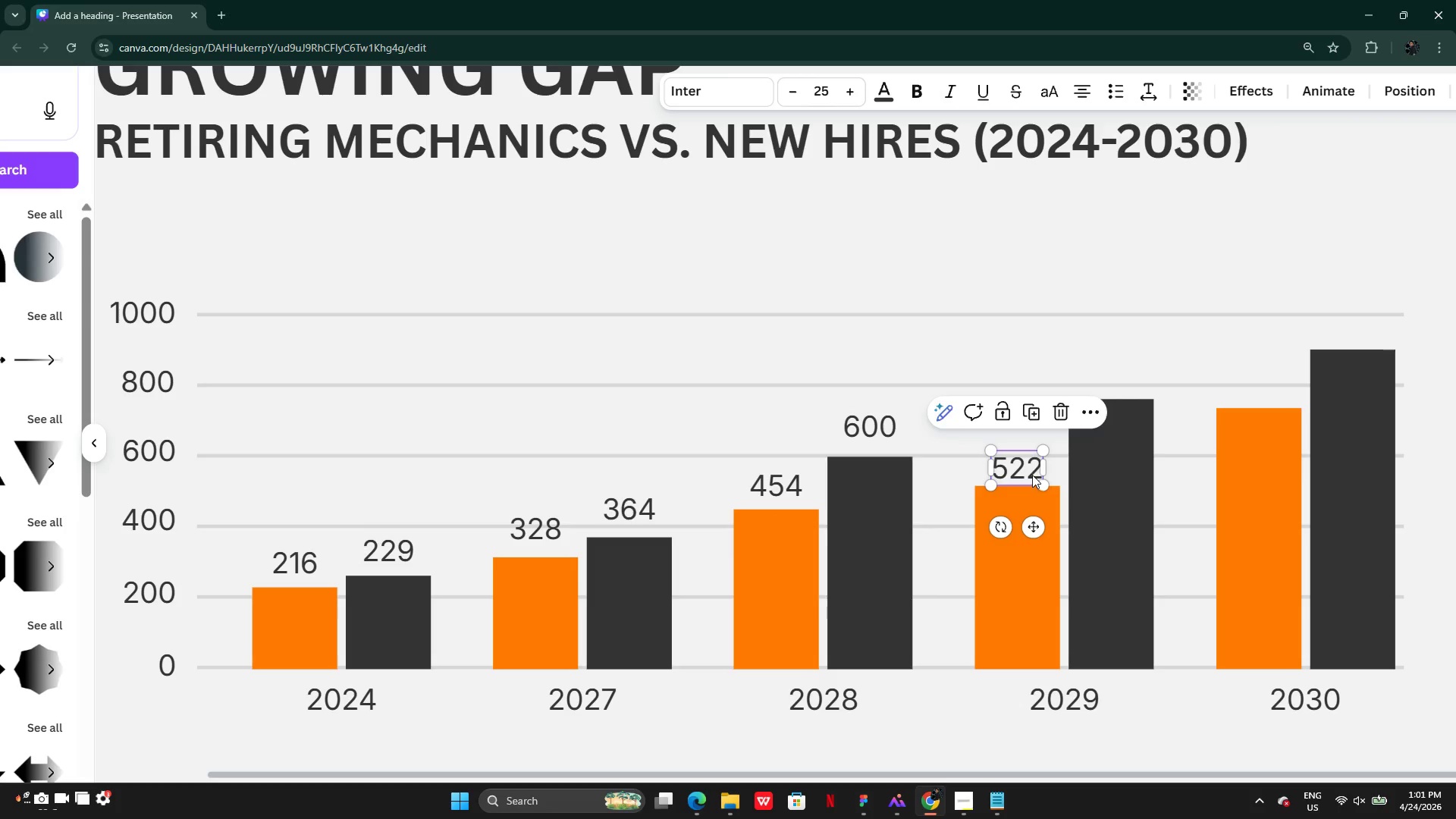 
left_click_drag(start_coordinate=[1032, 475], to_coordinate=[1032, 469])
 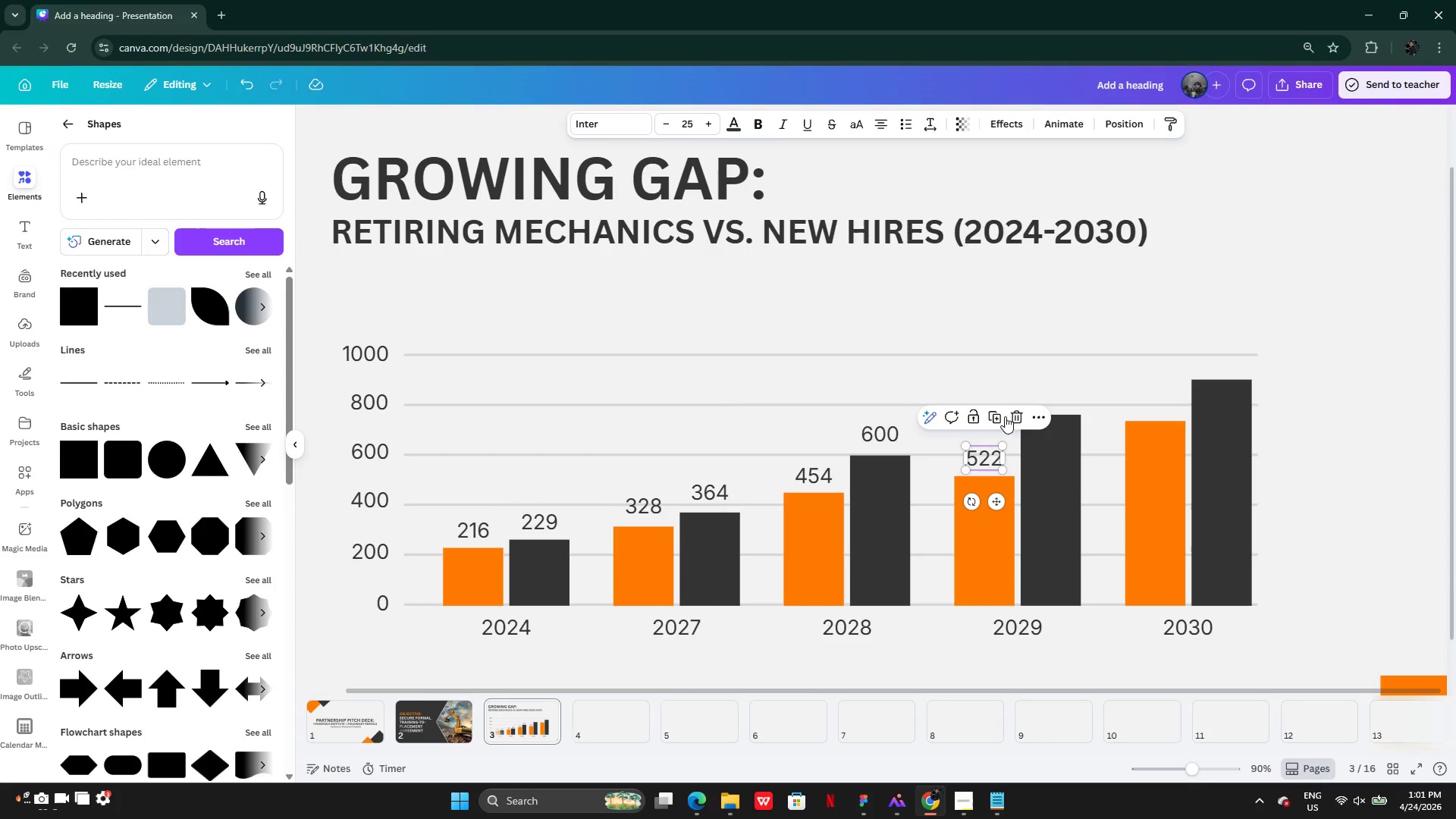 
left_click([998, 414])
 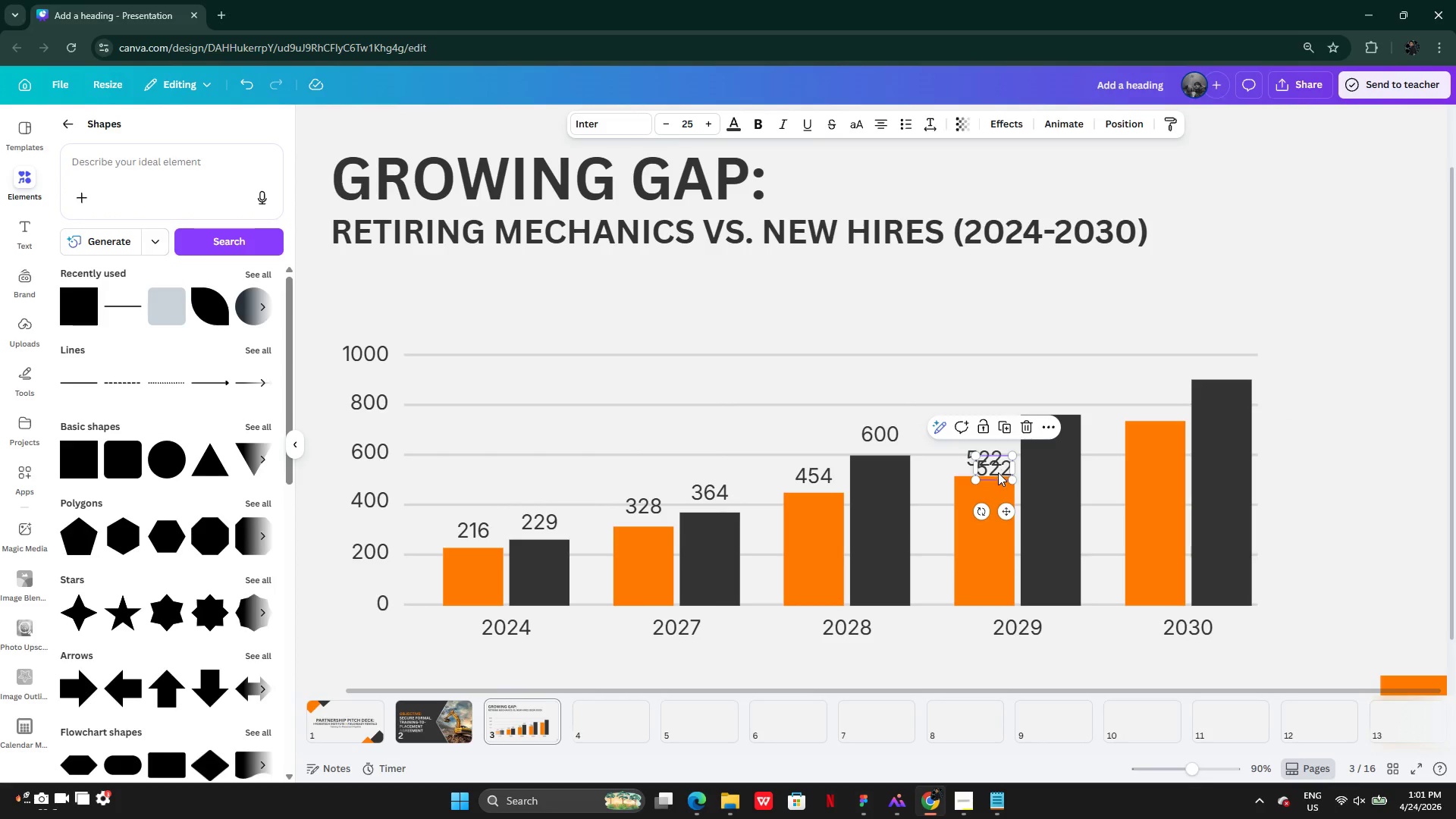 
left_click_drag(start_coordinate=[998, 472], to_coordinate=[1052, 397])
 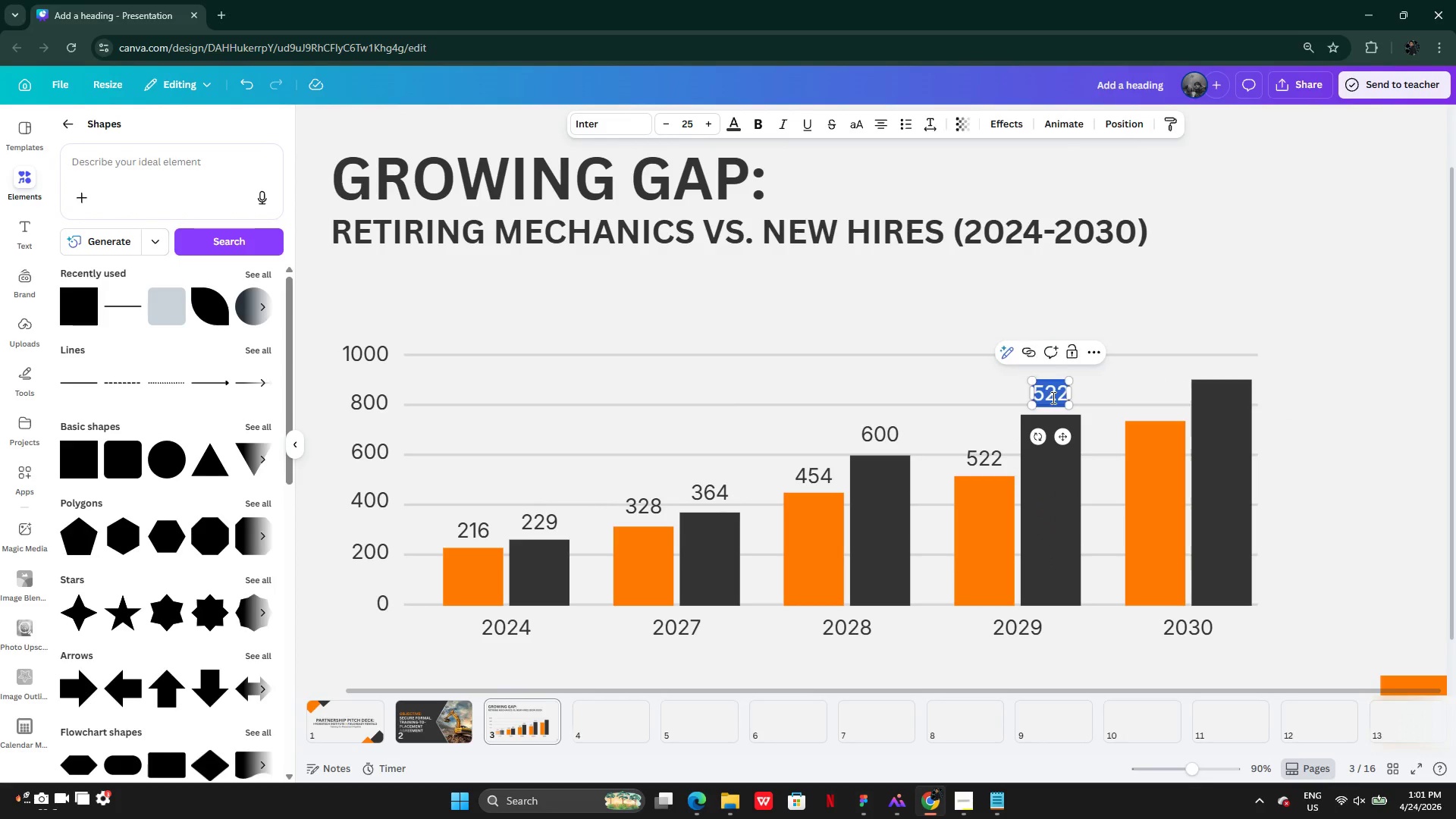 
double_click([1052, 397])
 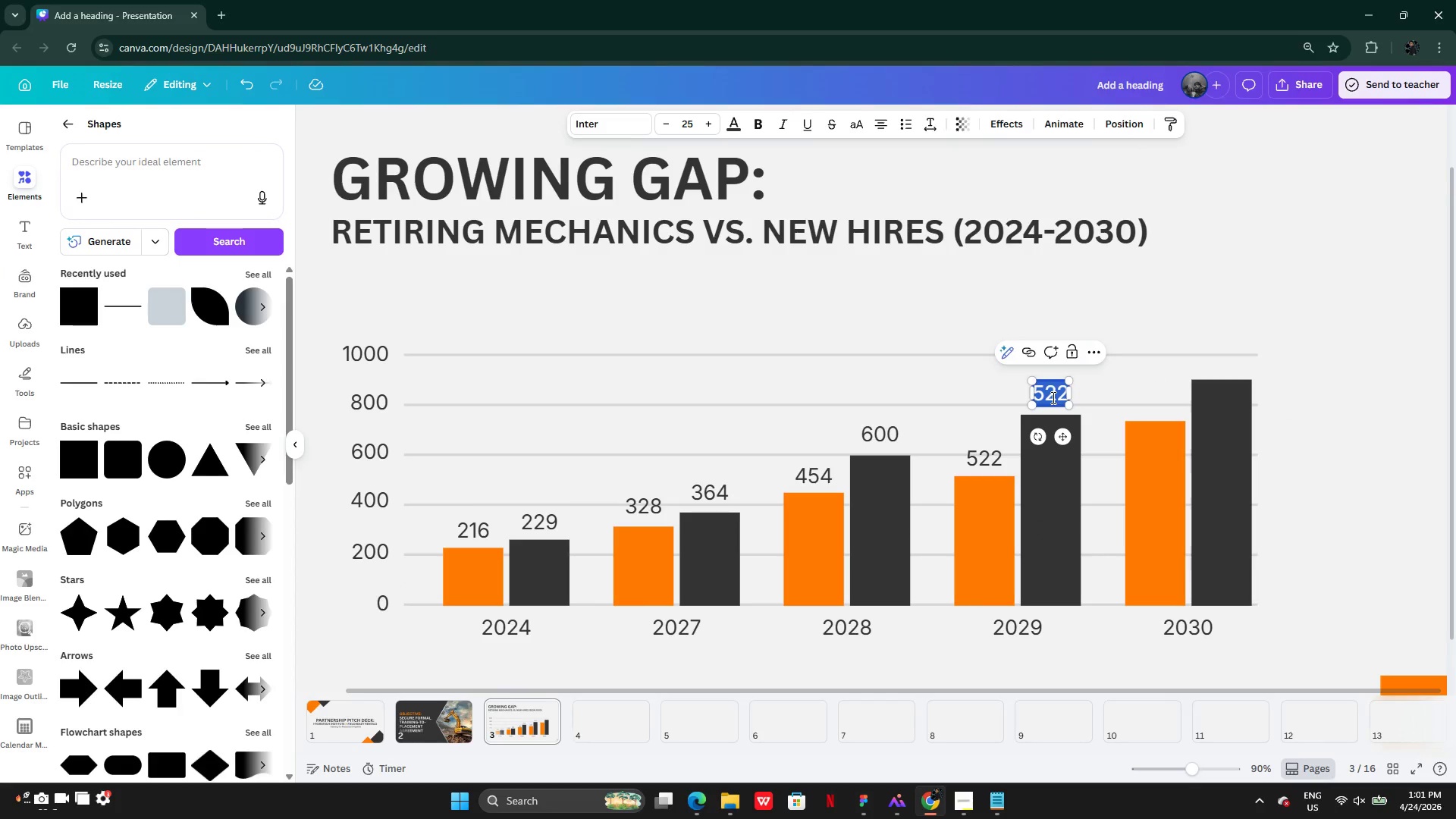 
type(788)
 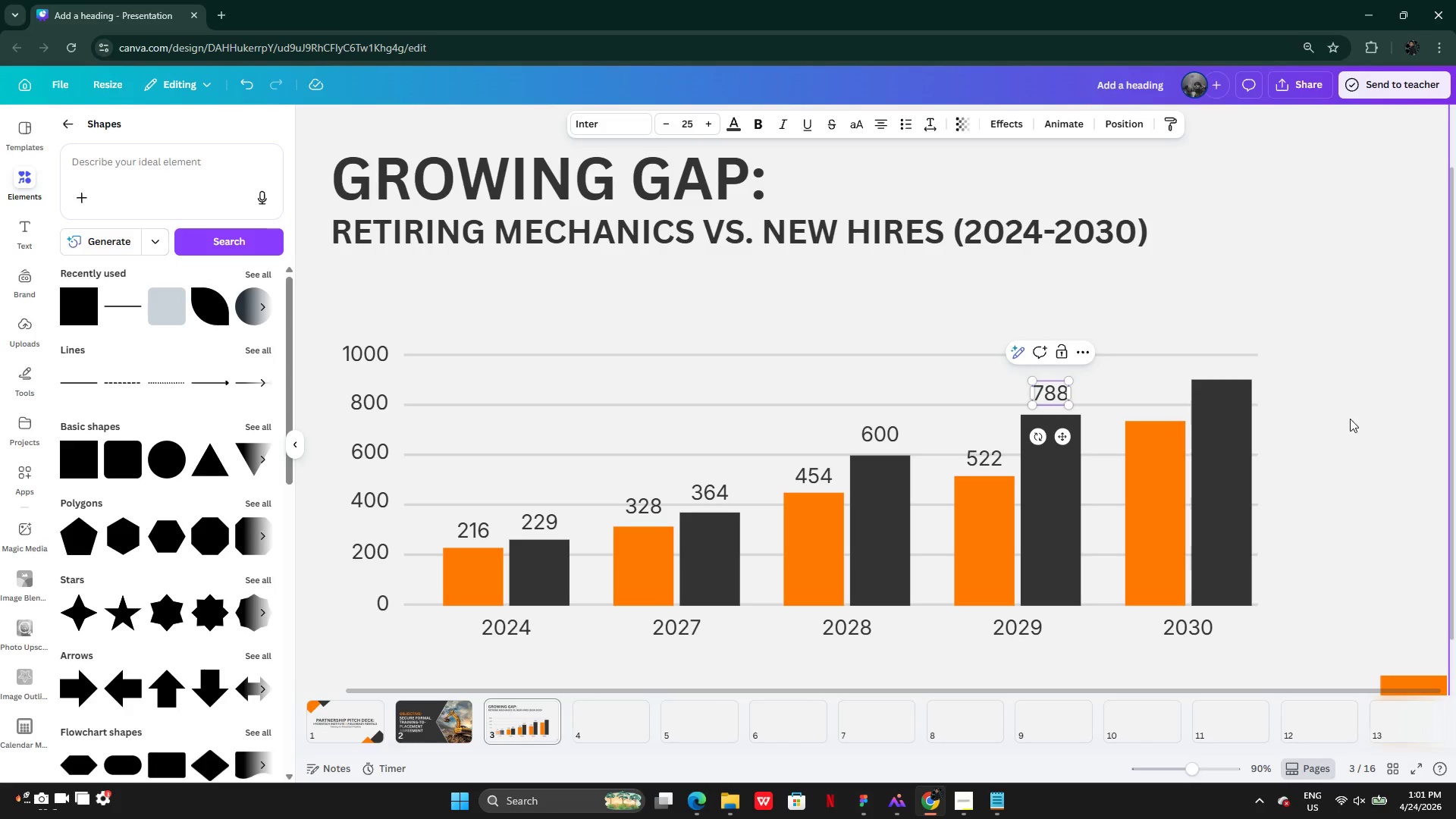 
left_click([1330, 422])
 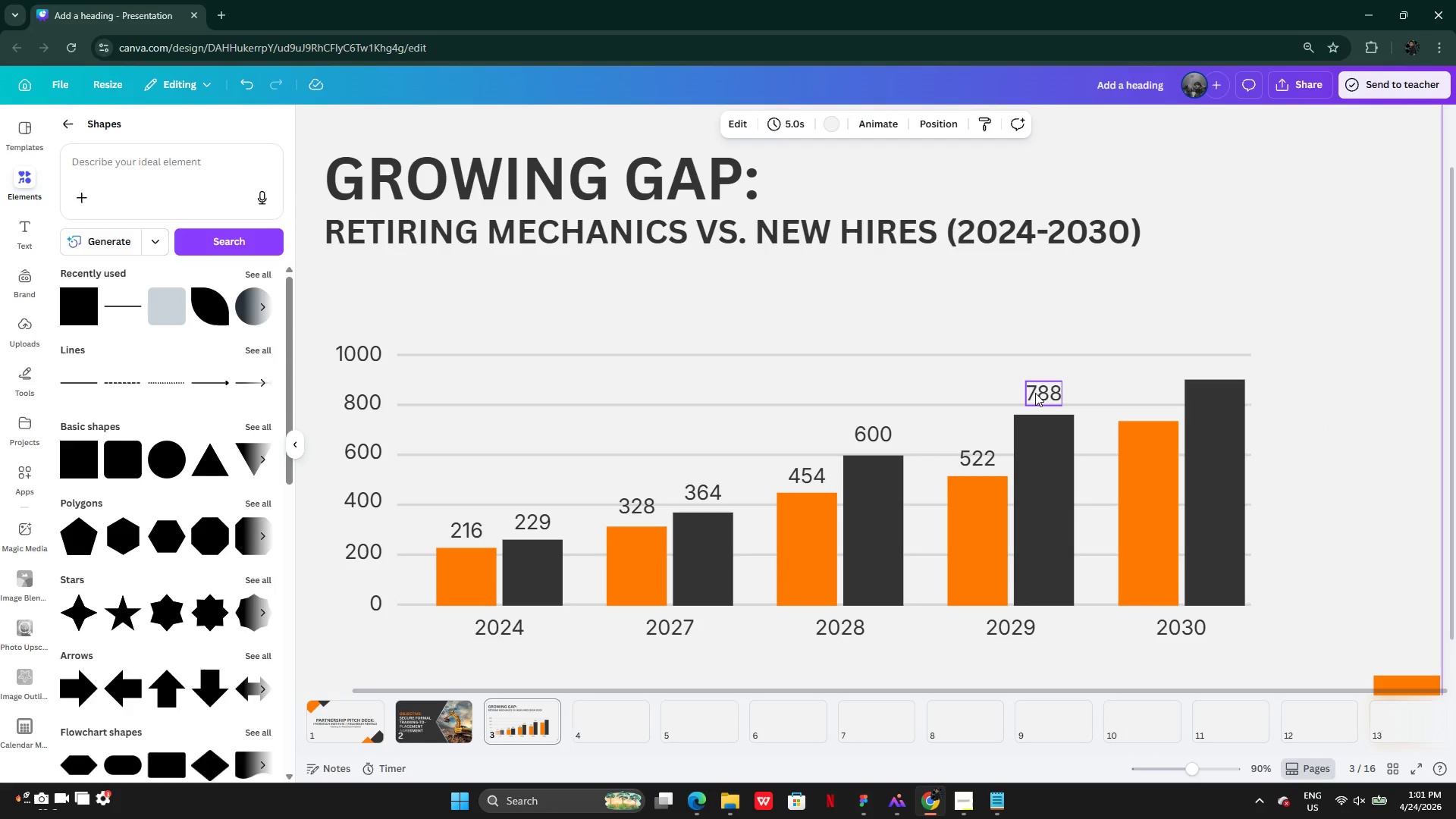 
left_click([1036, 393])
 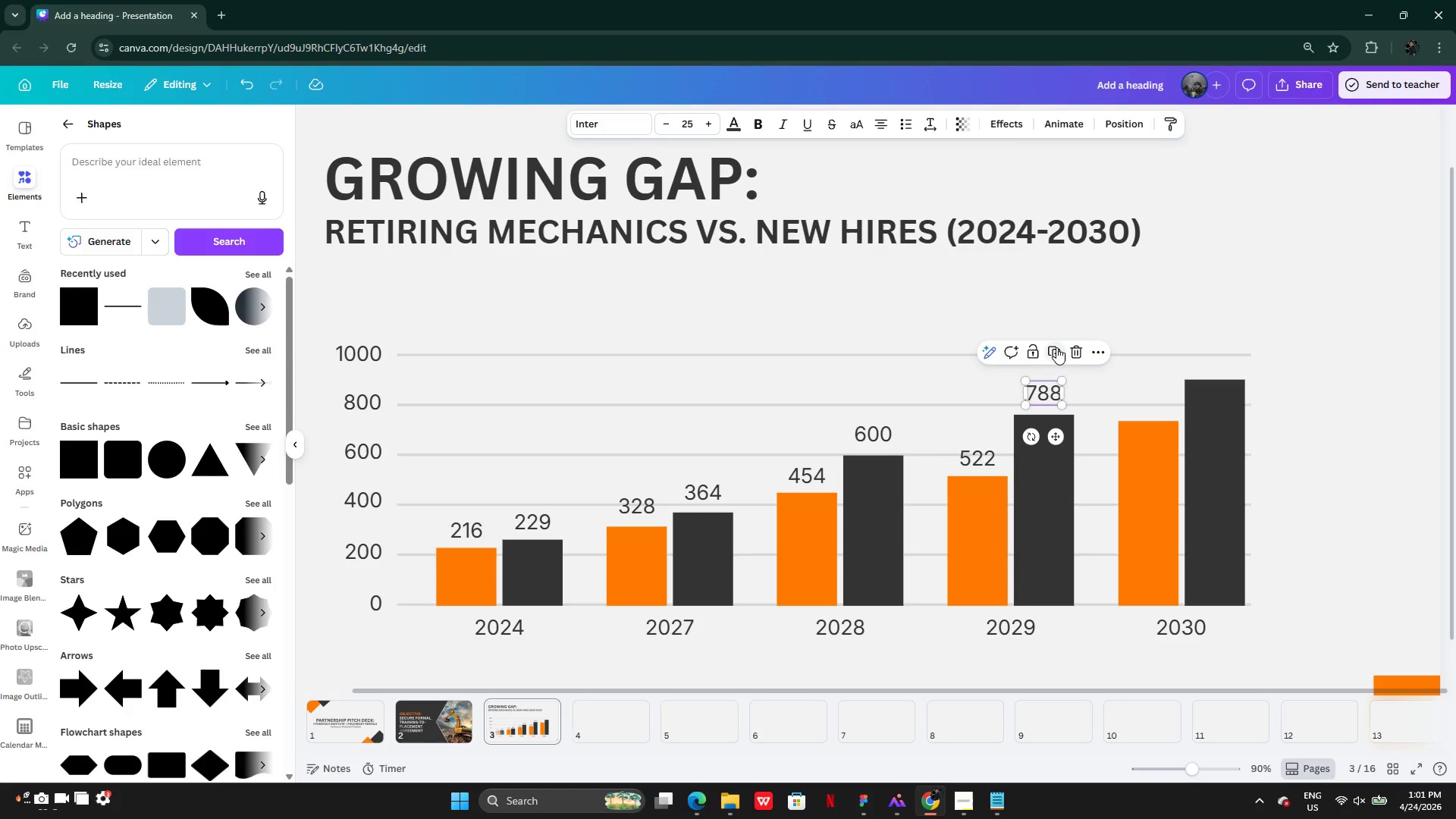 
left_click([1056, 347])
 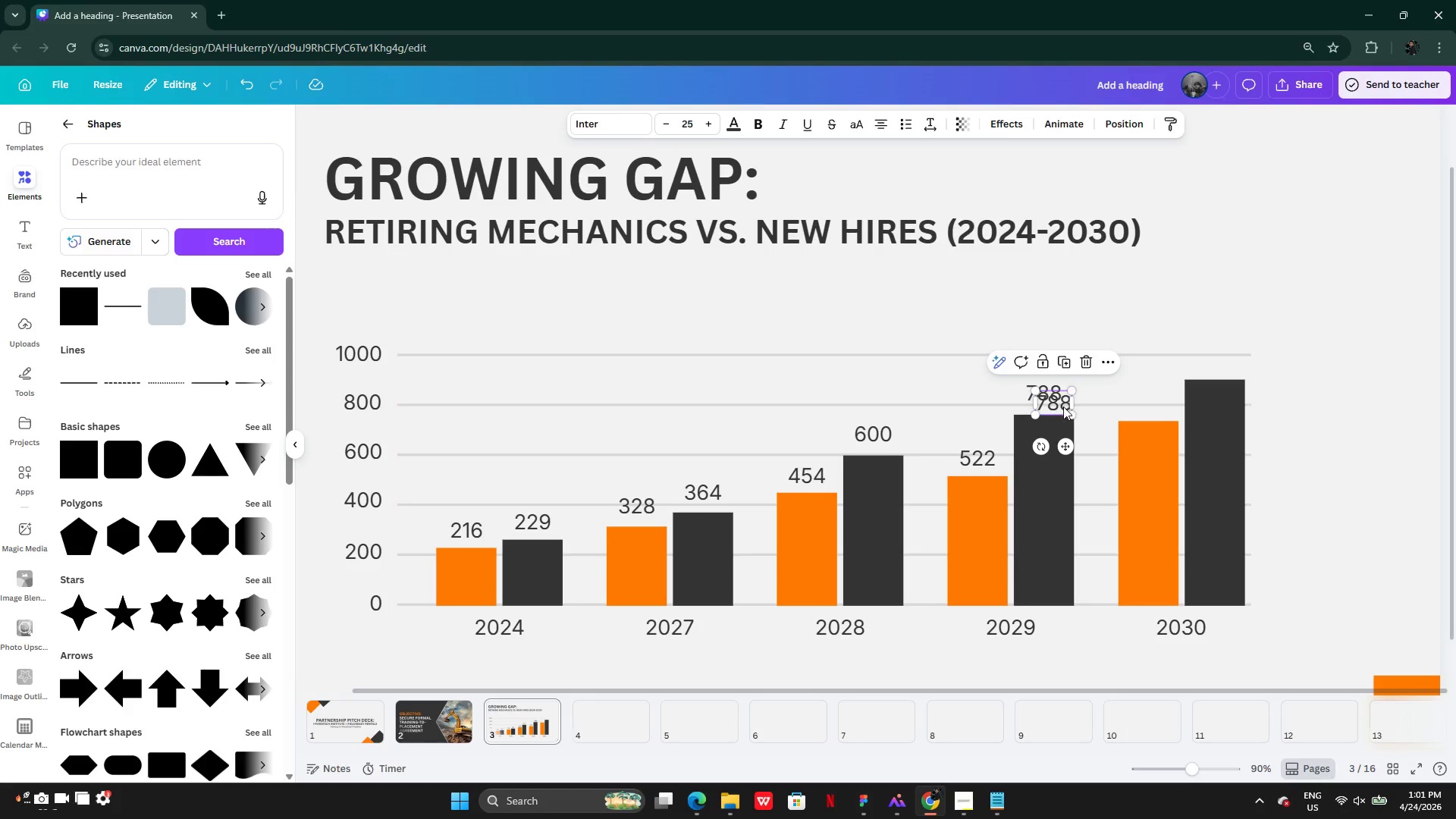 
left_click_drag(start_coordinate=[1063, 406], to_coordinate=[1161, 403])
 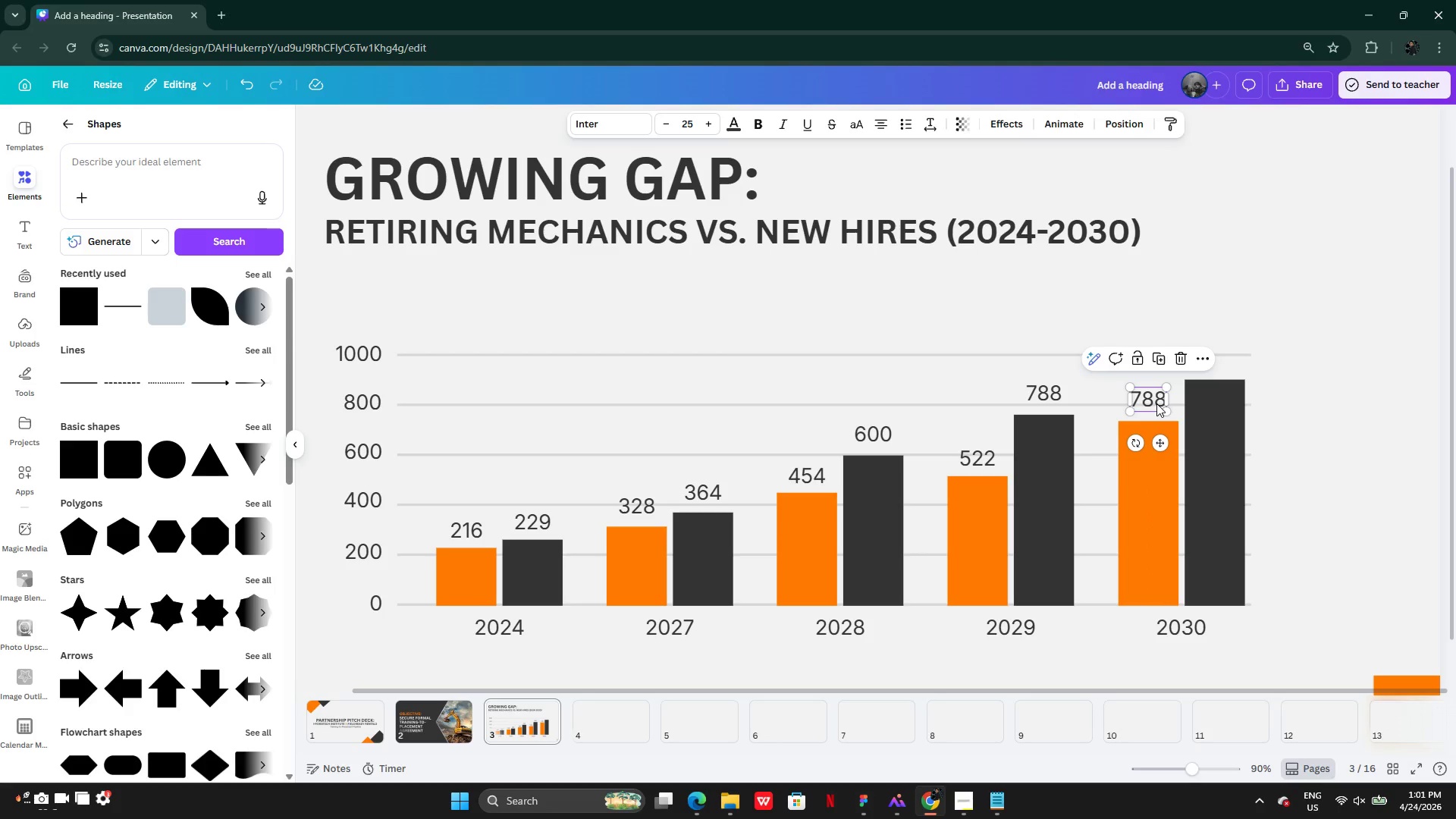 
double_click([1156, 403])
 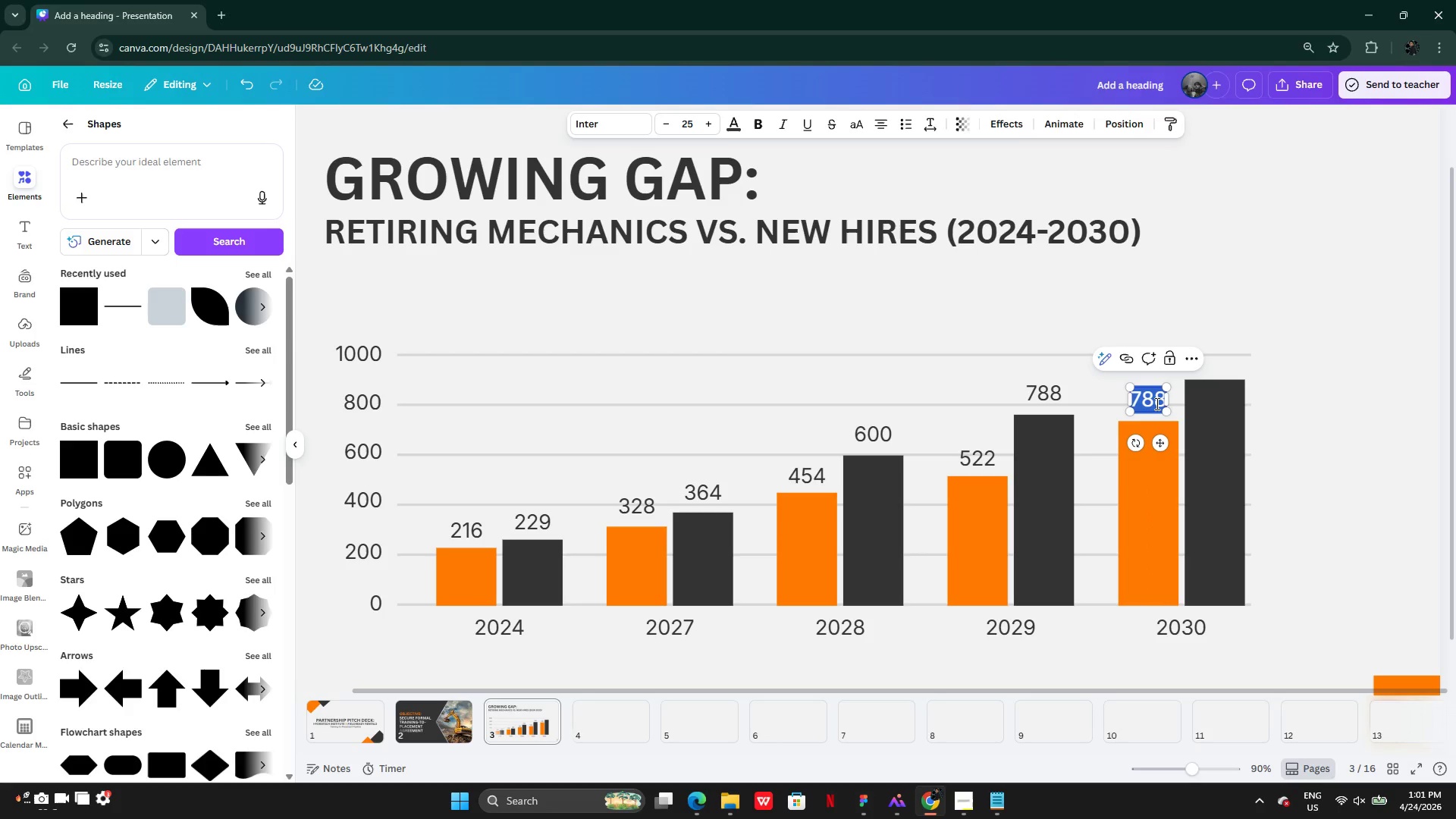 
type(696)
 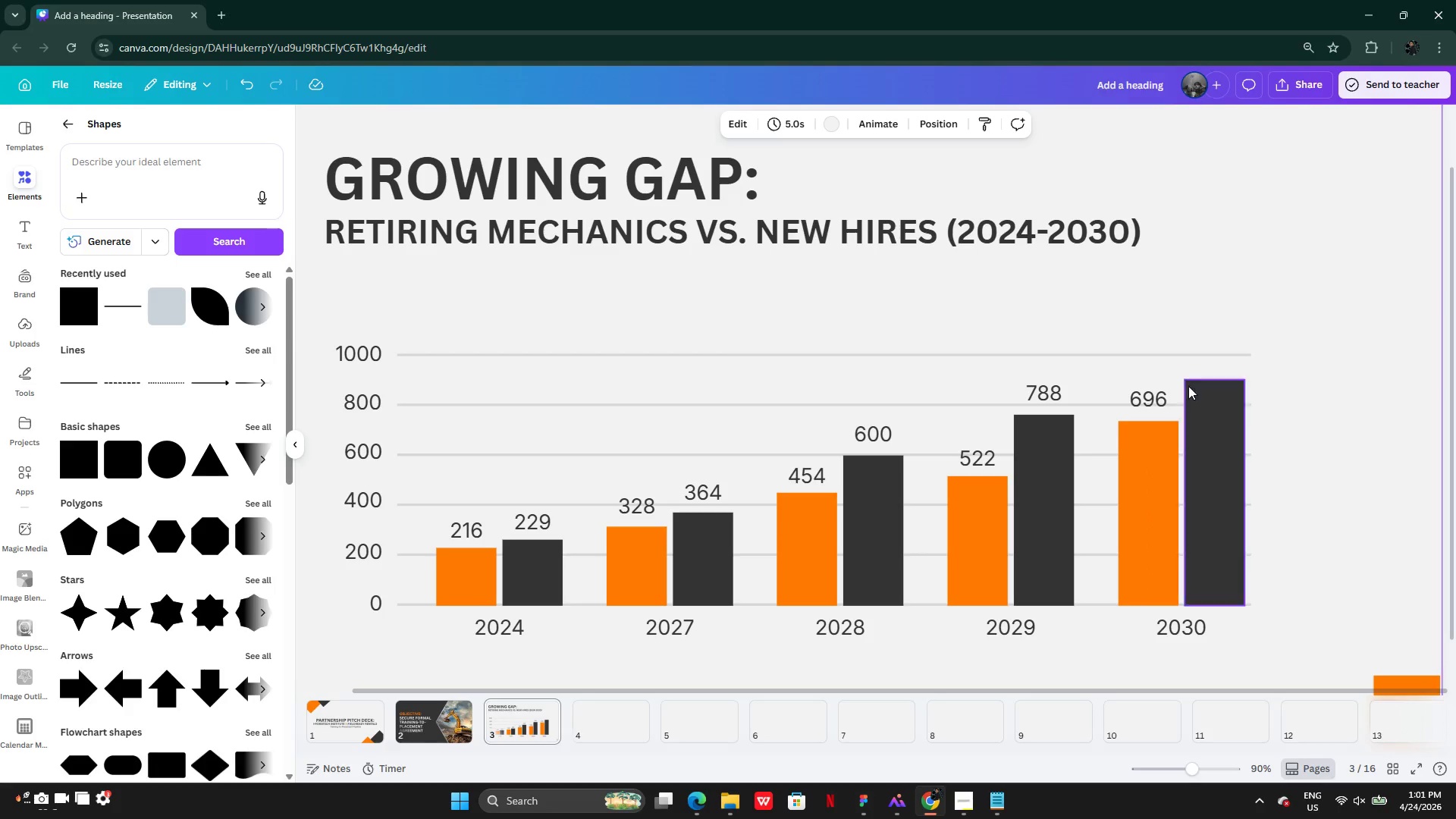 
left_click([1149, 402])
 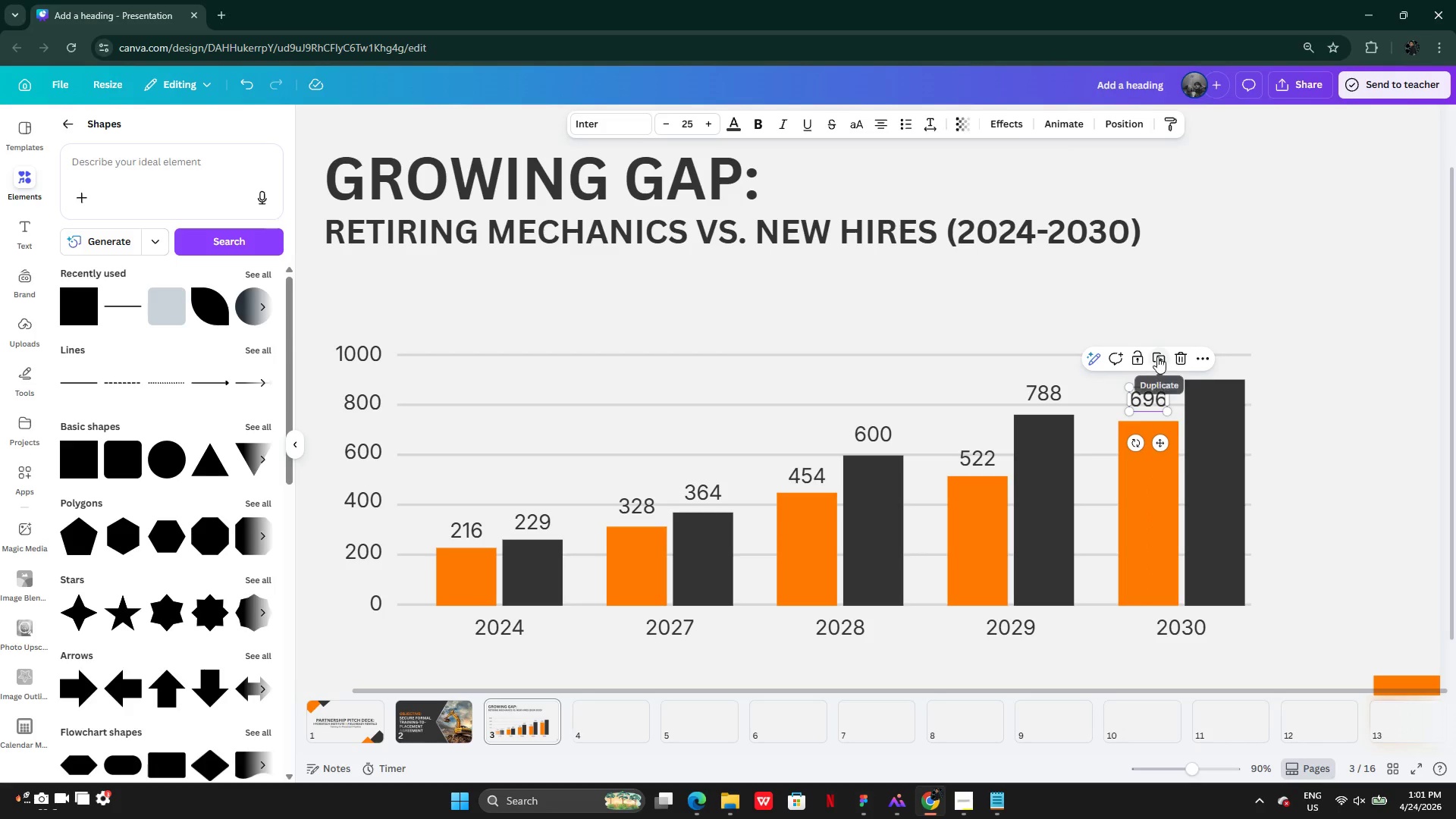 
left_click([1158, 356])
 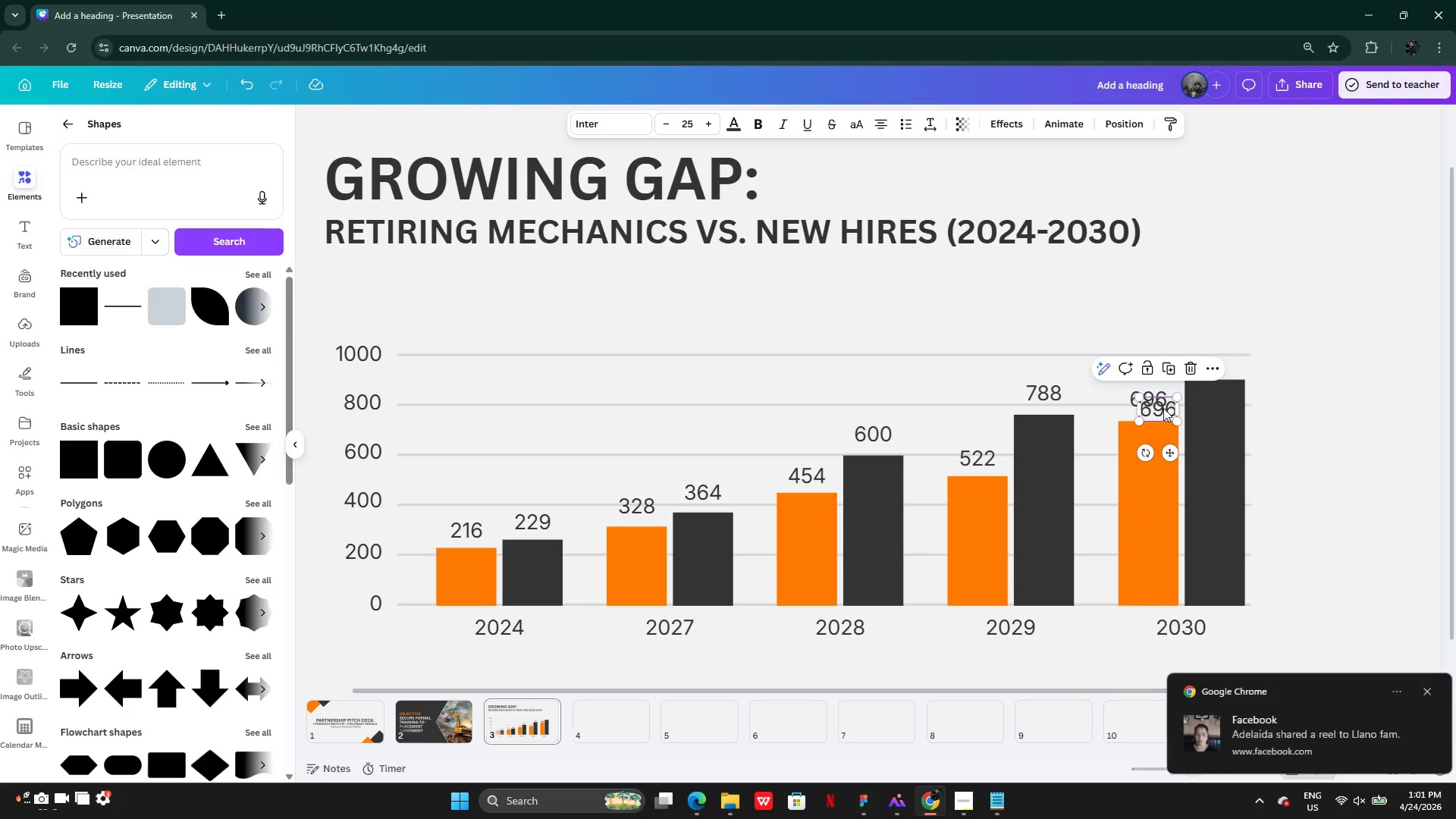 
left_click_drag(start_coordinate=[1163, 408], to_coordinate=[1187, 375])
 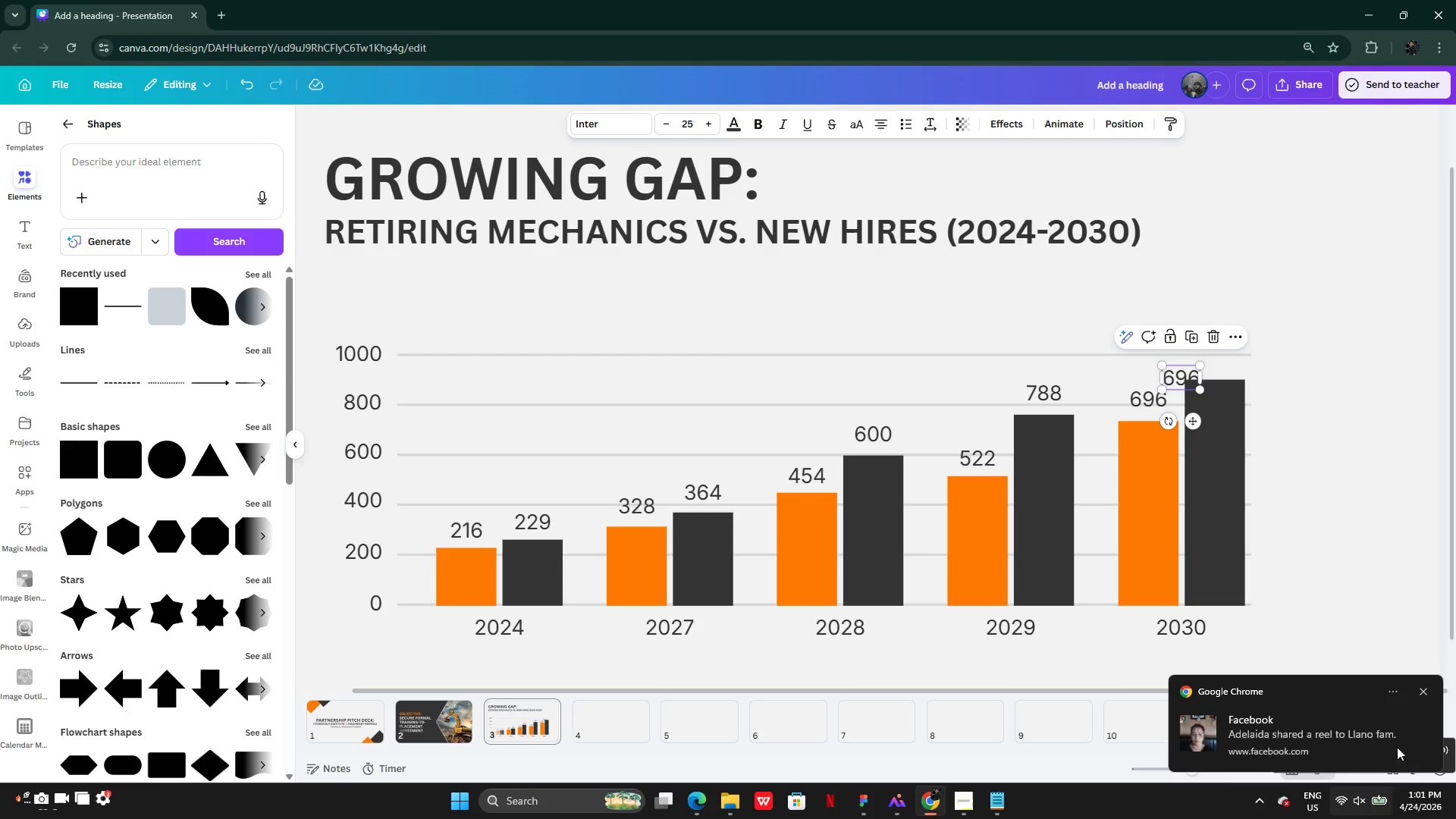 
left_click([1428, 688])
 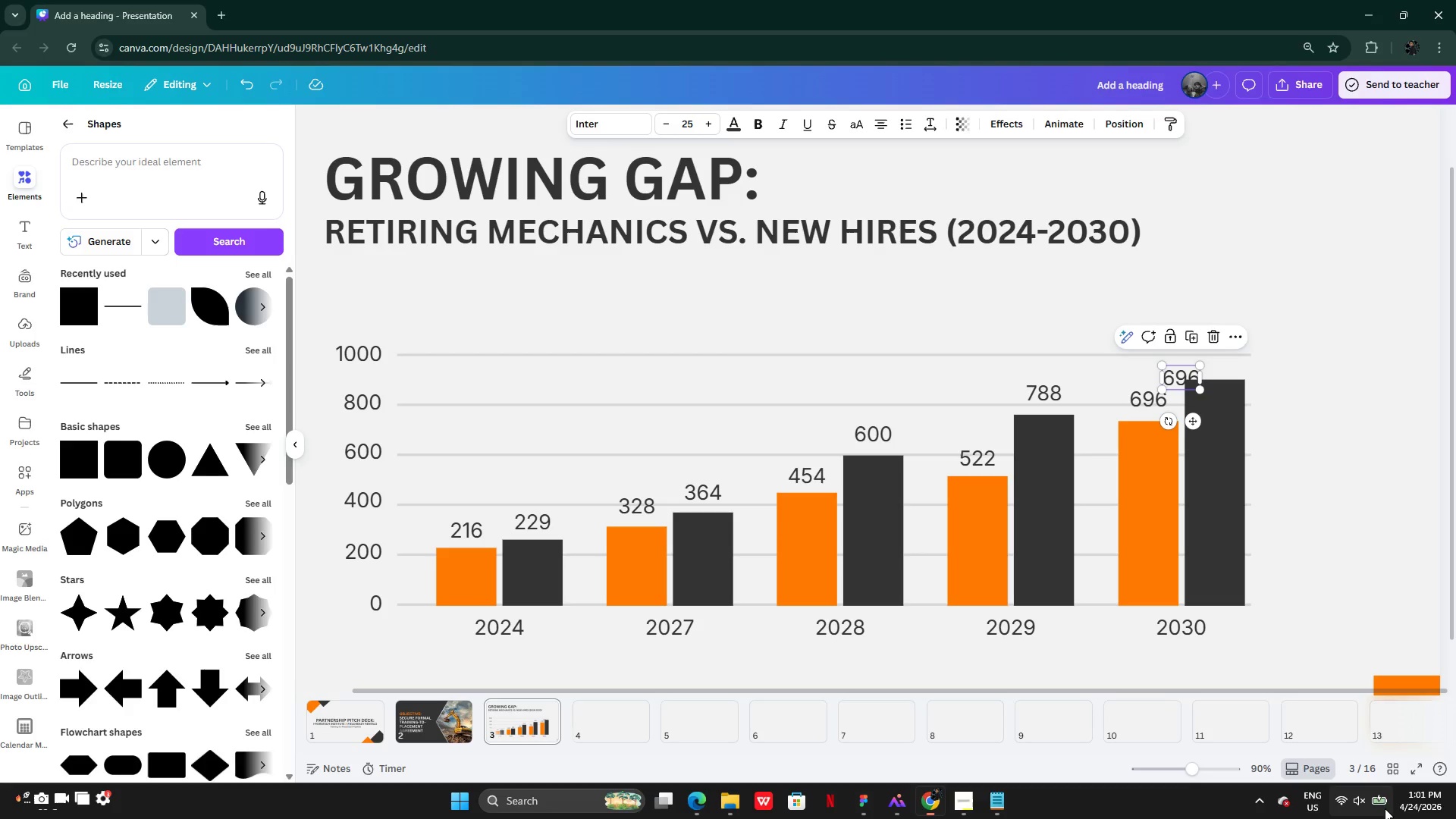 
mouse_move([1369, 783])
 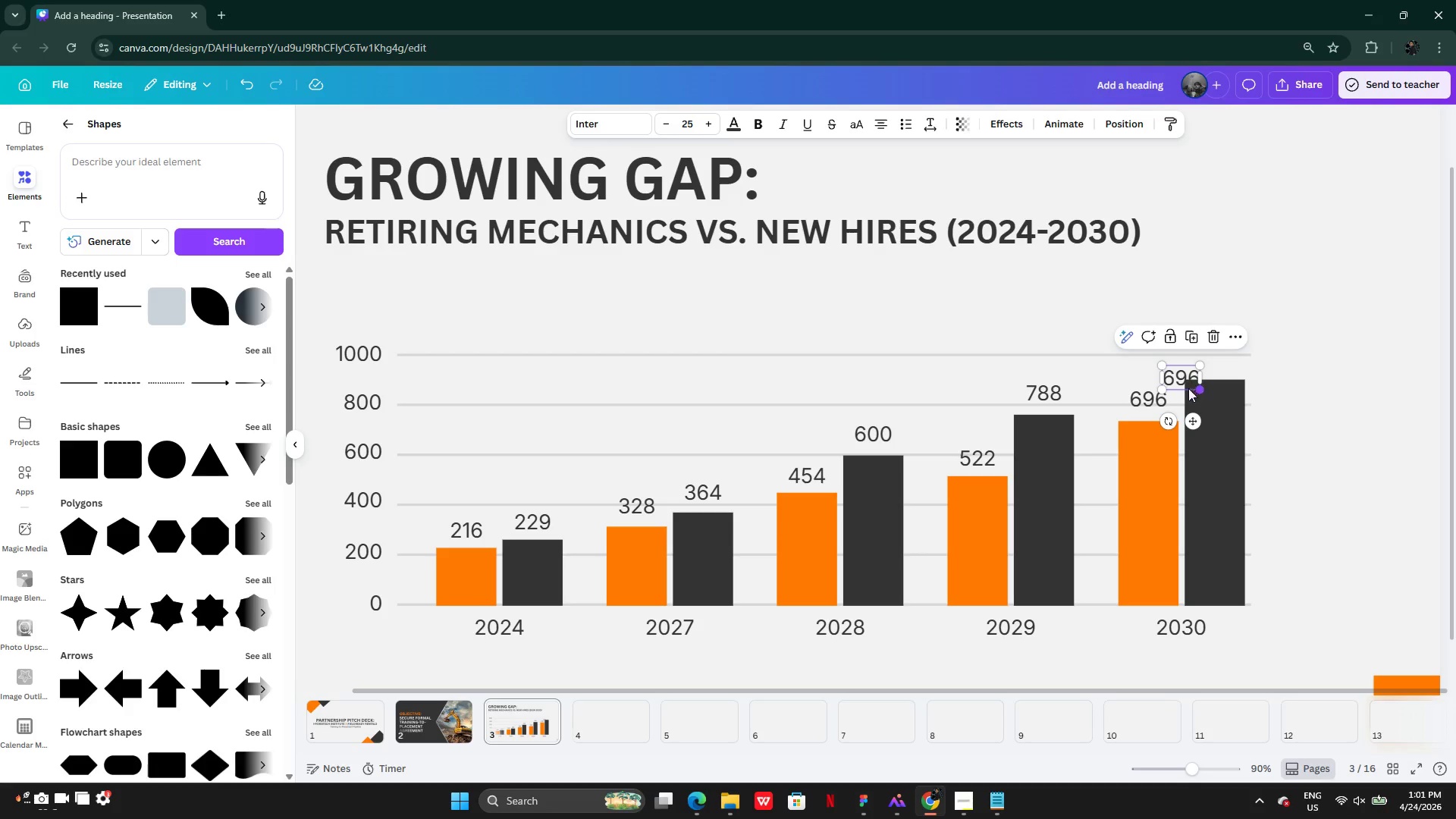 
left_click_drag(start_coordinate=[1181, 376], to_coordinate=[1217, 359])
 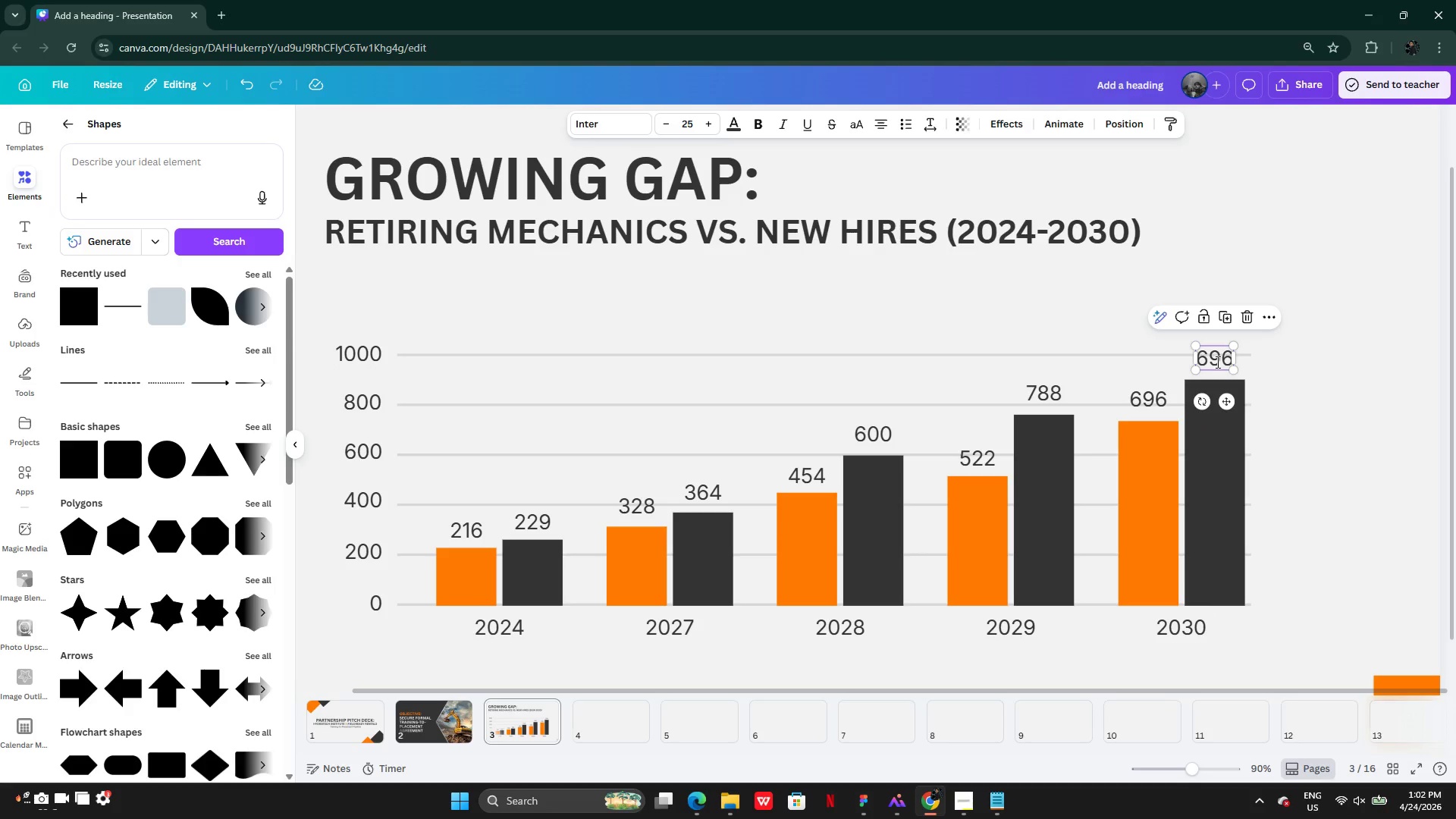 
double_click([1216, 362])
 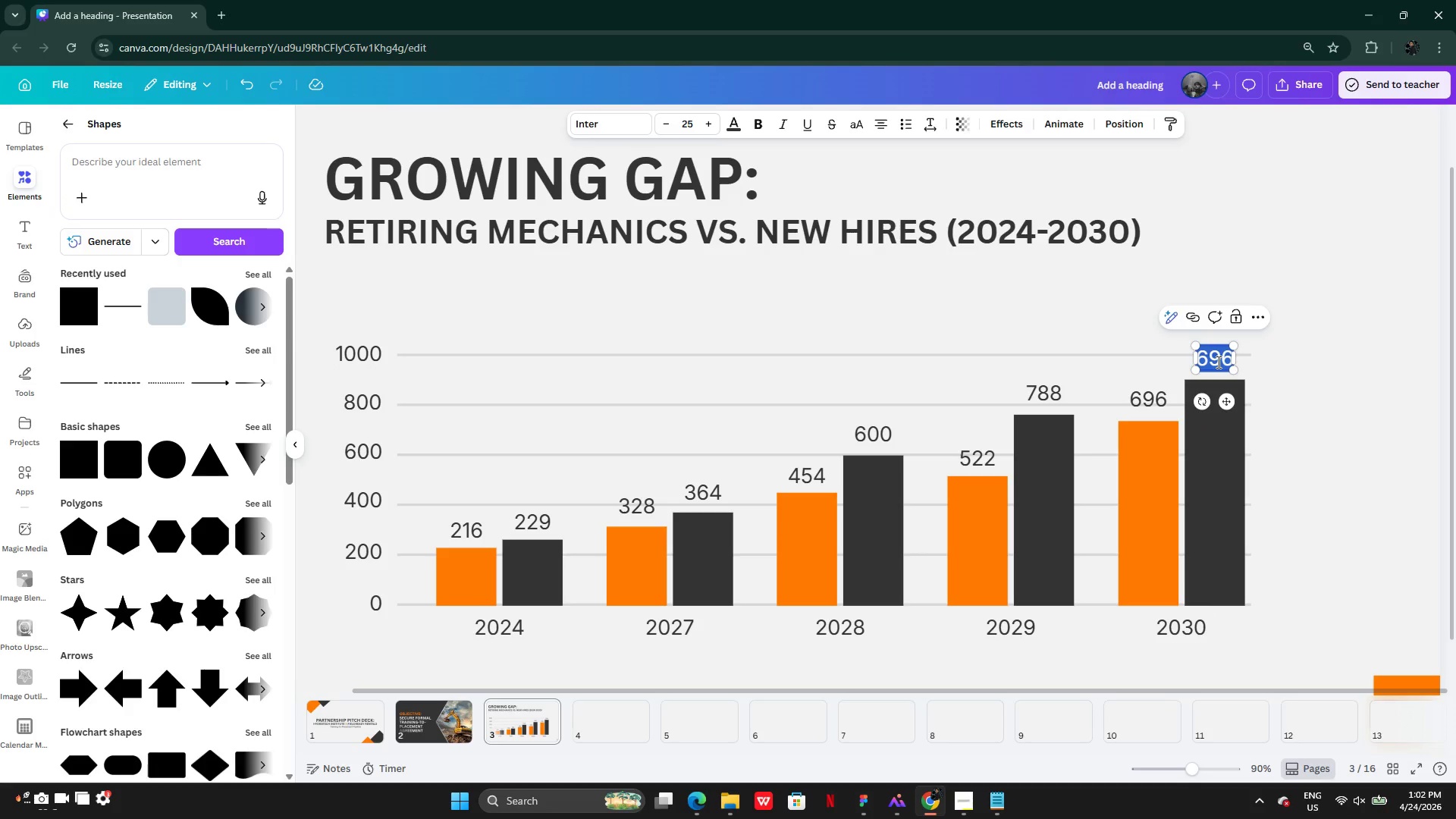 
type(942)
 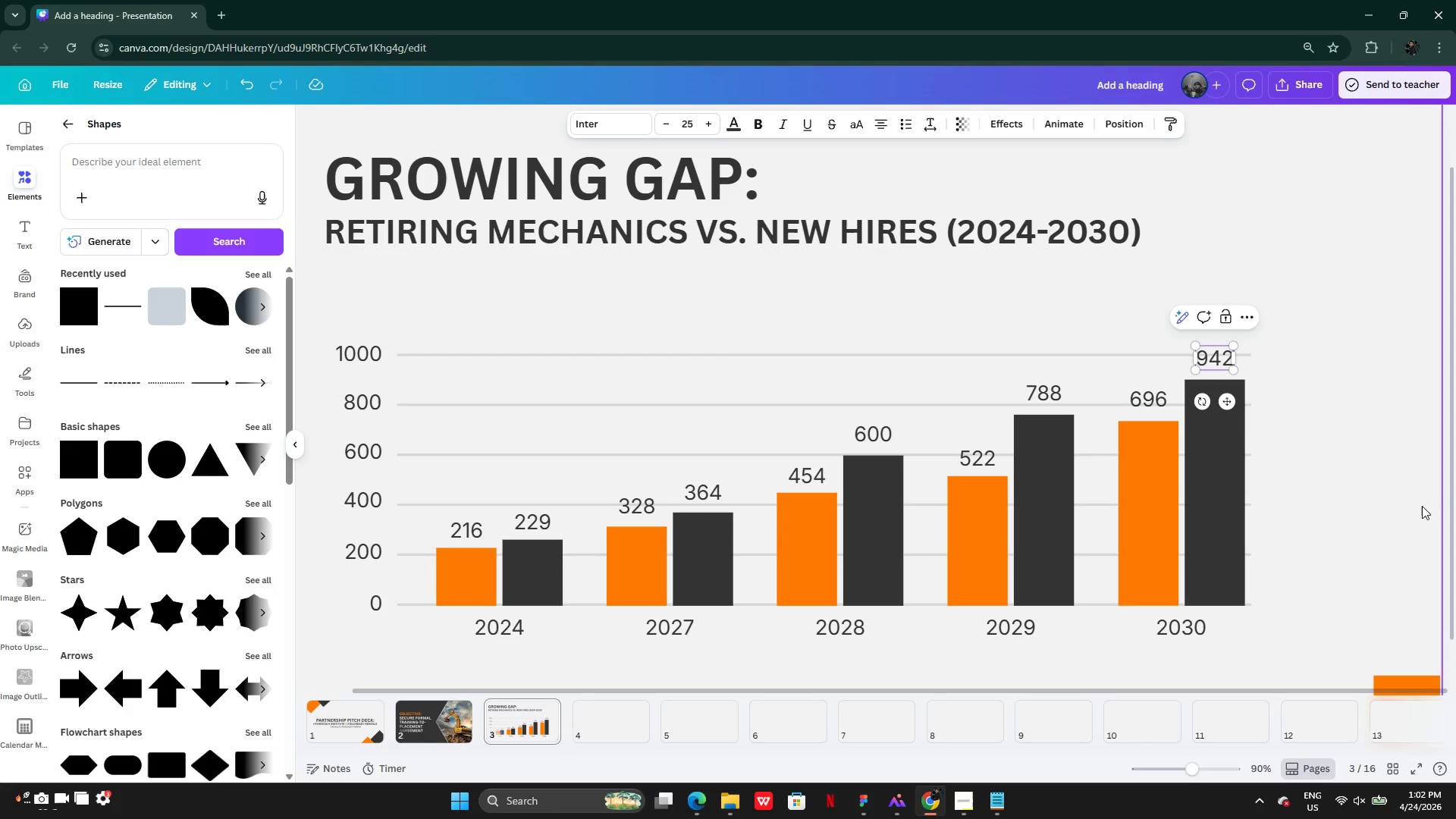 
left_click([1366, 467])
 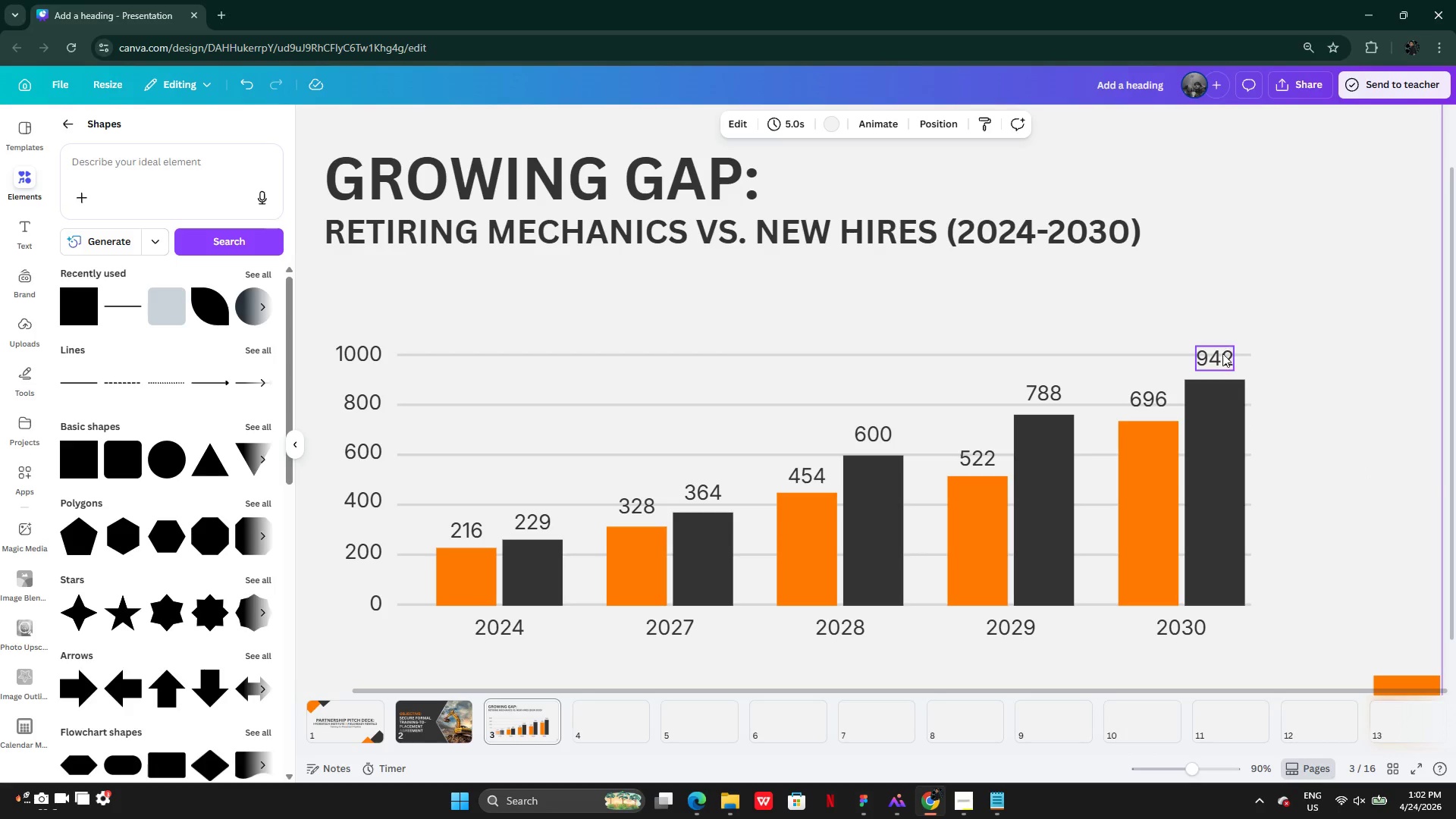 
left_click([1220, 356])
 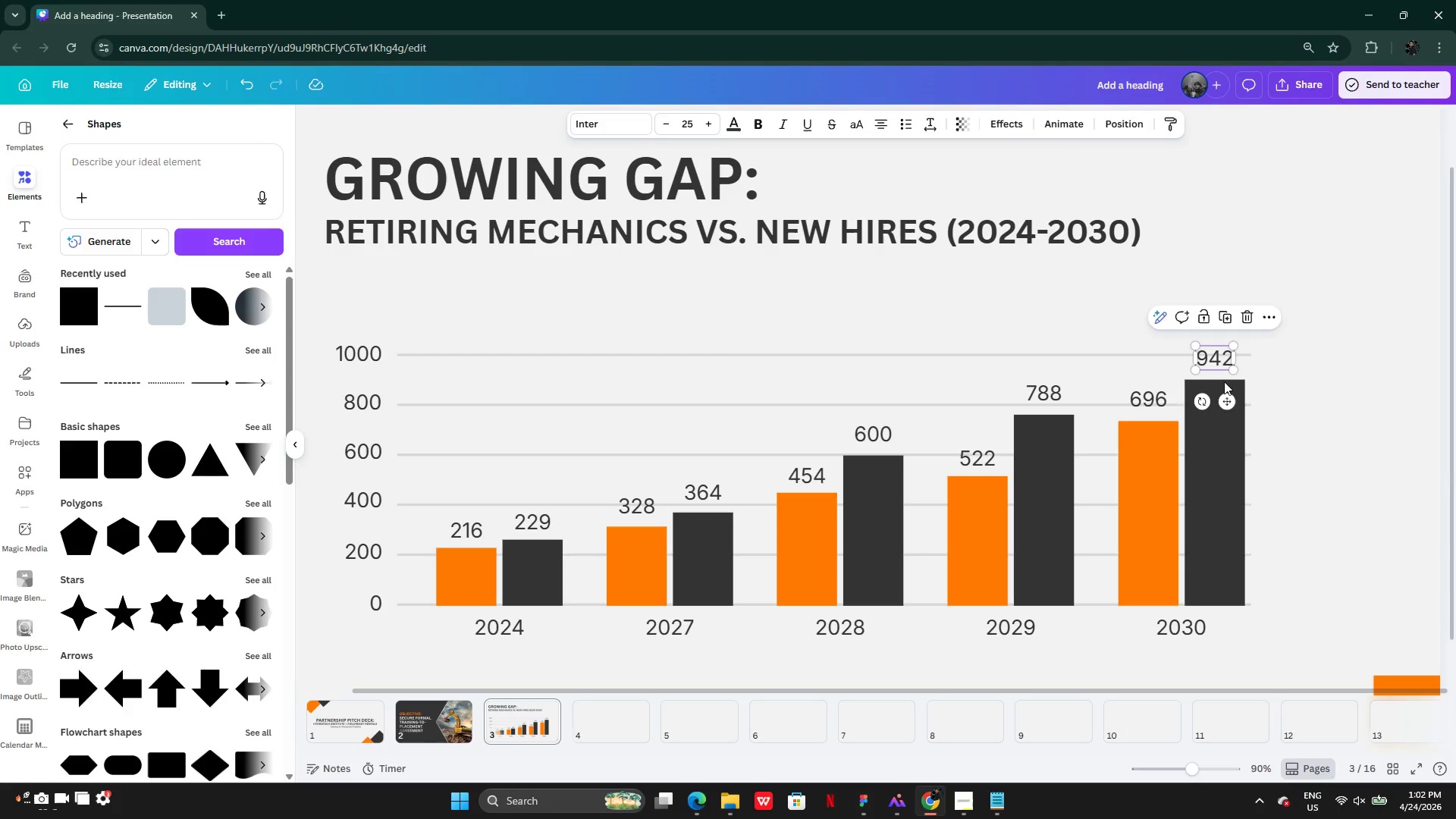 
left_click([1227, 457])
 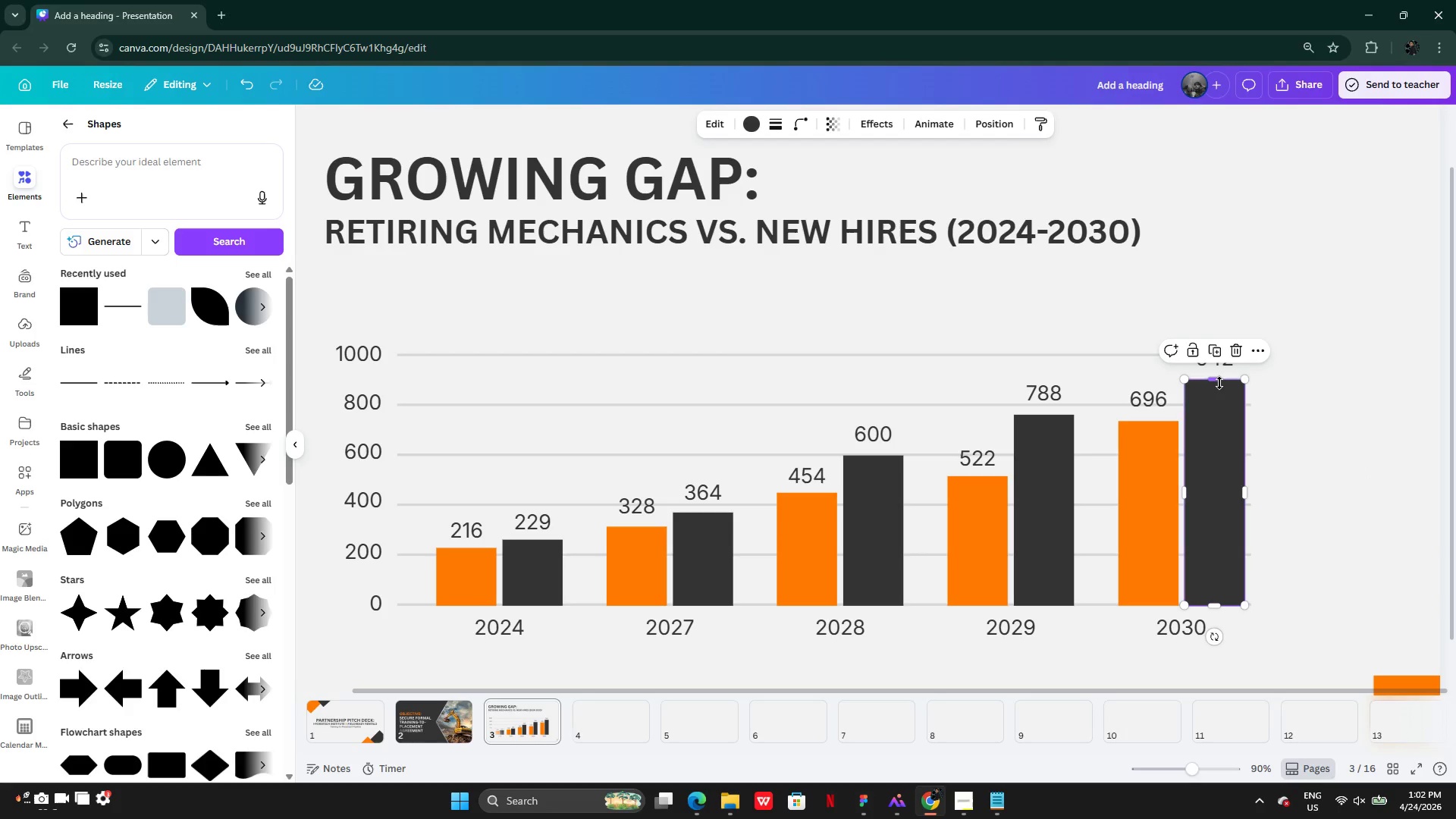 
left_click_drag(start_coordinate=[1220, 381], to_coordinate=[1223, 376])
 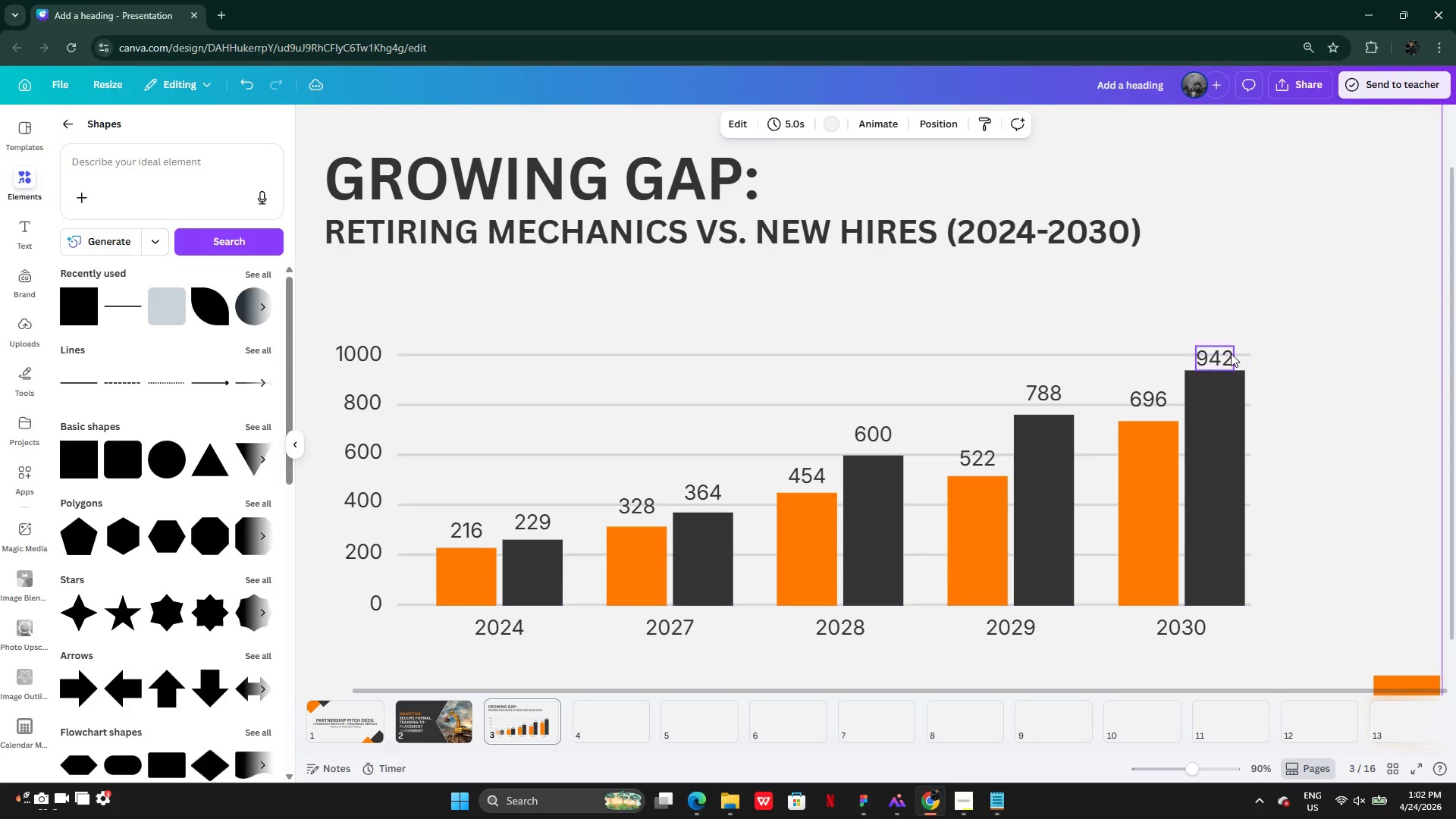 
left_click([1225, 353])
 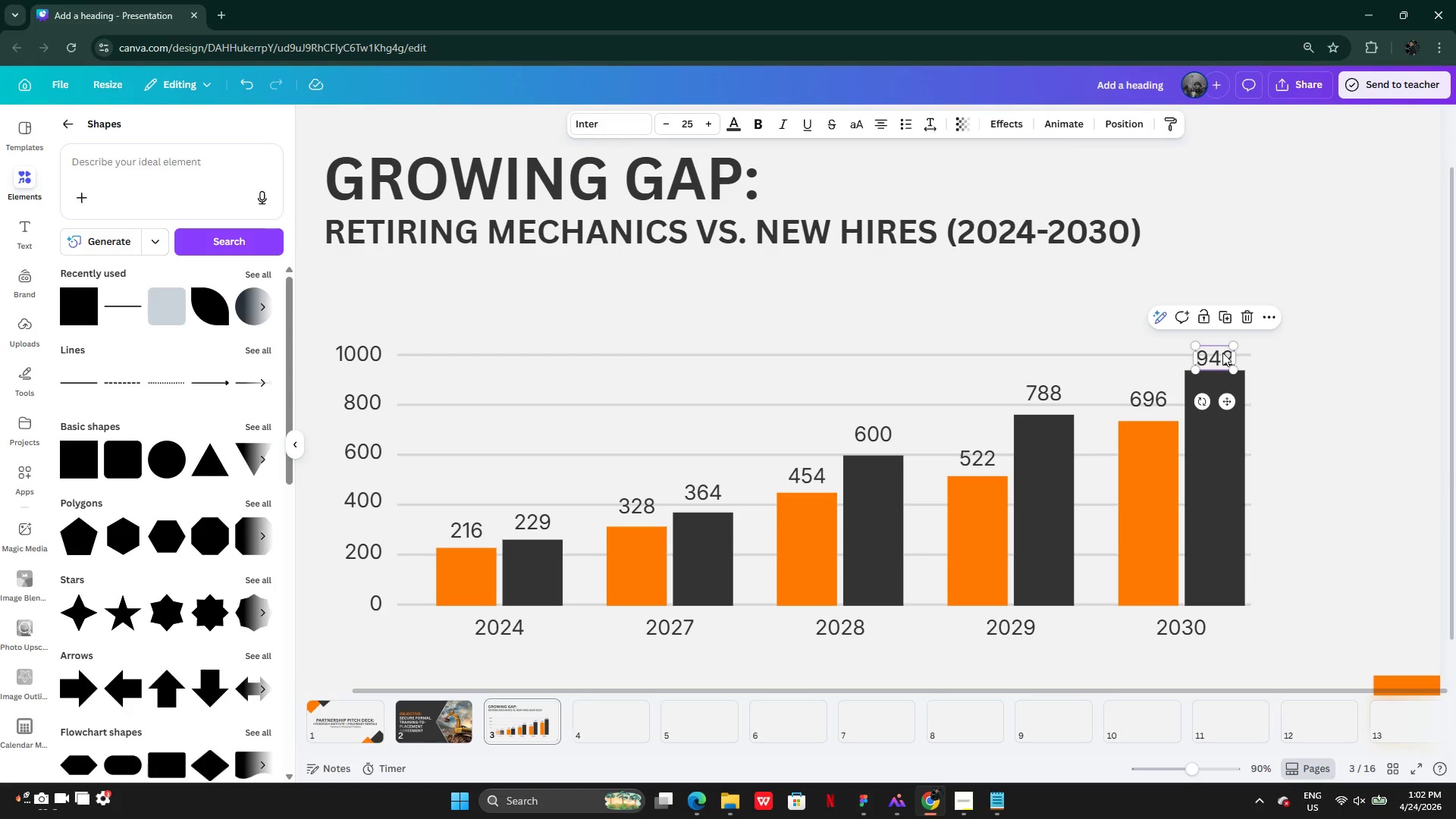 
left_click_drag(start_coordinate=[1222, 353], to_coordinate=[1222, 347])
 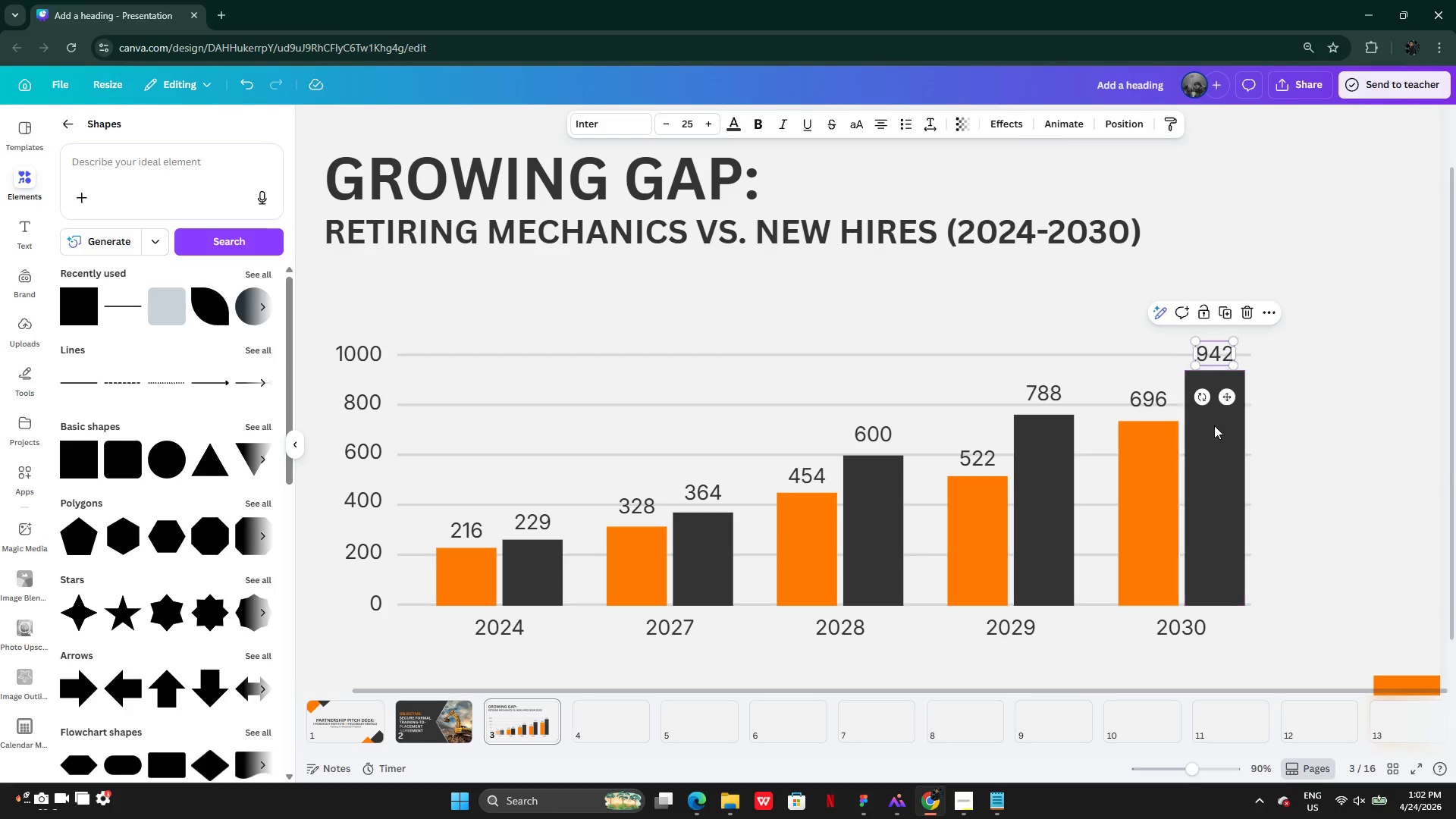 
left_click([1213, 441])
 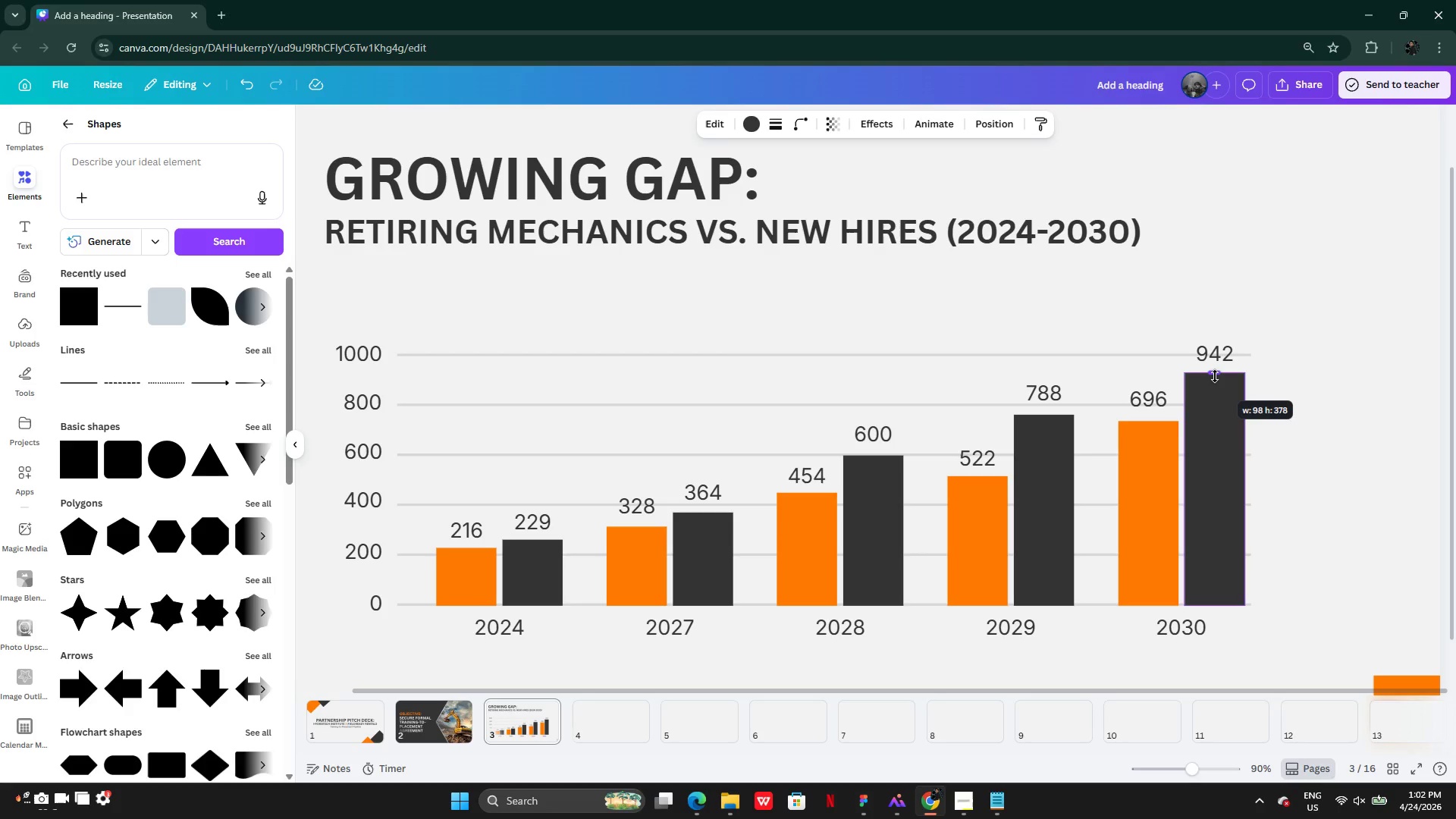 
left_click([1301, 375])
 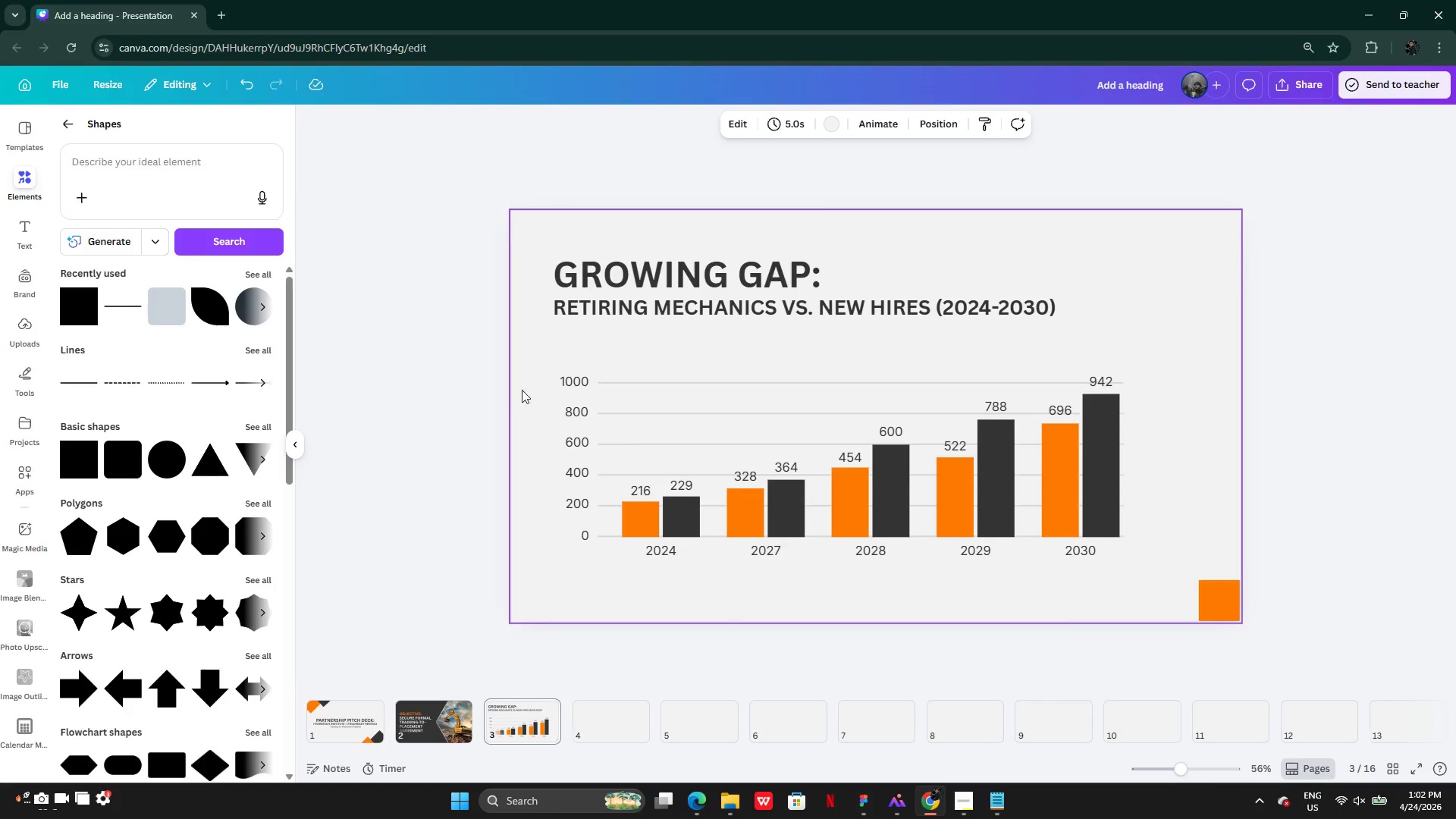 
left_click_drag(start_coordinate=[542, 348], to_coordinate=[1174, 621])
 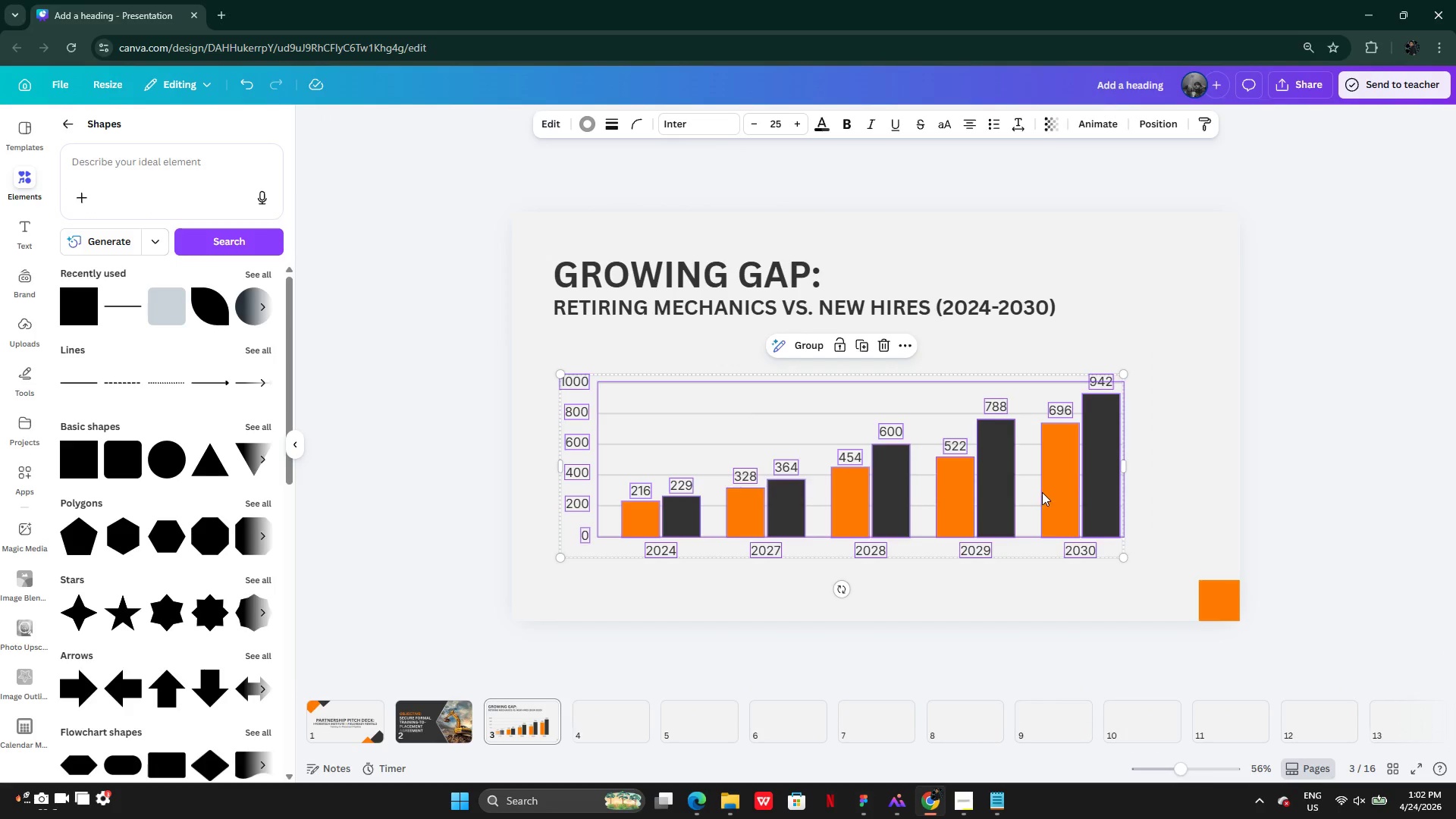 
left_click_drag(start_coordinate=[1042, 492], to_coordinate=[1037, 485])
 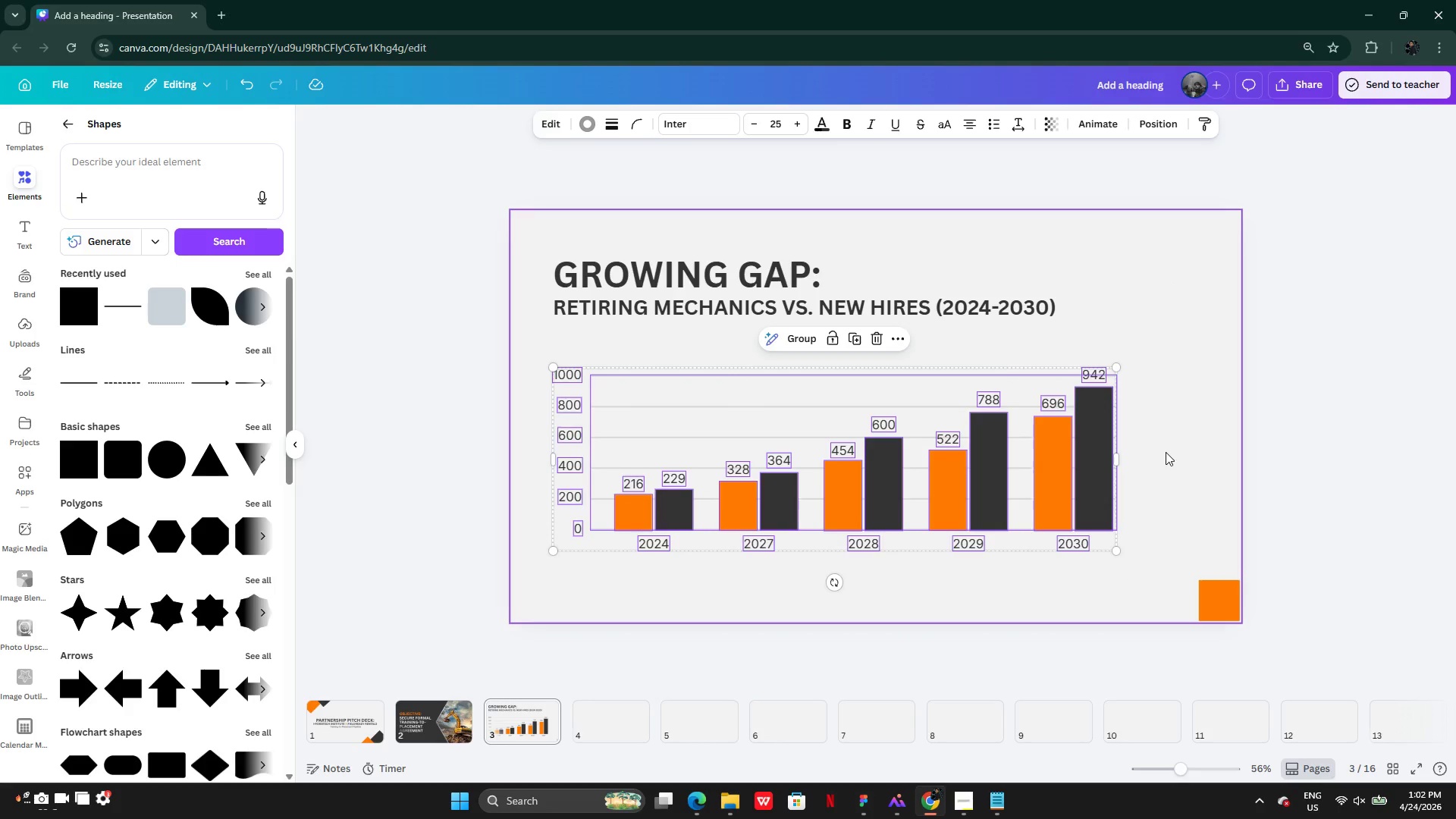 
left_click([1166, 452])
 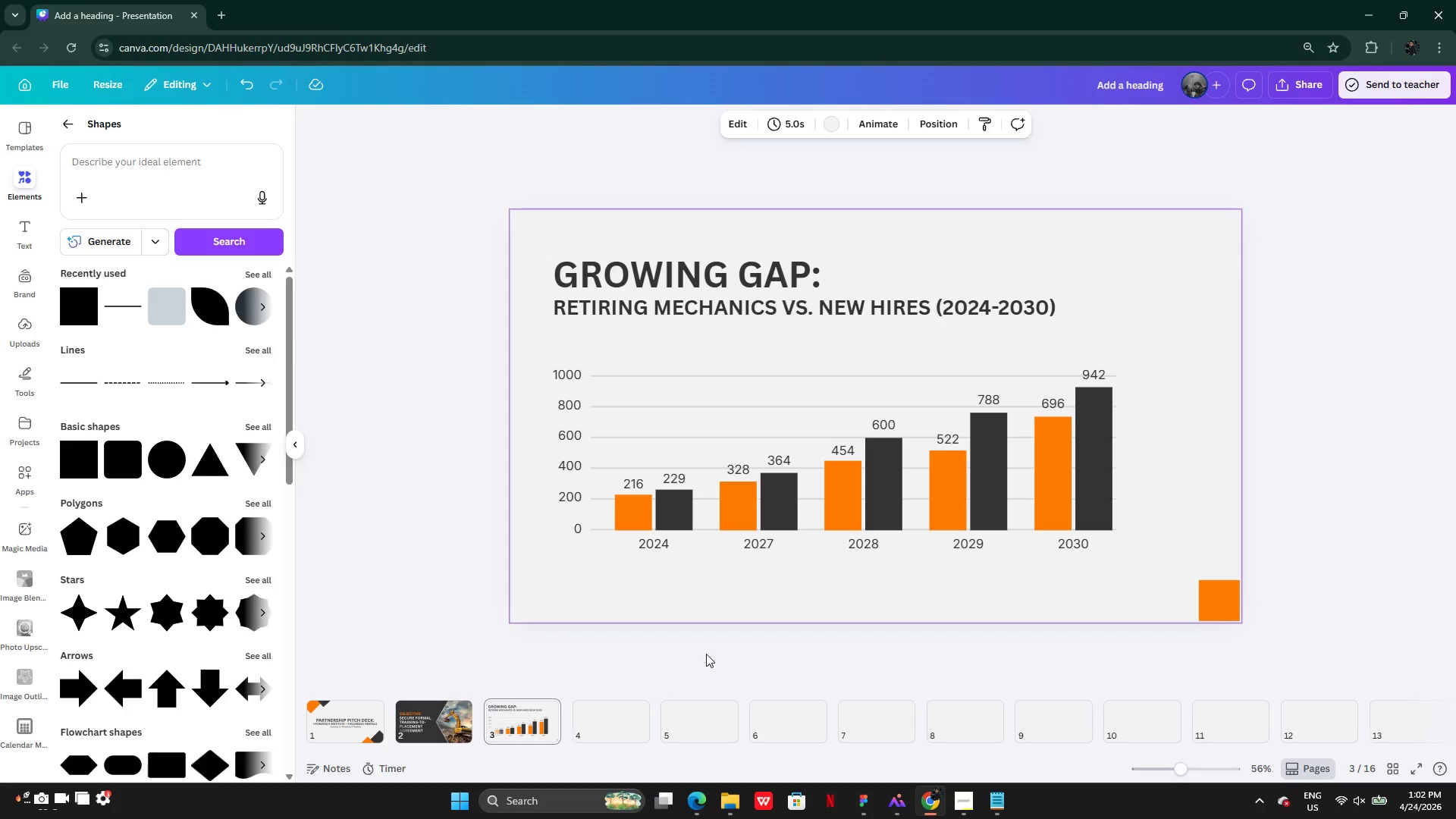 
left_click_drag(start_coordinate=[519, 325], to_coordinate=[1157, 565])
 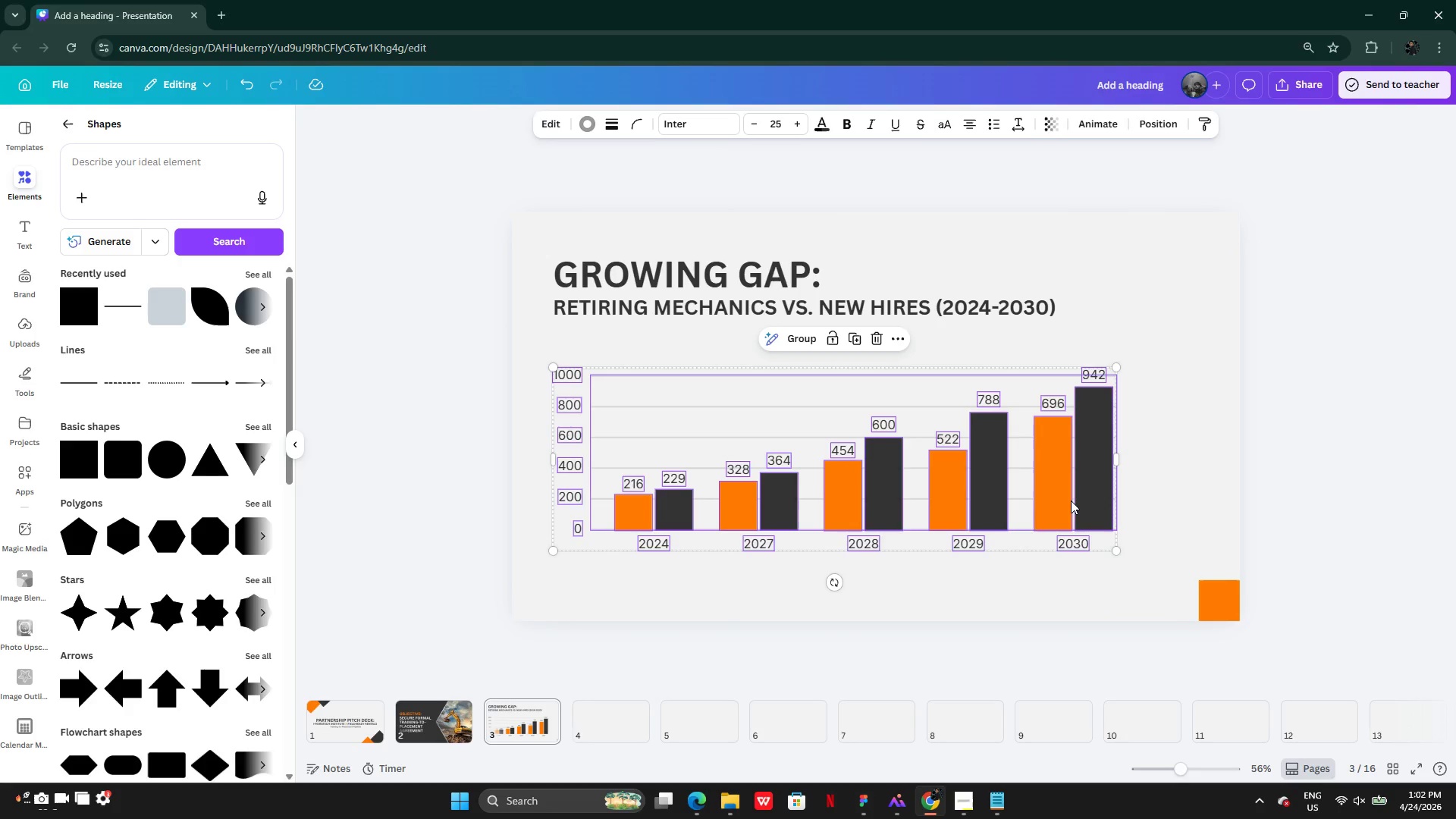 
left_click_drag(start_coordinate=[1071, 500], to_coordinate=[1070, 473])
 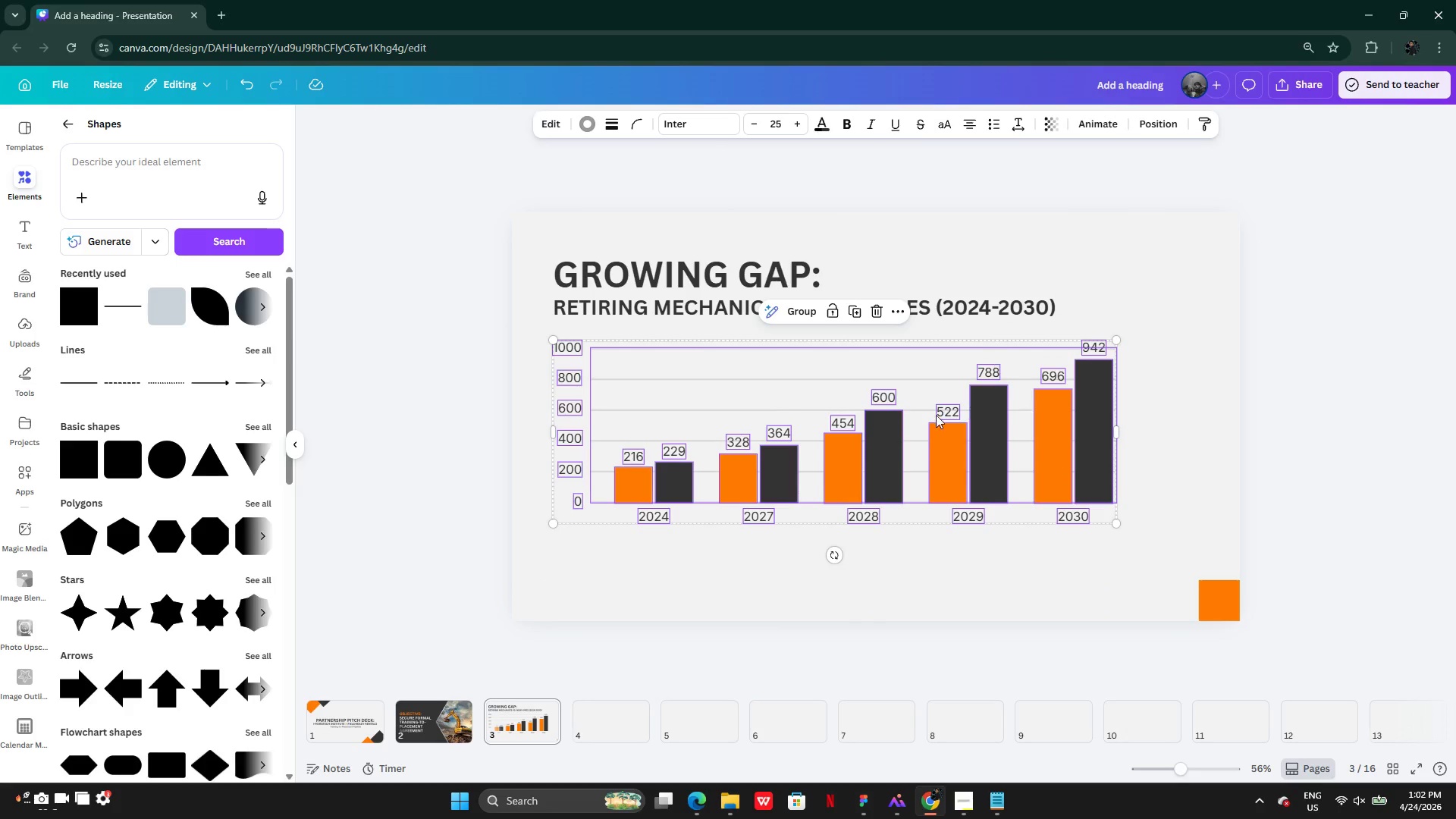 
left_click([952, 315])
 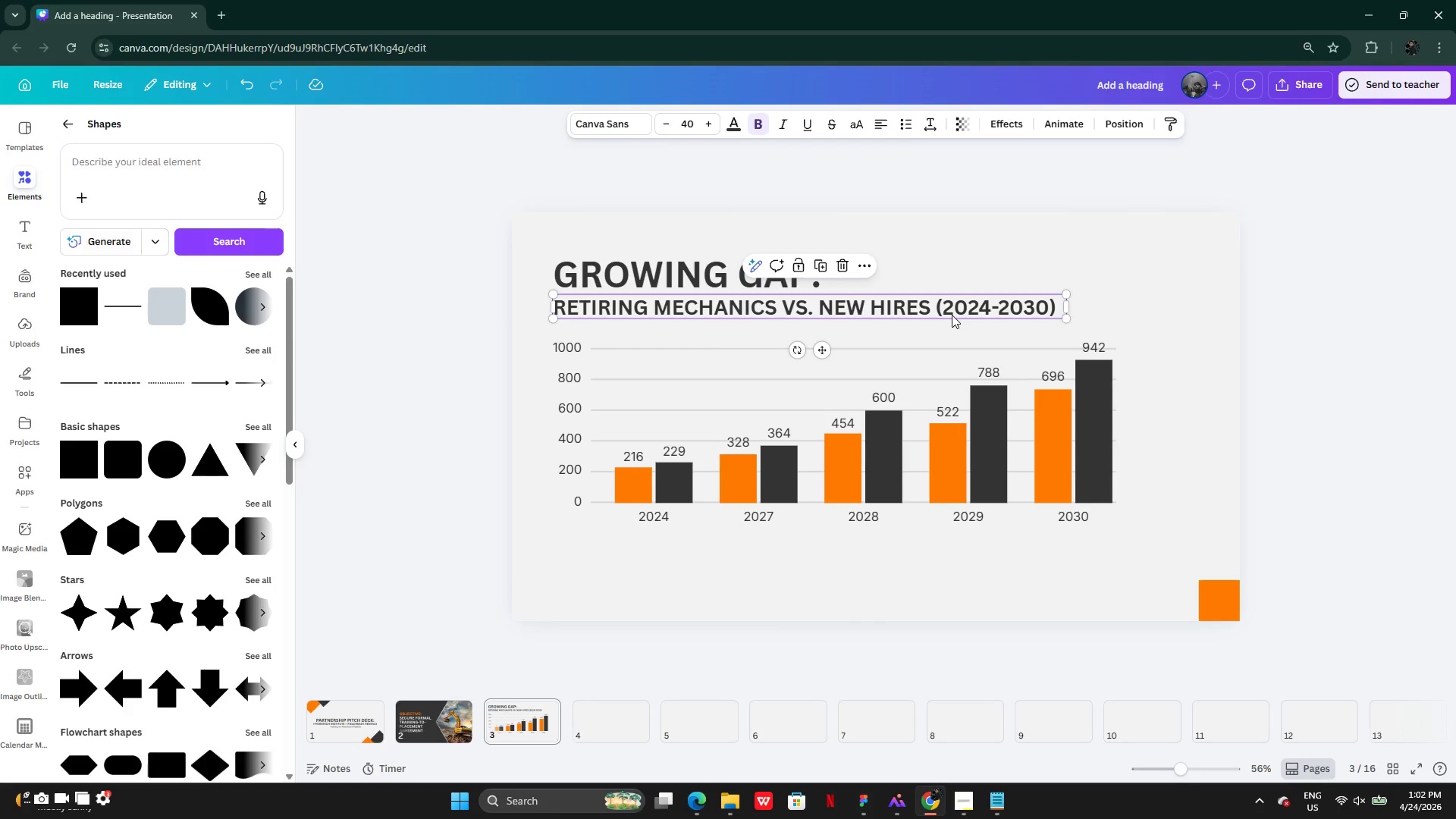 
hold_key(key=AltLeft, duration=0.34)
left_click_drag(start_coordinate=[952, 311], to_coordinate=[935, 425])
 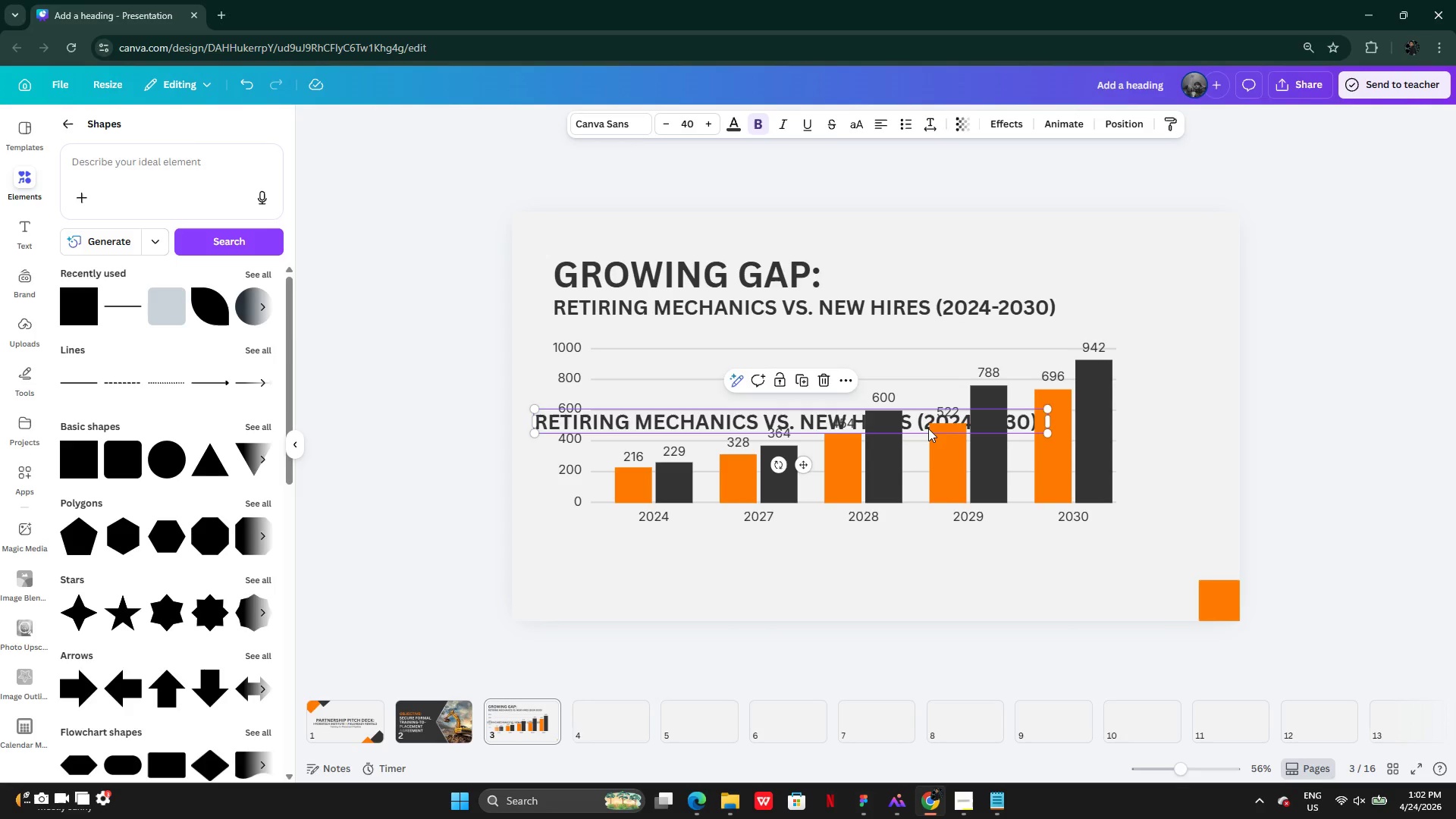 
left_click_drag(start_coordinate=[928, 428], to_coordinate=[953, 554])
 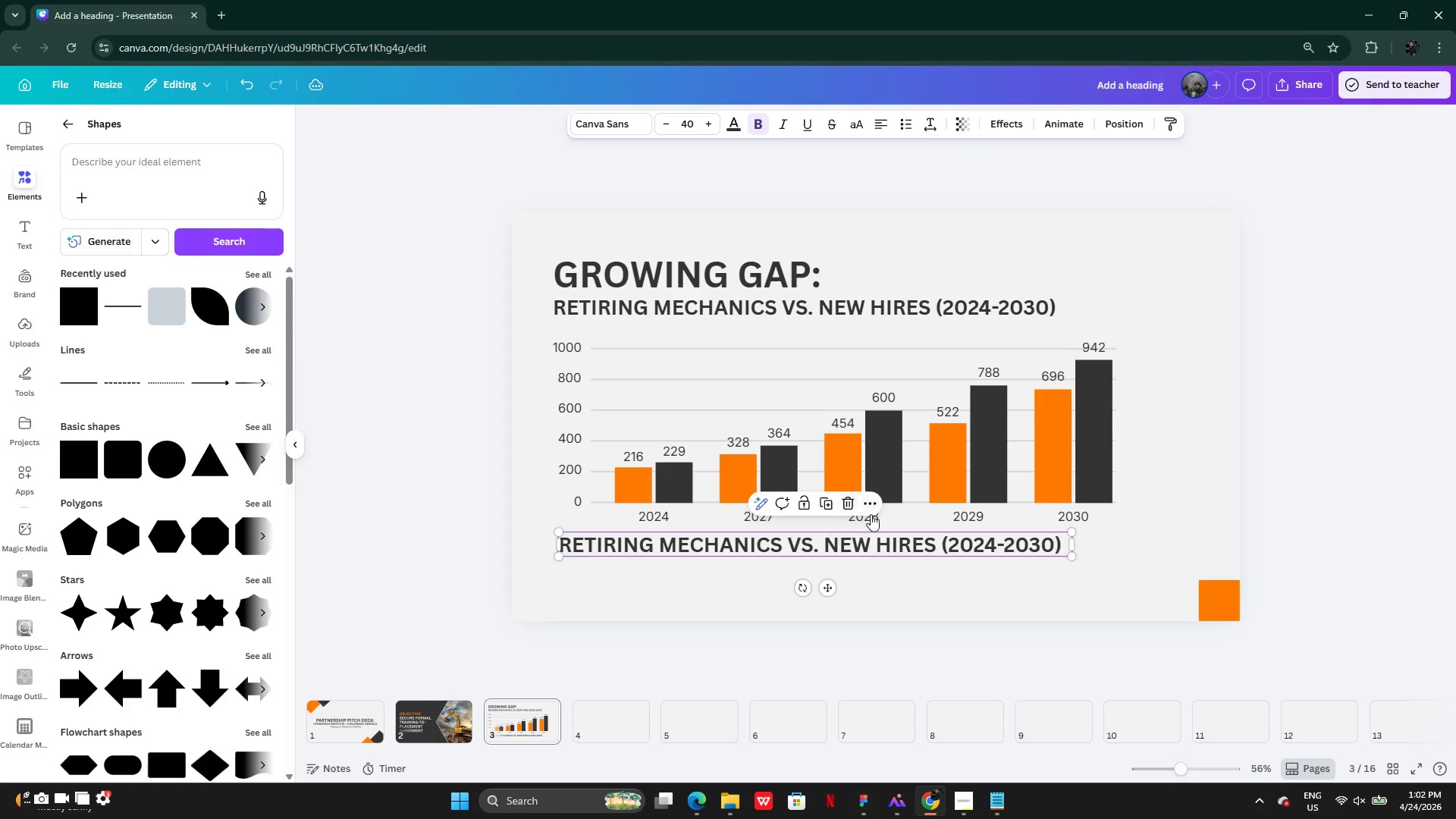 
left_click_drag(start_coordinate=[867, 547], to_coordinate=[918, 572])
 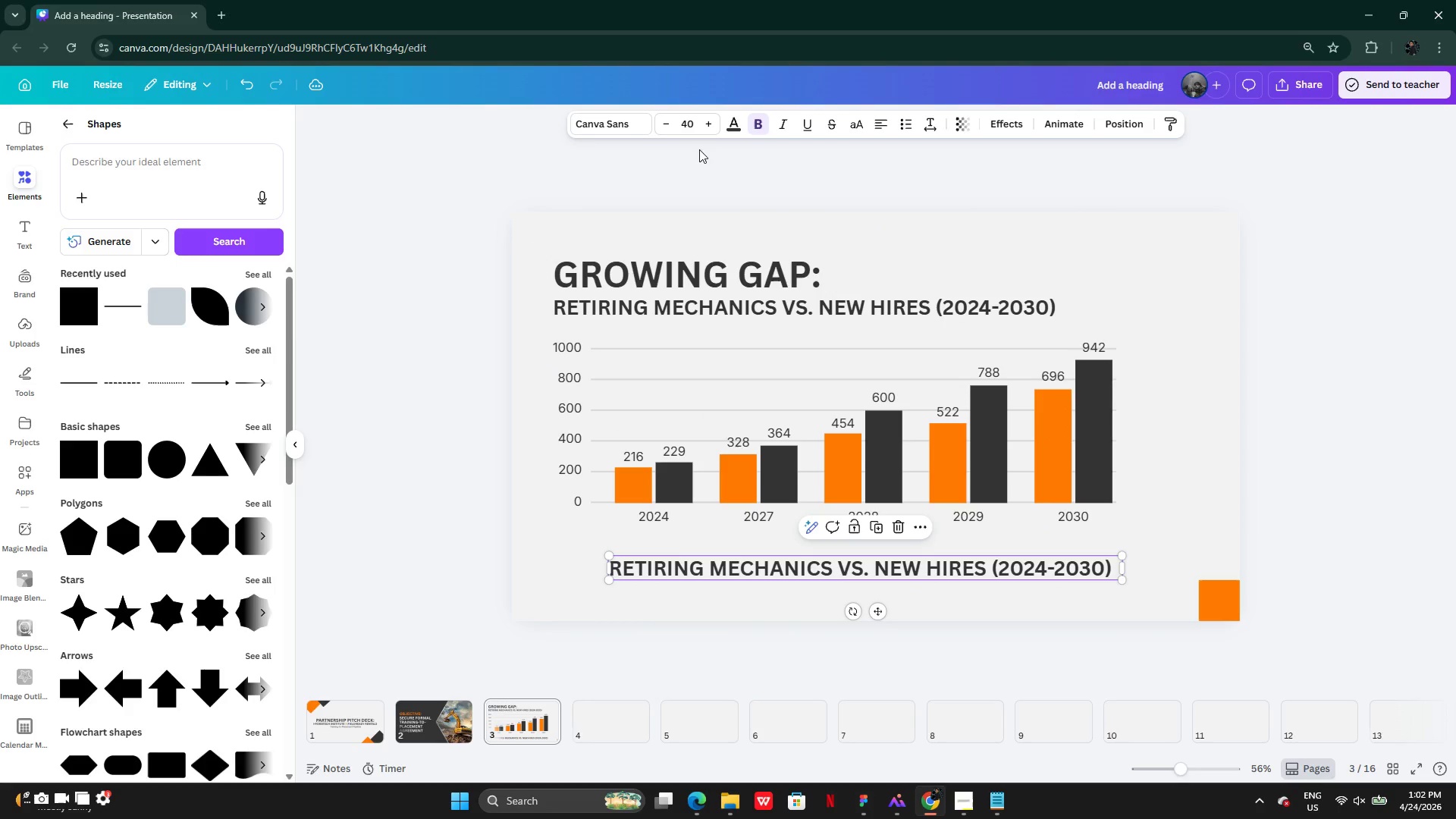 
left_click([600, 118])
 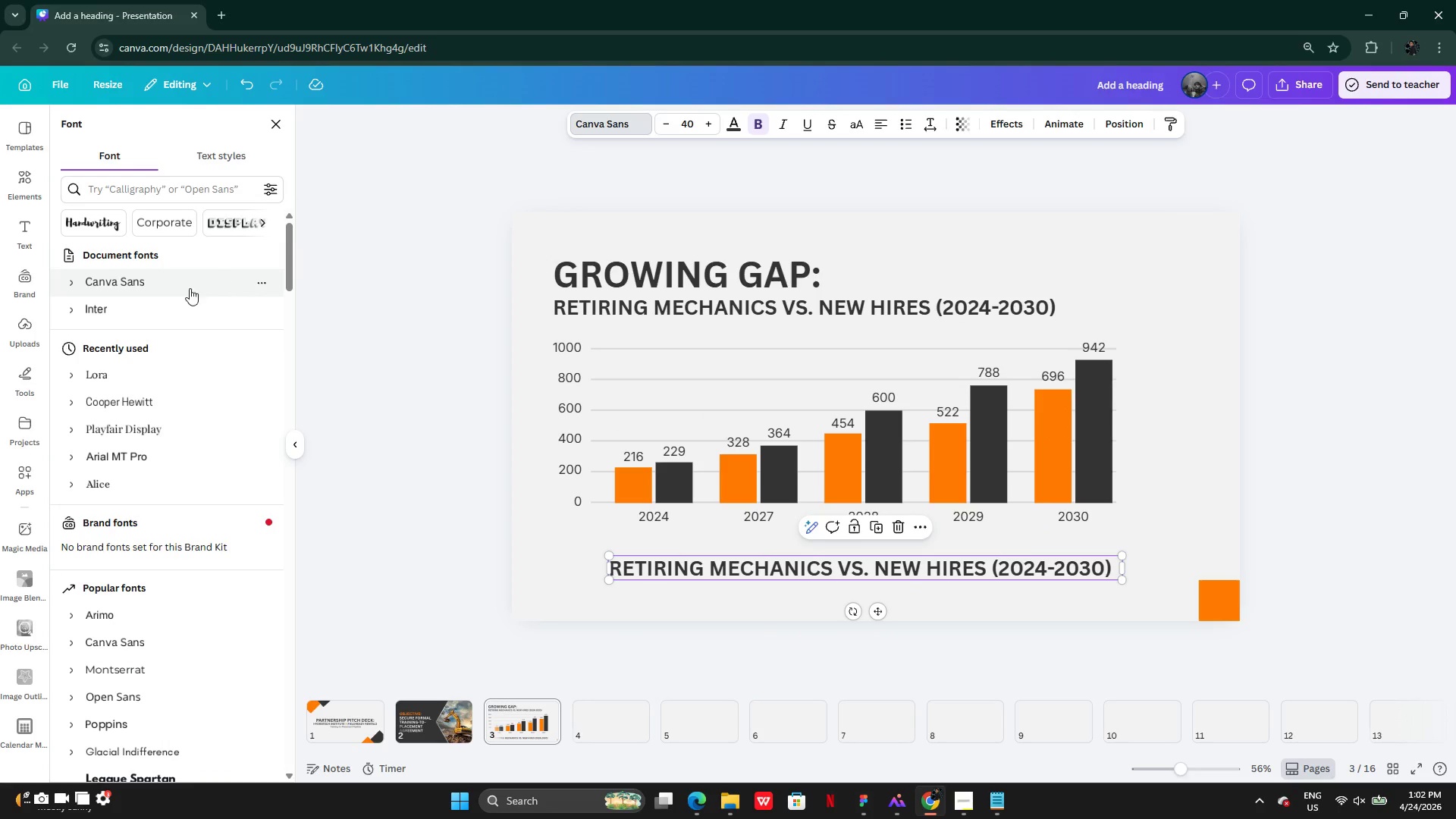 
left_click([151, 311])
 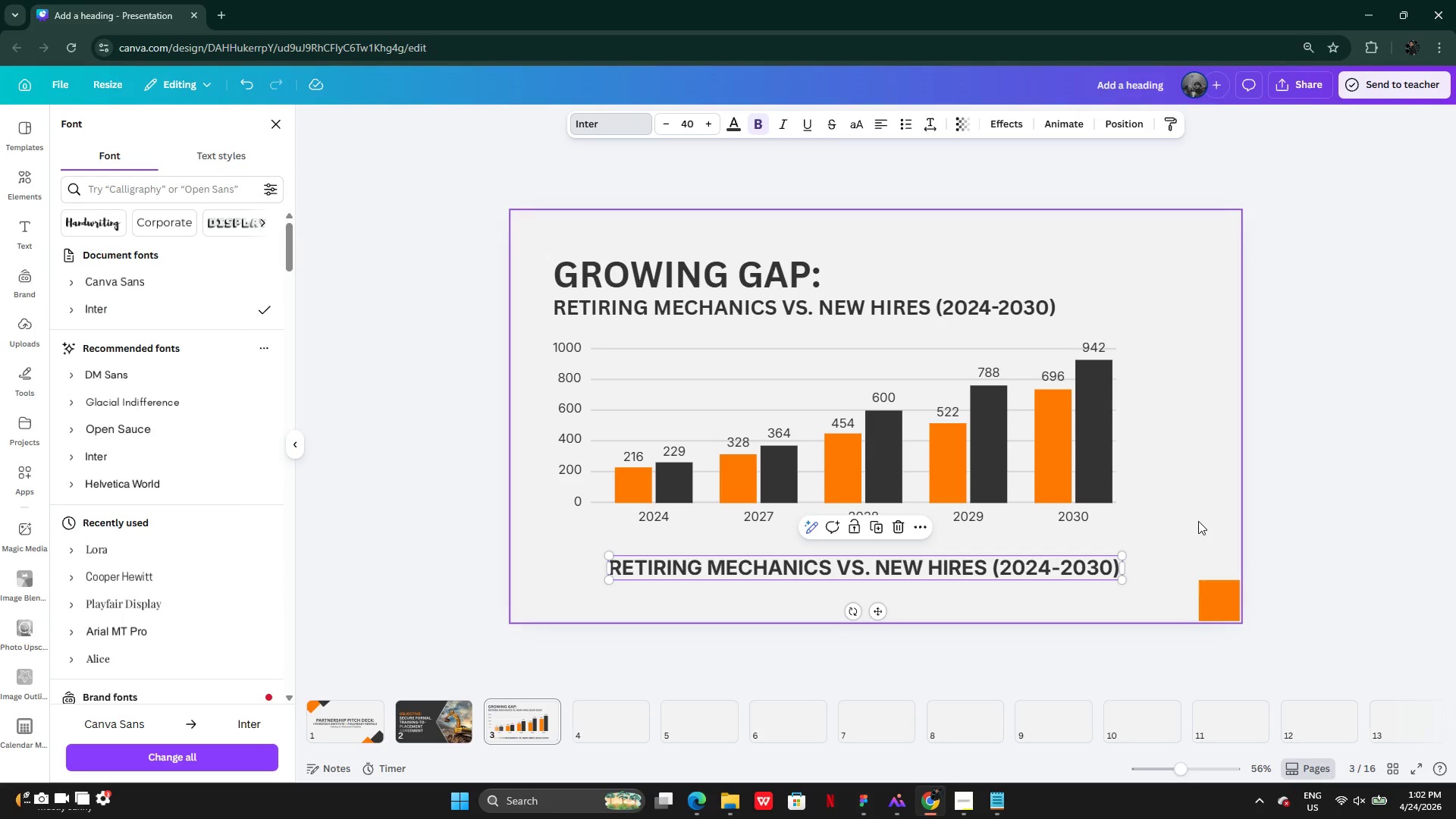 
left_click([1199, 518])
 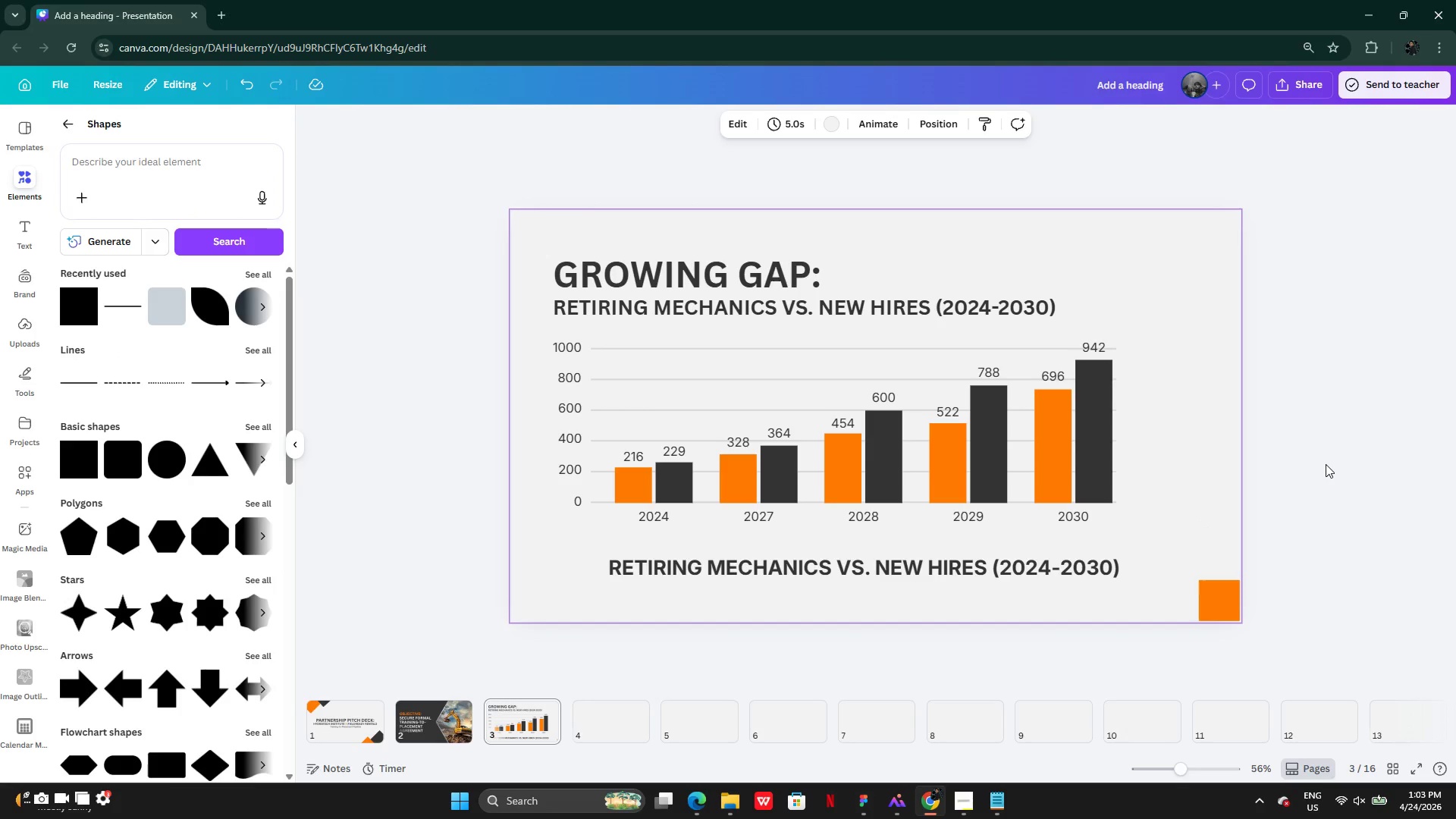 
wait(10.34)
 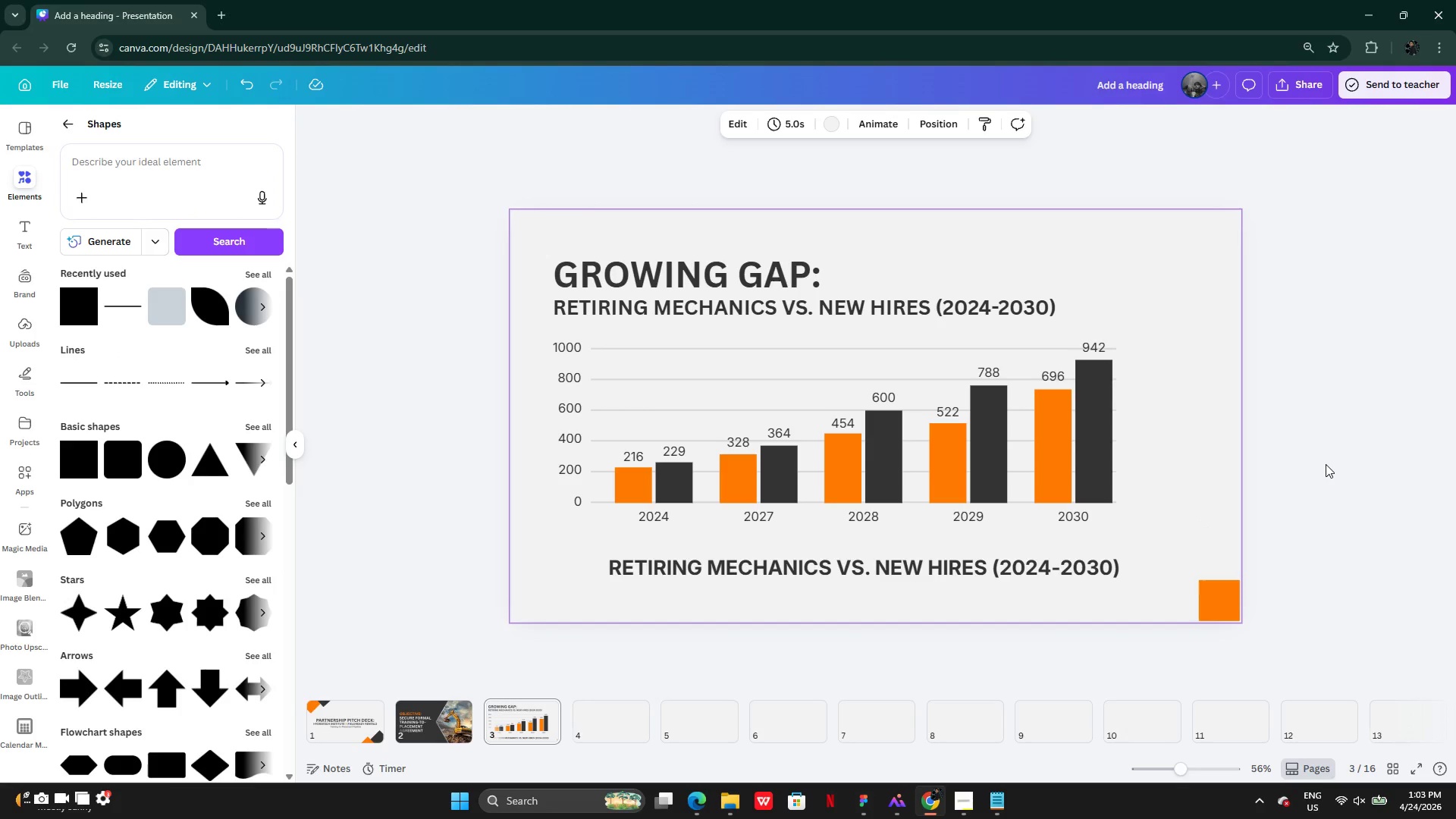 
left_click([368, 717])
 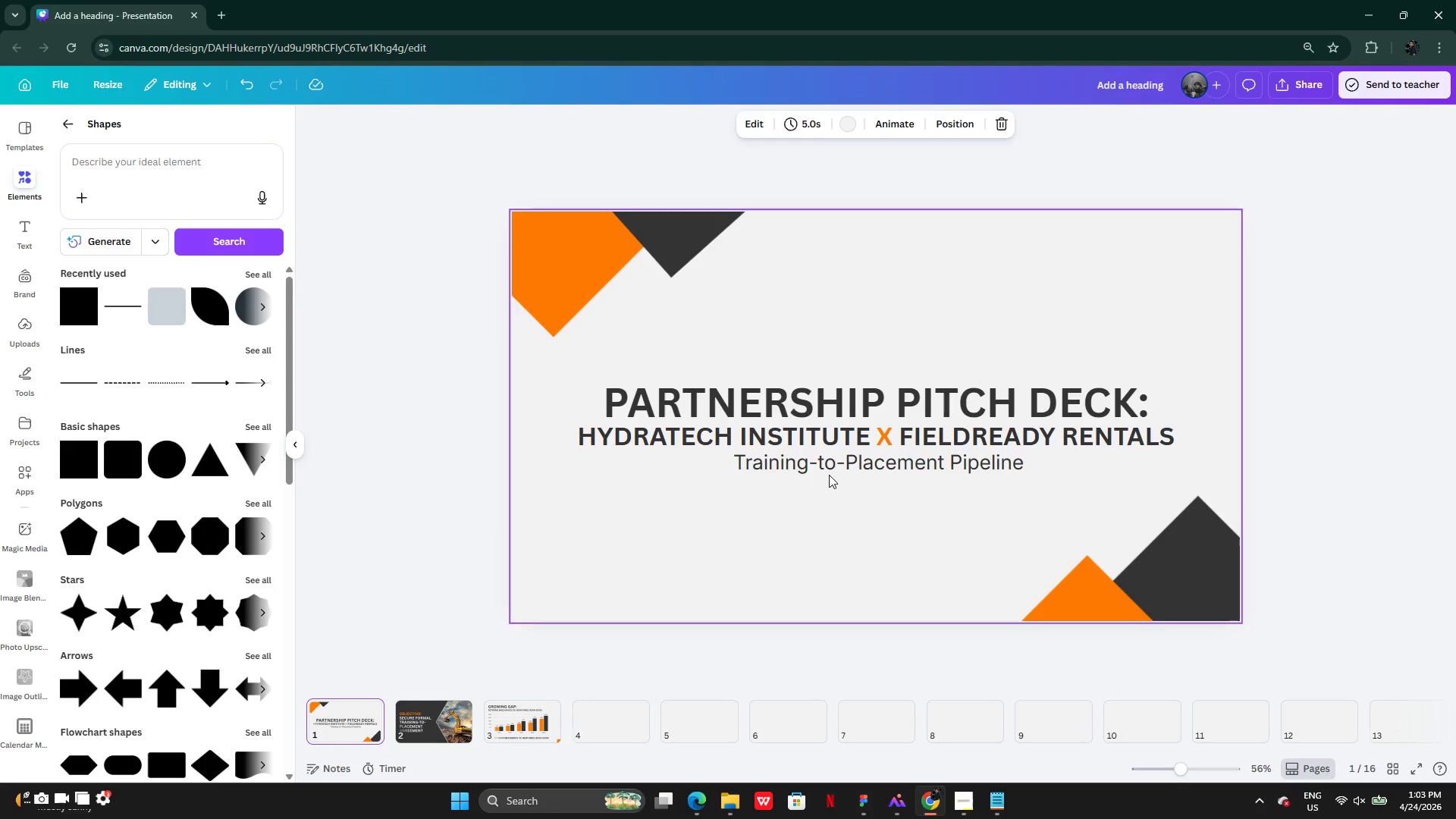 
left_click([821, 466])
 